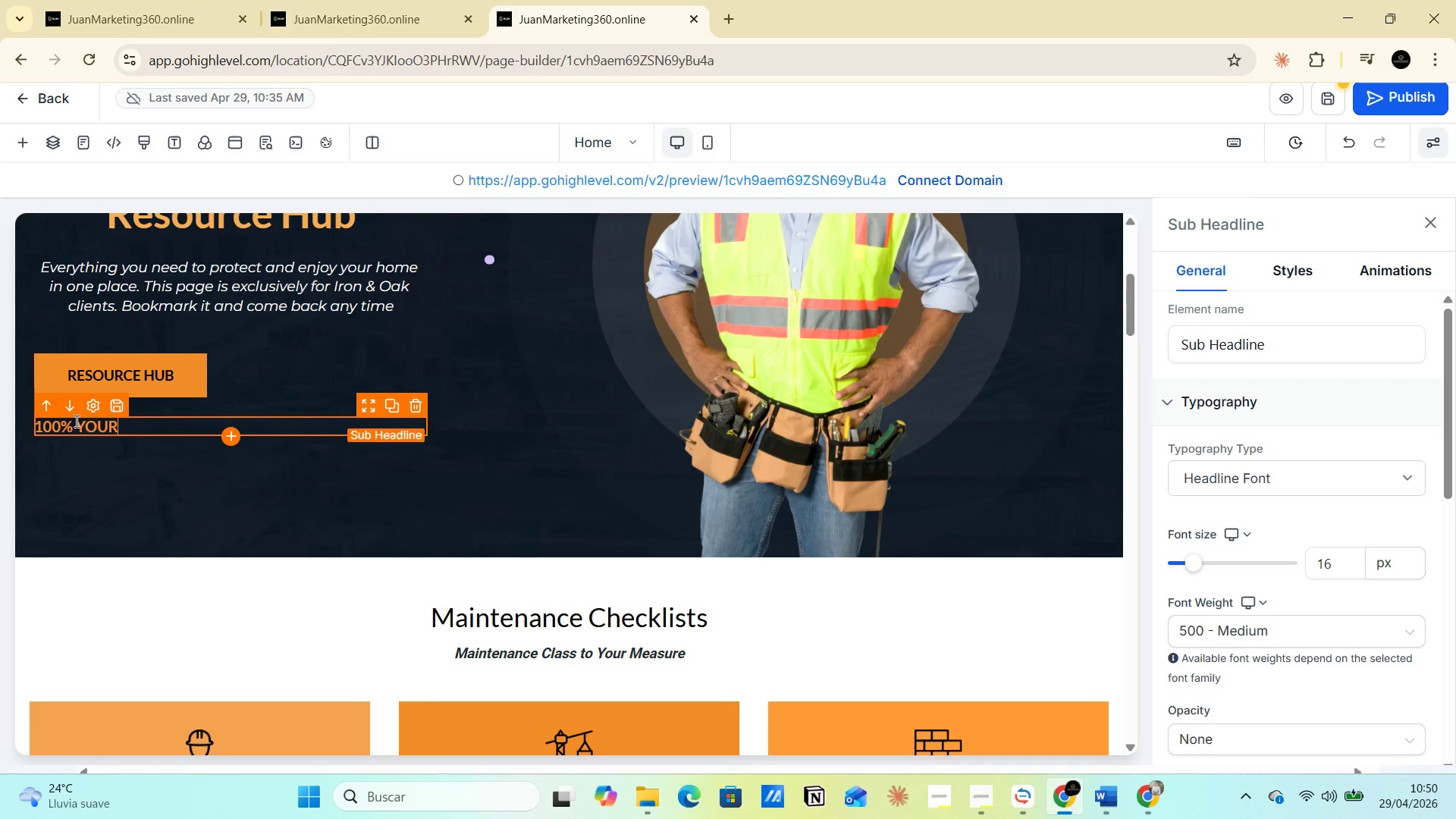 
left_click([141, 492])
 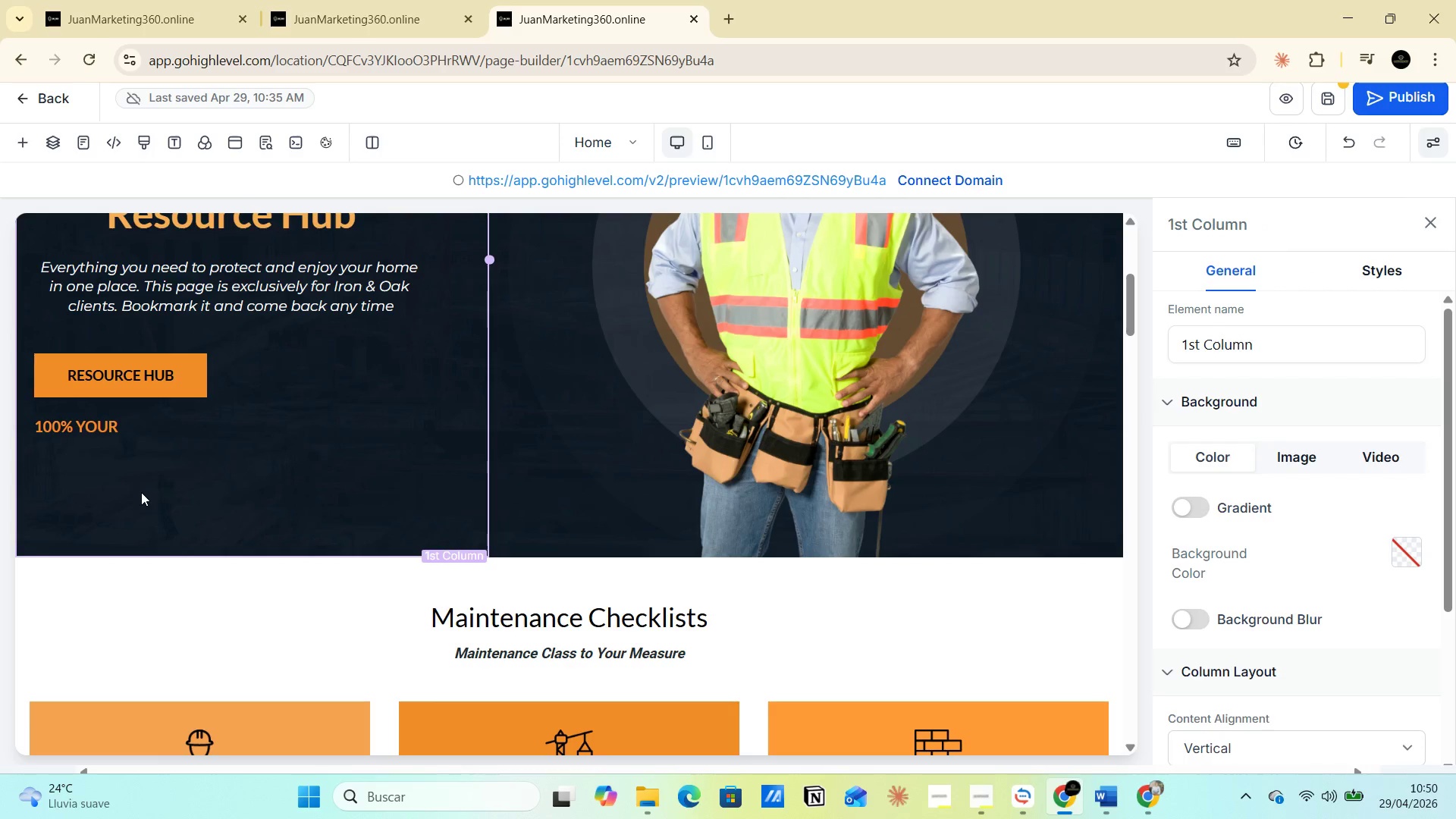 
scroll: coordinate [202, 511], scroll_direction: down, amount: 7.0
 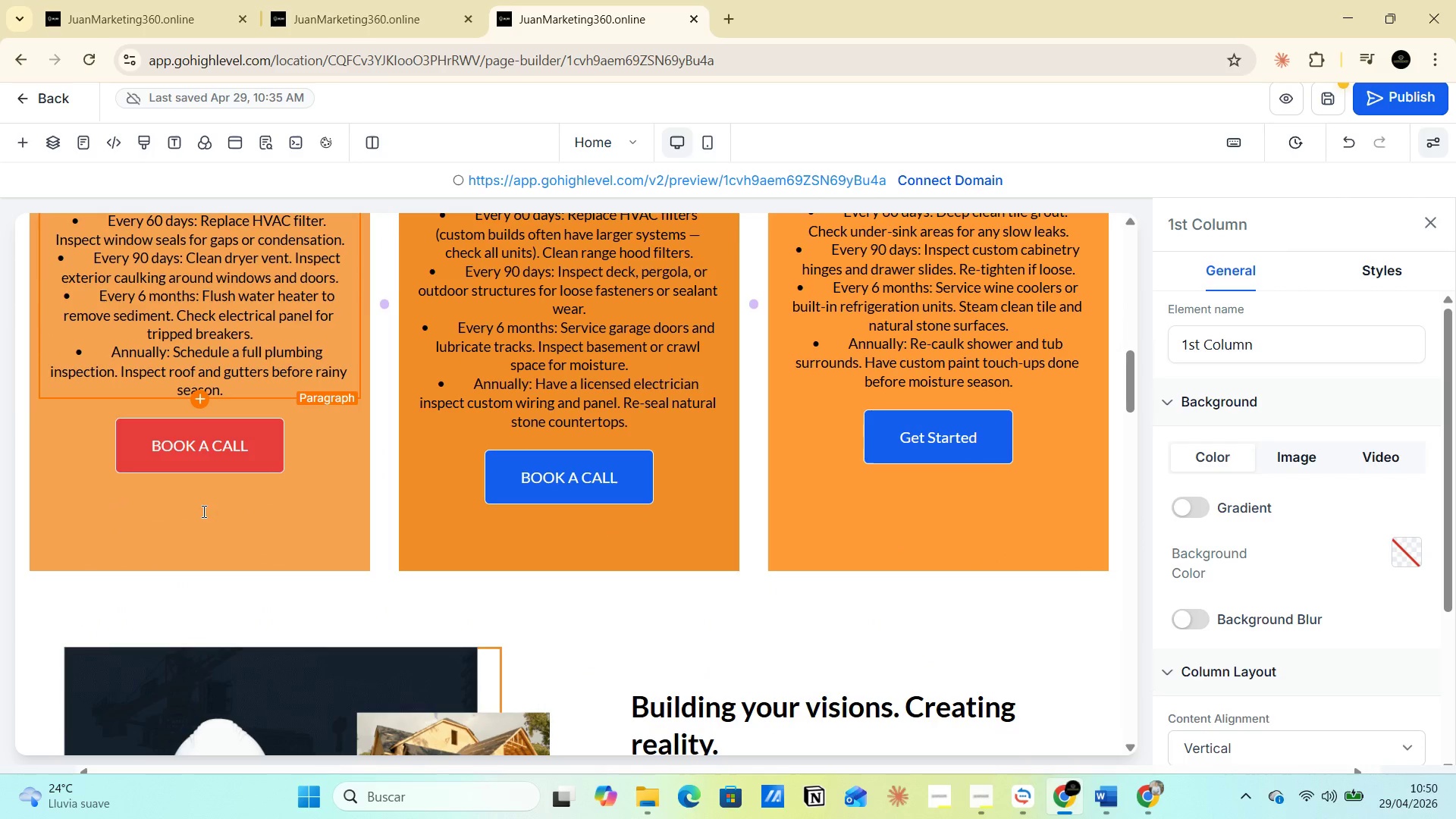 
scroll: coordinate [202, 511], scroll_direction: up, amount: 7.0
 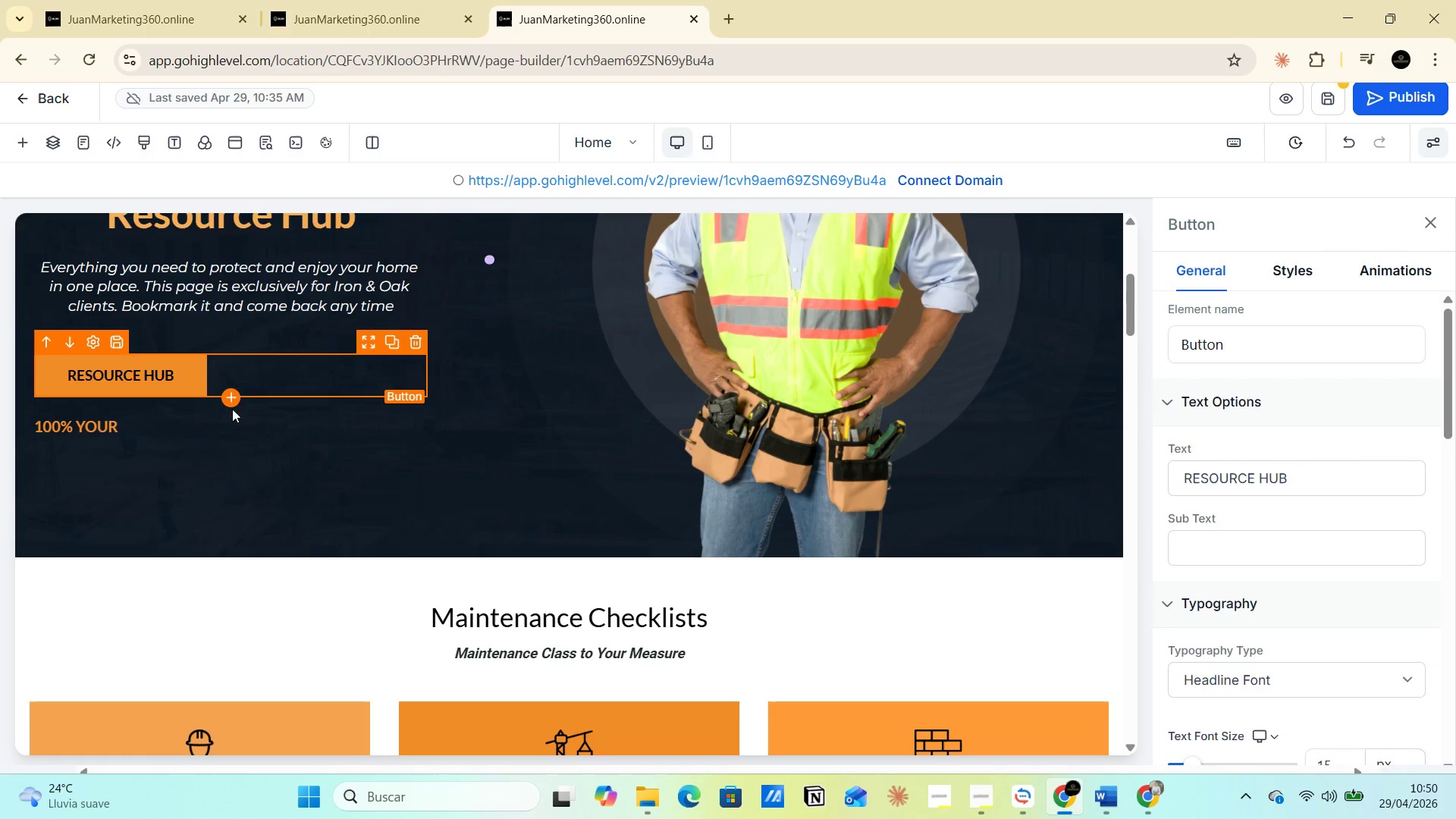 
scroll: coordinate [1282, 645], scroll_direction: down, amount: 13.0
 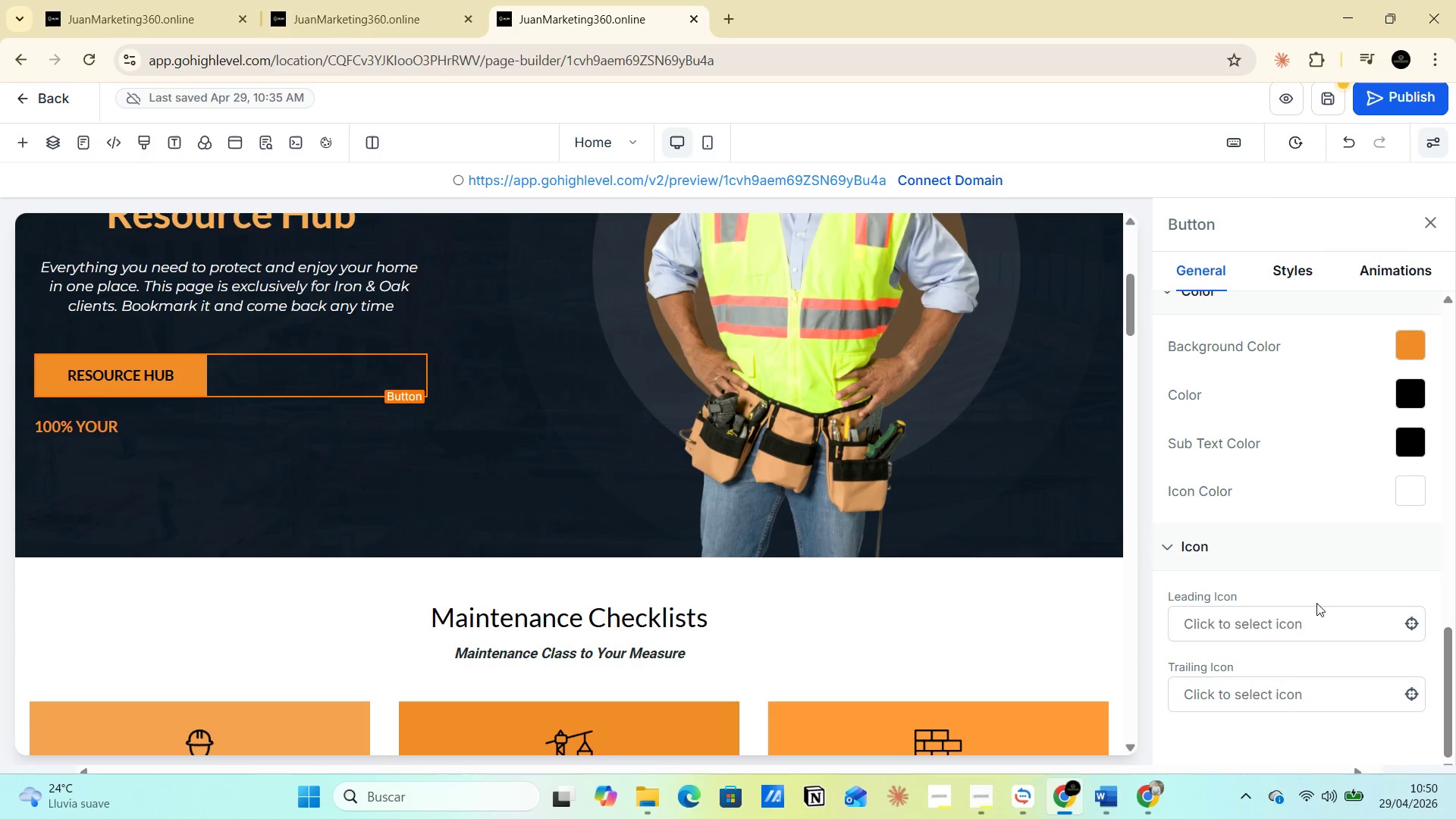 
scroll: coordinate [1316, 601], scroll_direction: up, amount: 2.0
 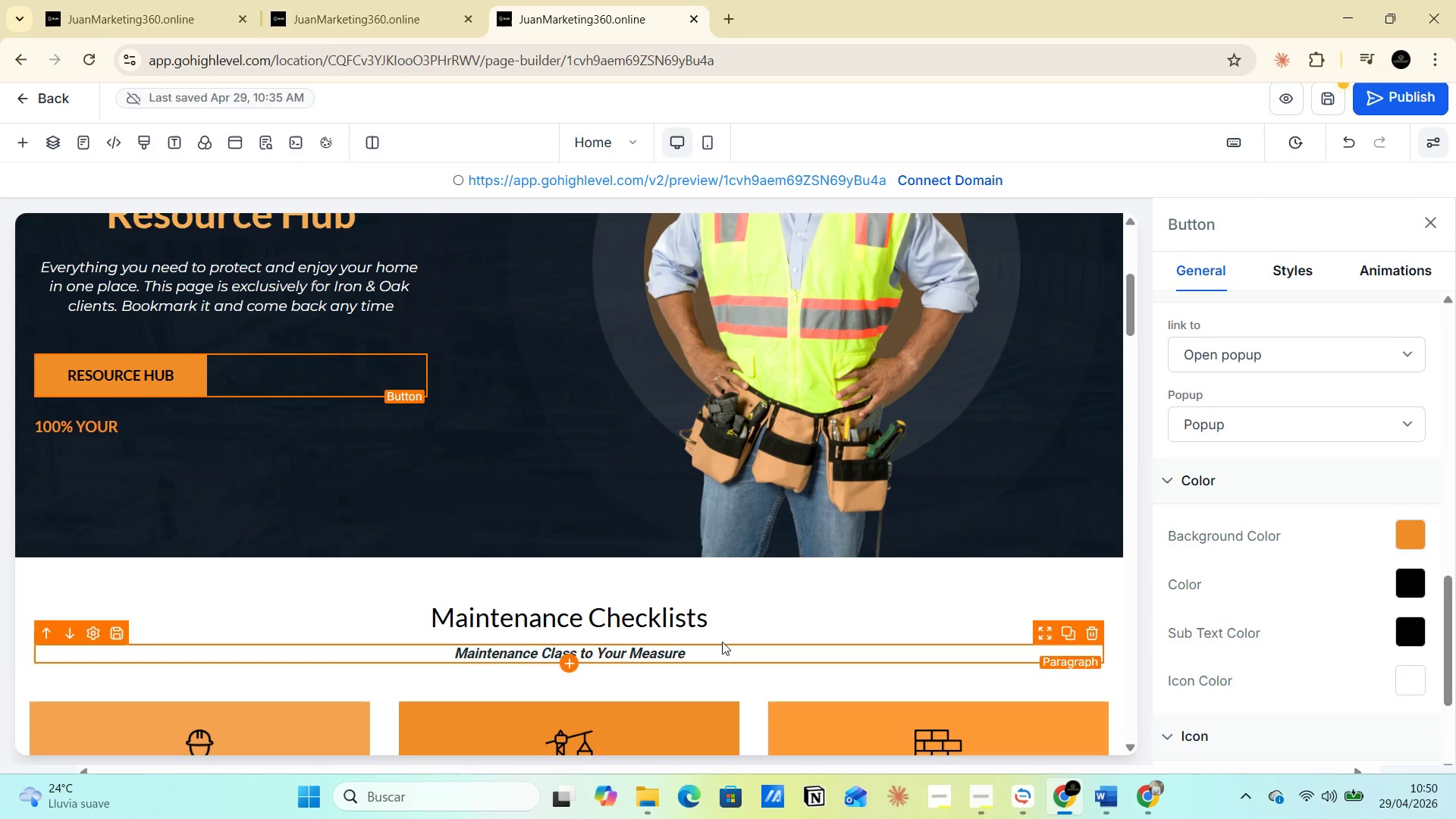 
scroll: coordinate [234, 573], scroll_direction: down, amount: 6.0
 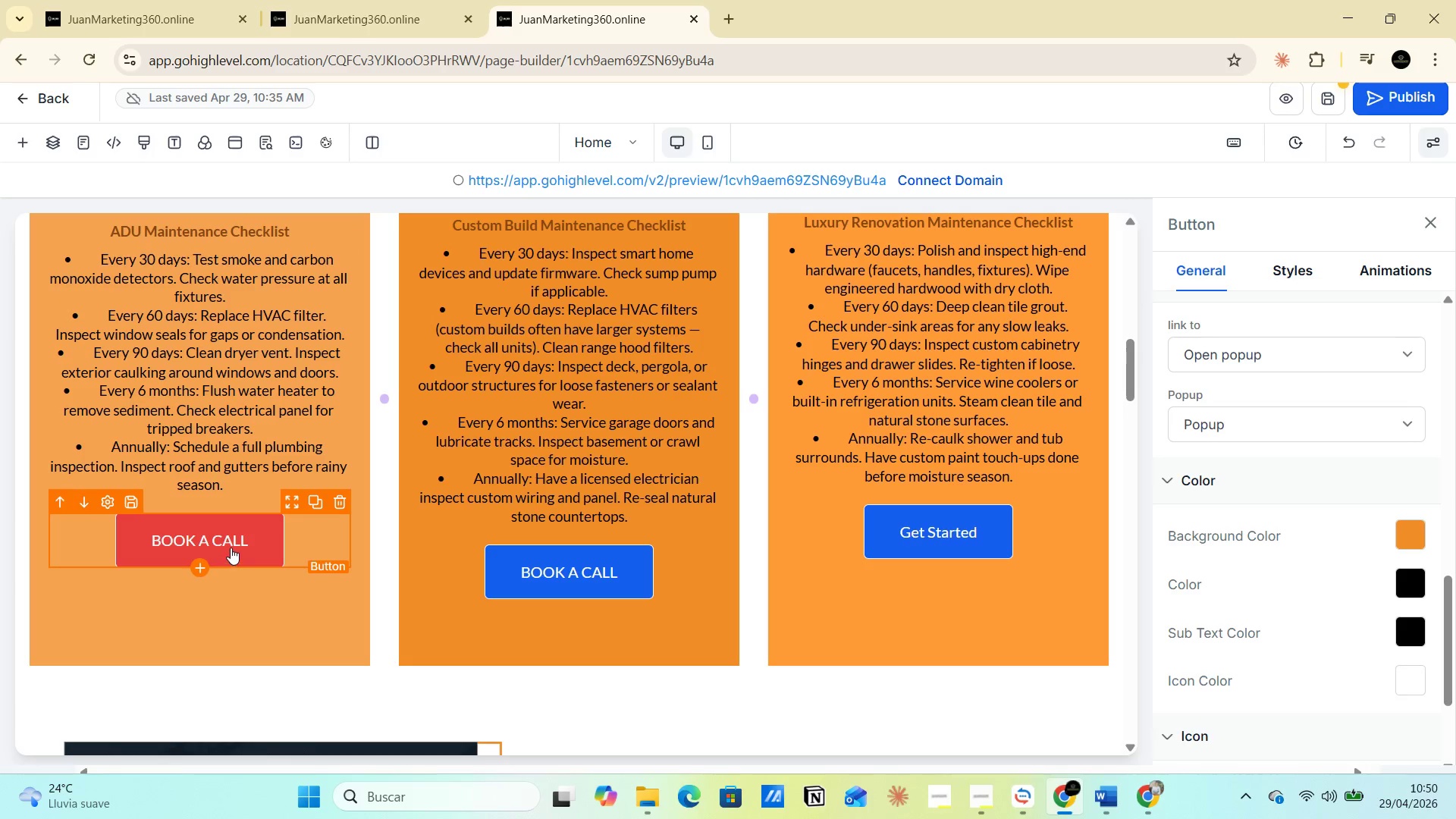 
left_click([231, 546])
 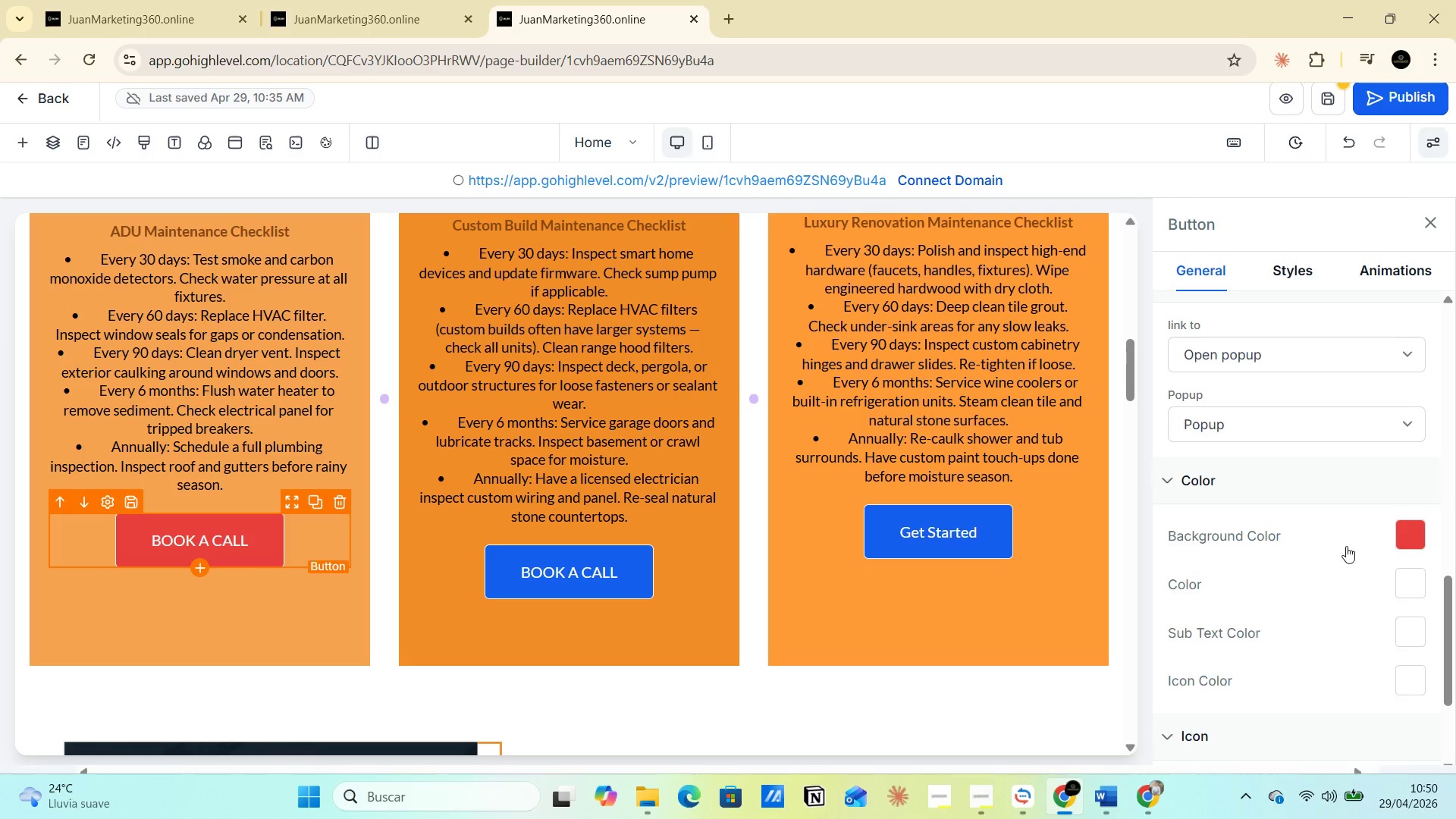 
left_click([1406, 535])
 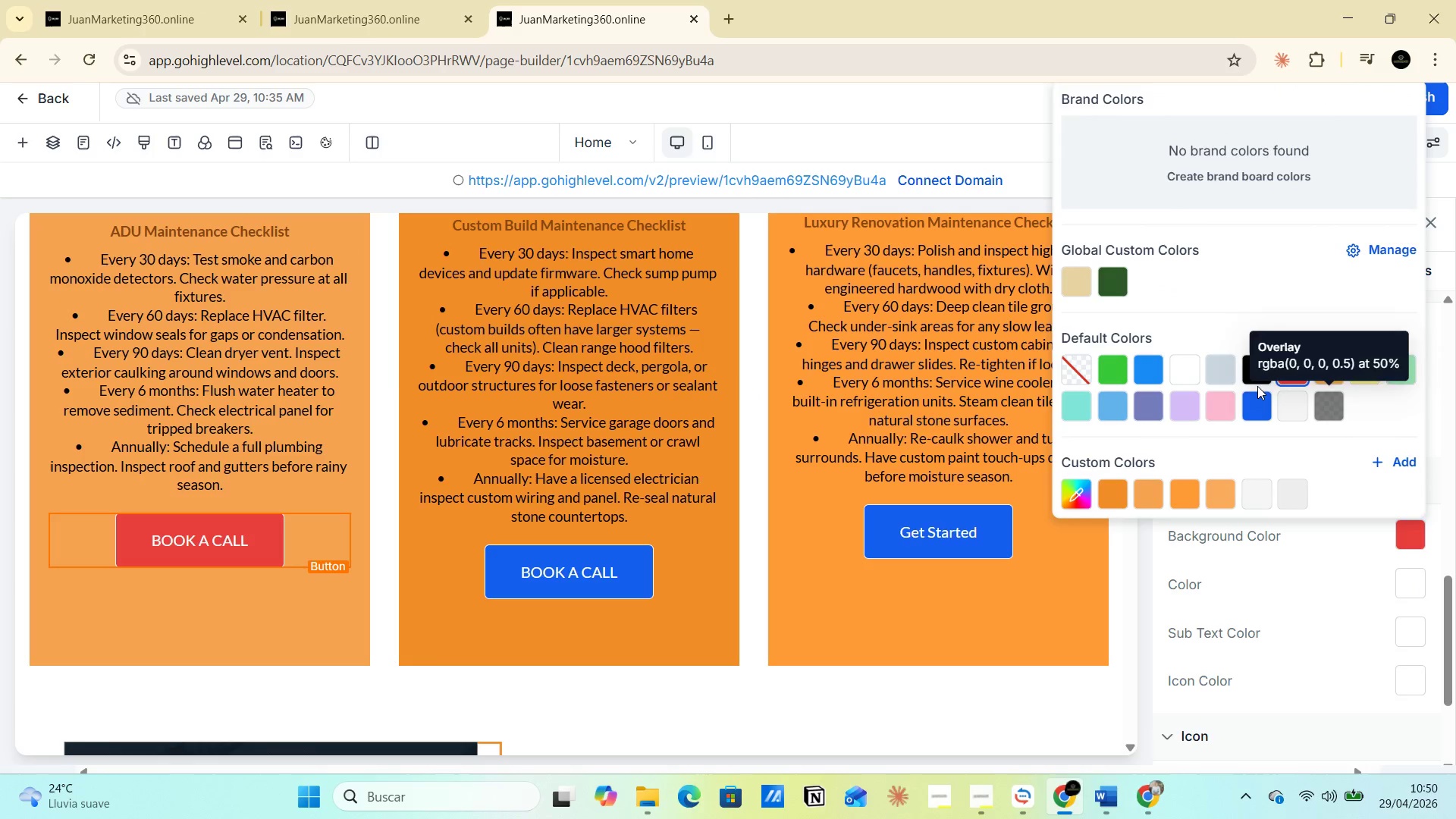 
left_click([1332, 371])
 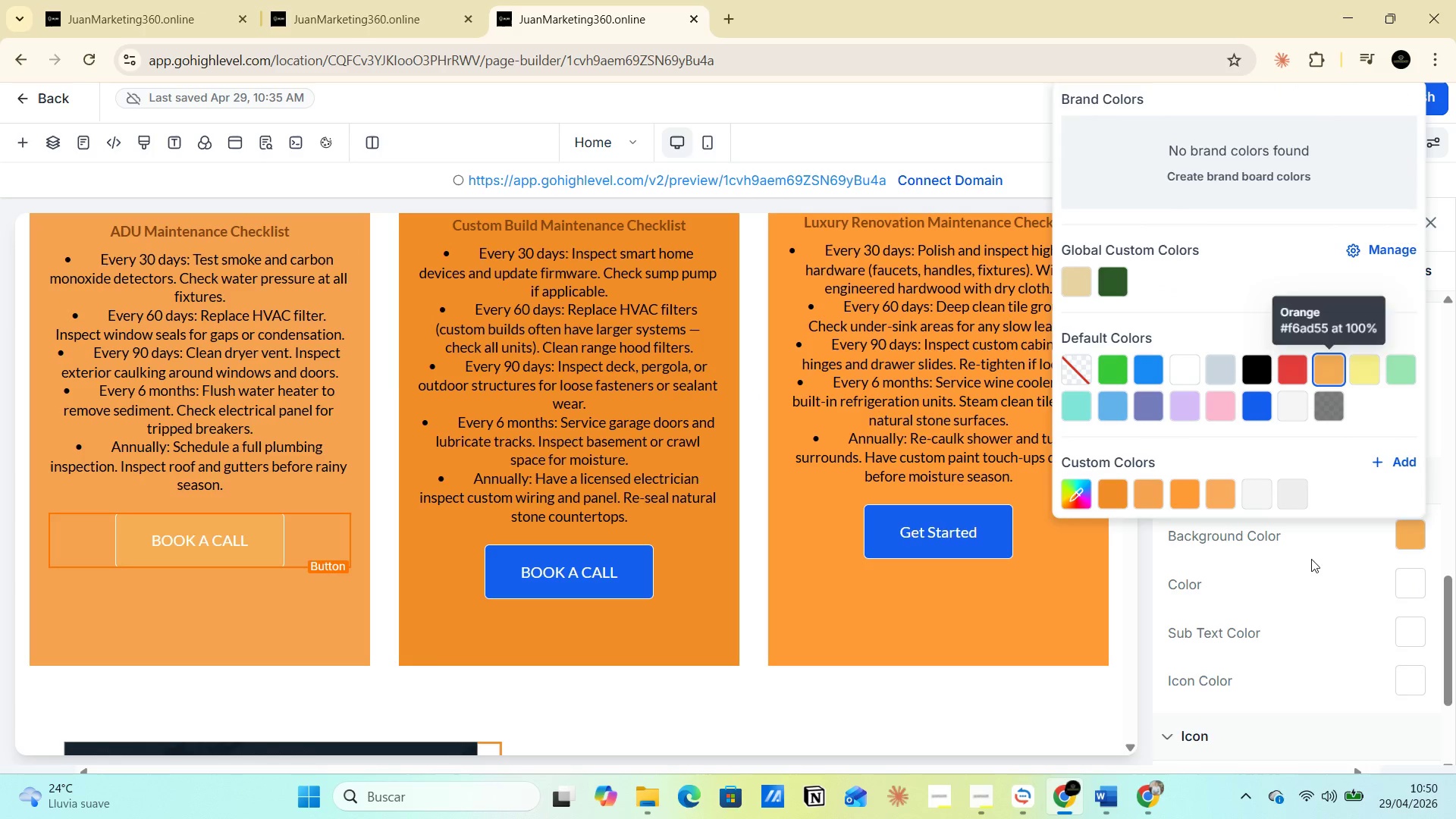 
scroll: coordinate [1283, 618], scroll_direction: down, amount: 2.0
 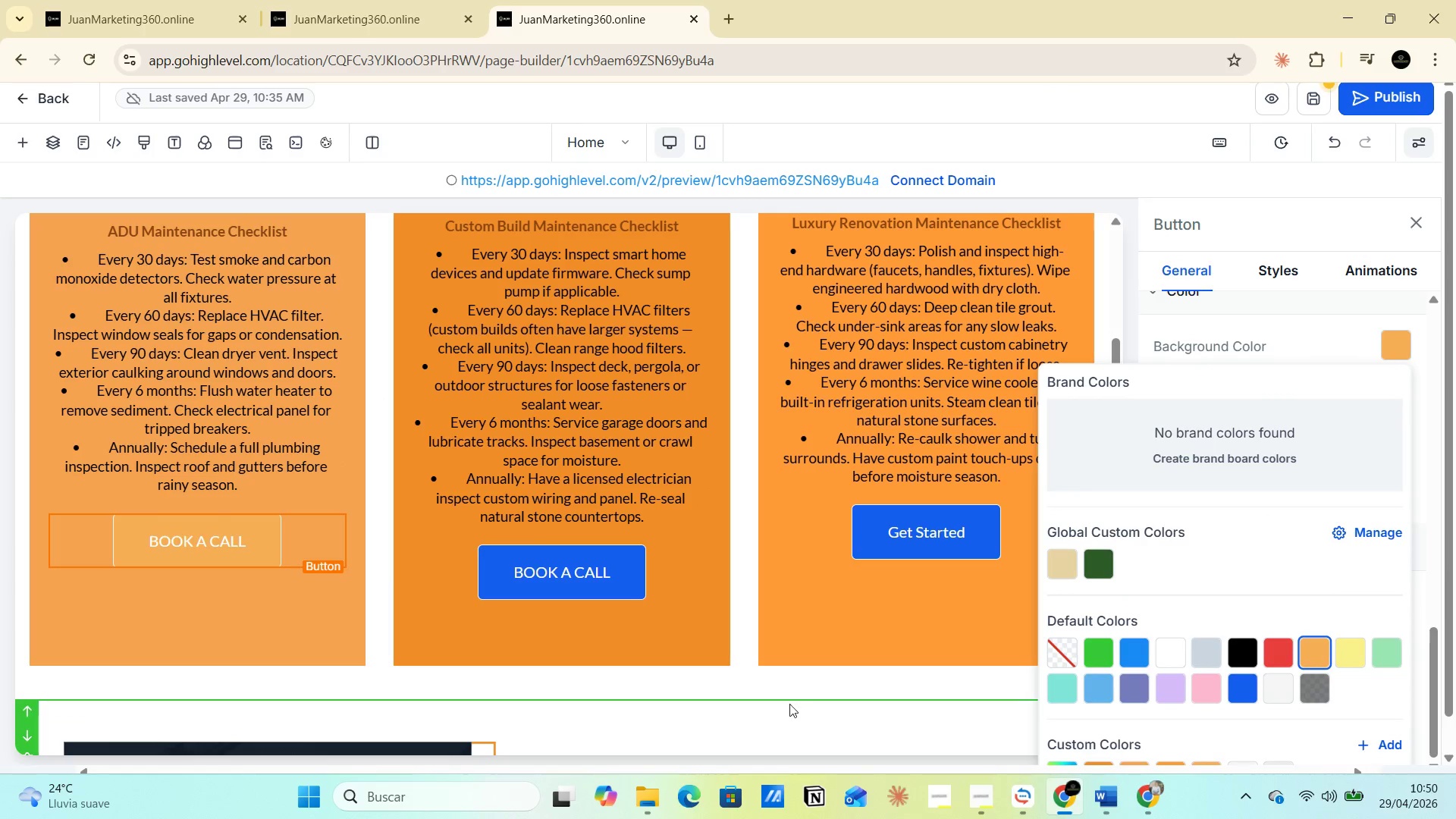 
left_click([818, 704])
 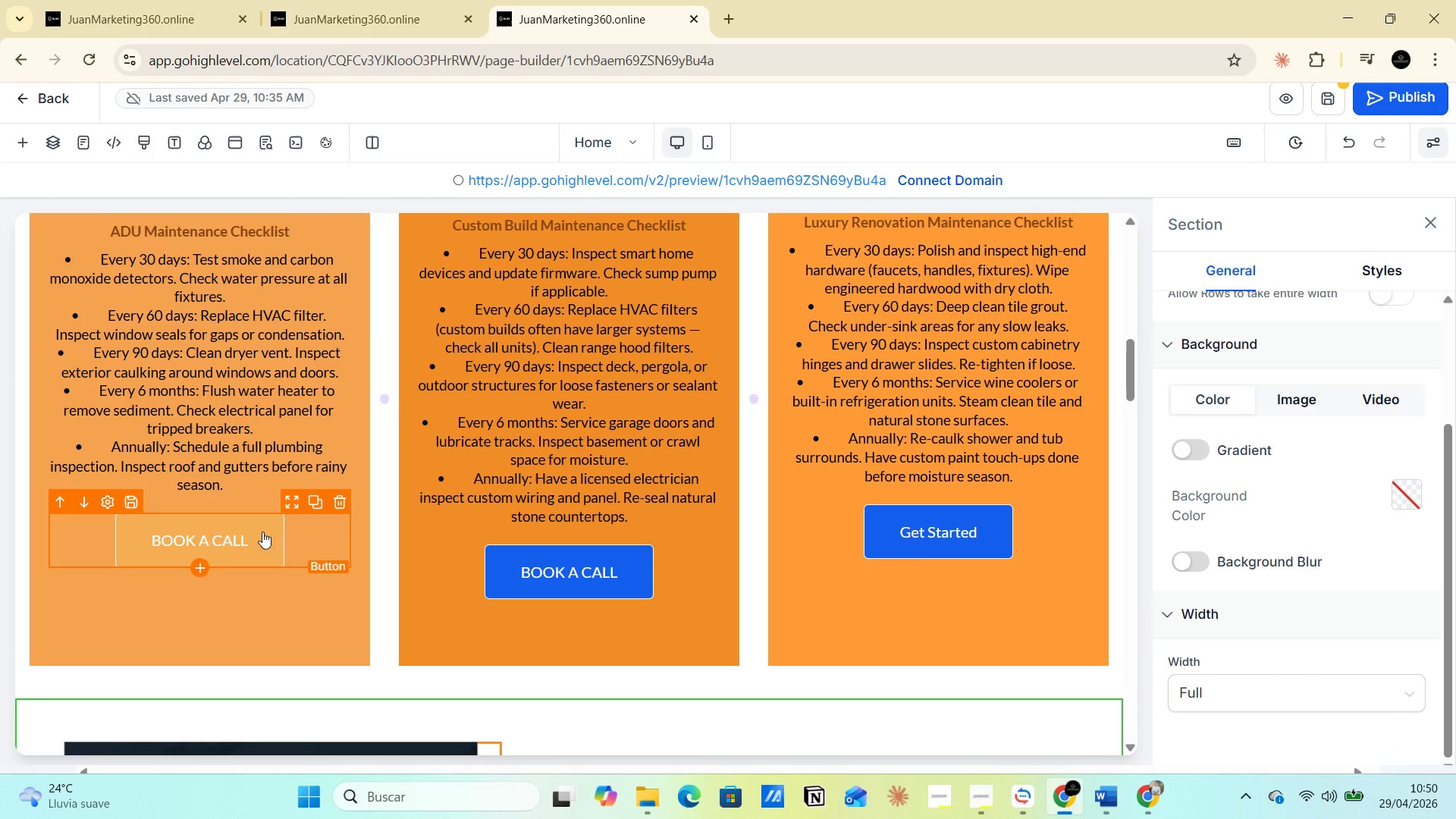 
left_click([246, 530])
 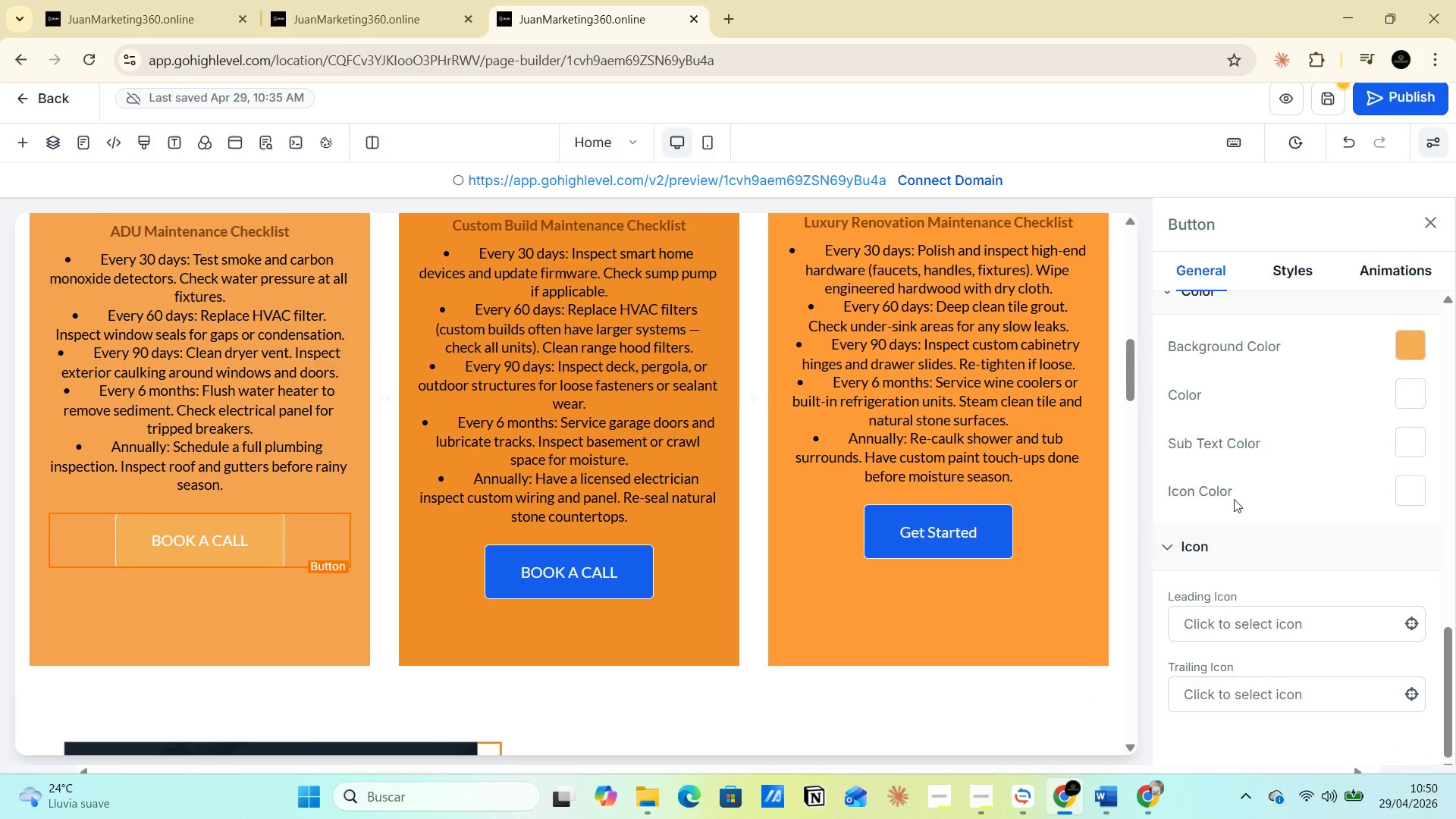 
scroll: coordinate [1298, 500], scroll_direction: up, amount: 12.0
 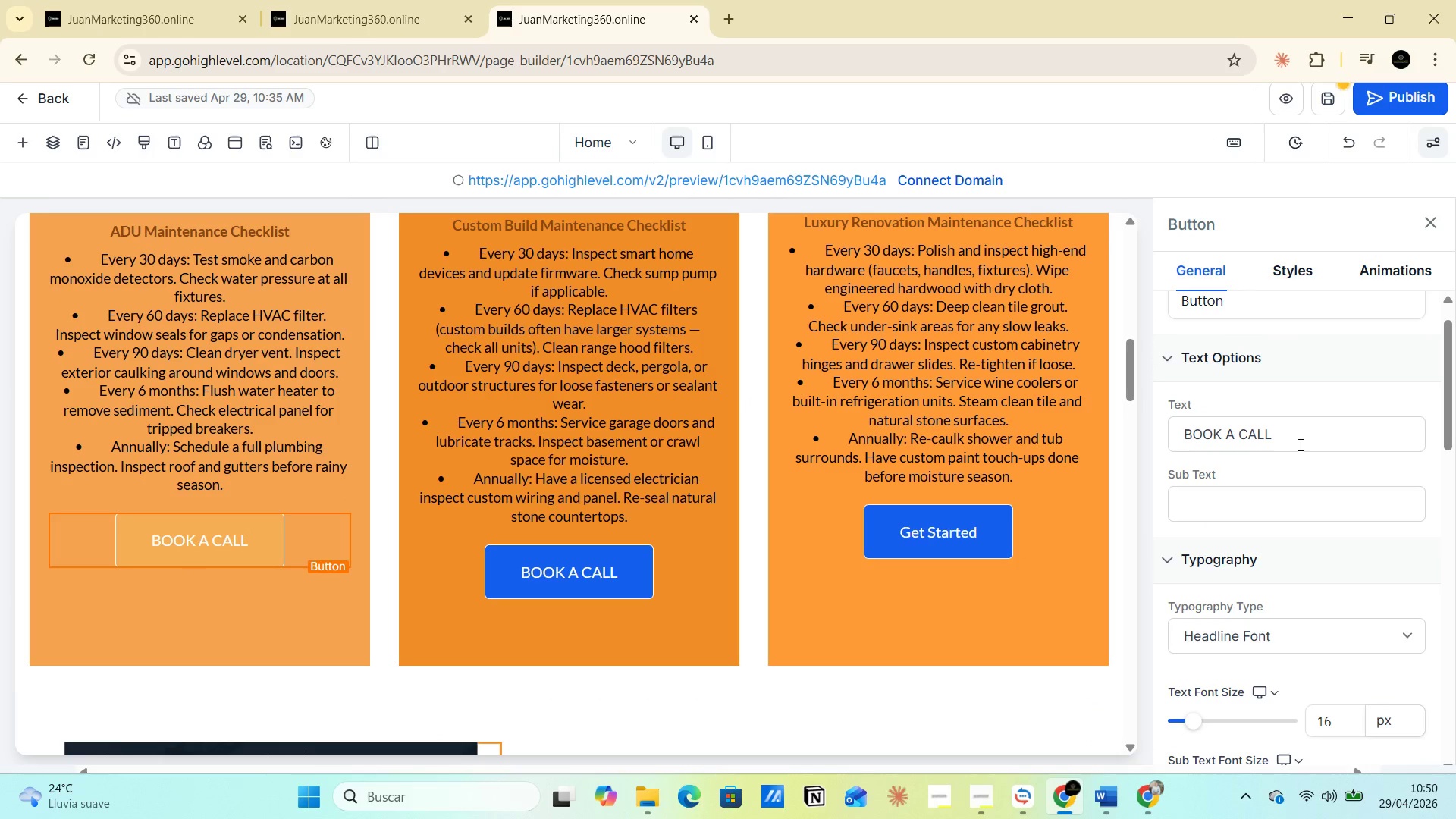 
left_click_drag(start_coordinate=[1298, 440], to_coordinate=[1136, 444])
 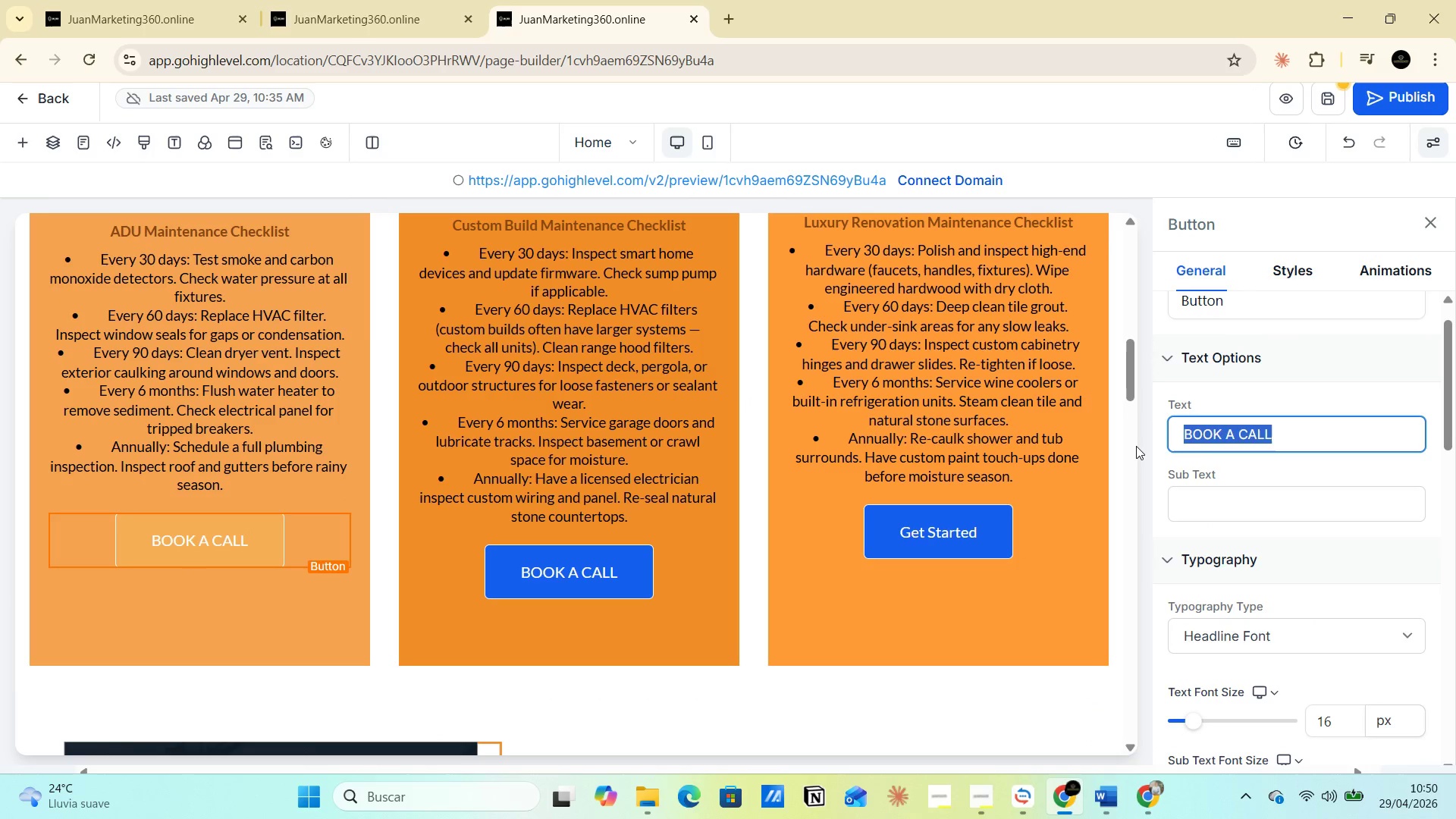 
type(RESOURCE HUB)
 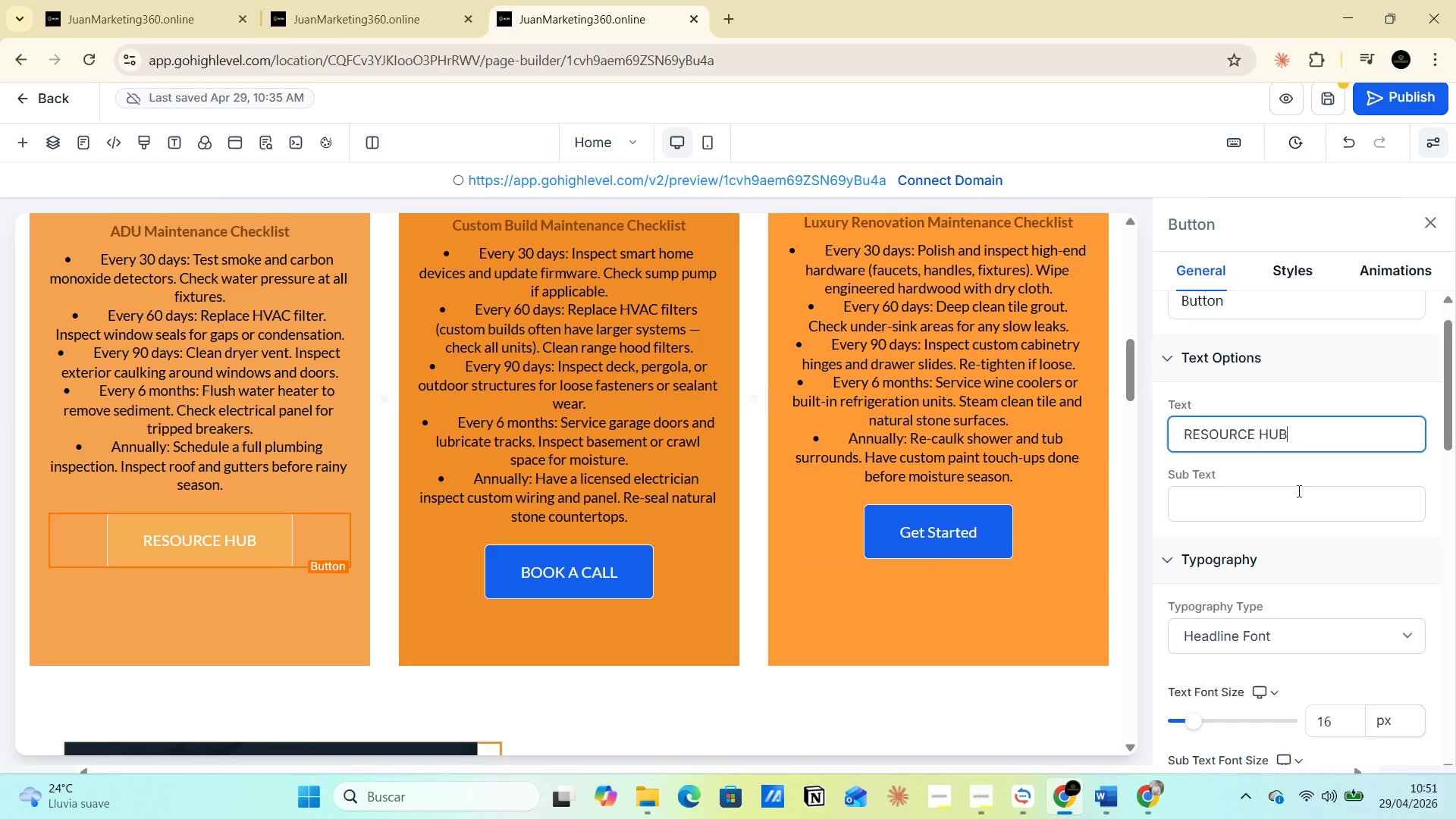 
left_click_drag(start_coordinate=[1323, 435], to_coordinate=[1153, 435])
 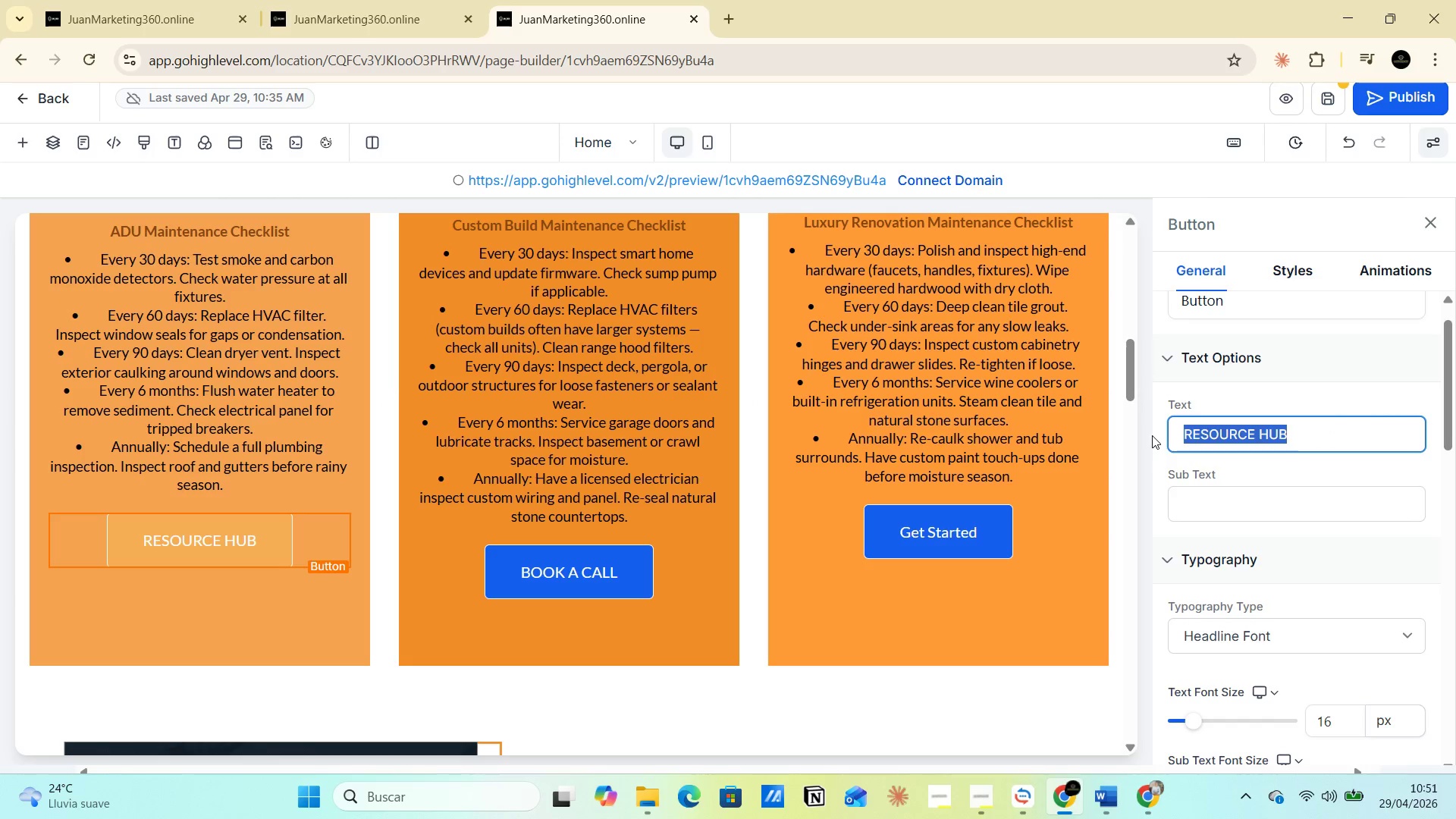 
key(Control+C)
 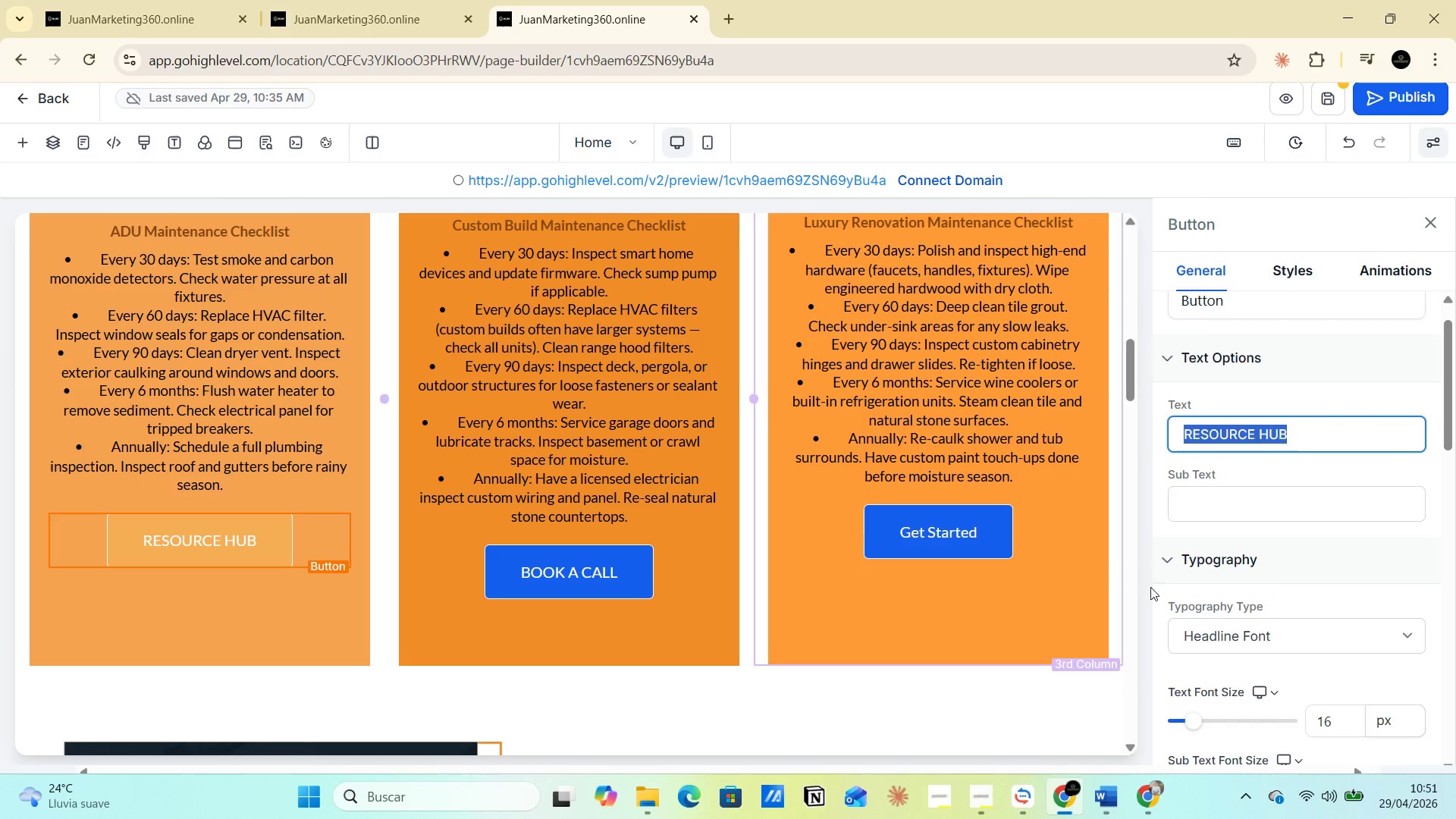 
scroll: coordinate [1307, 578], scroll_direction: down, amount: 9.0
 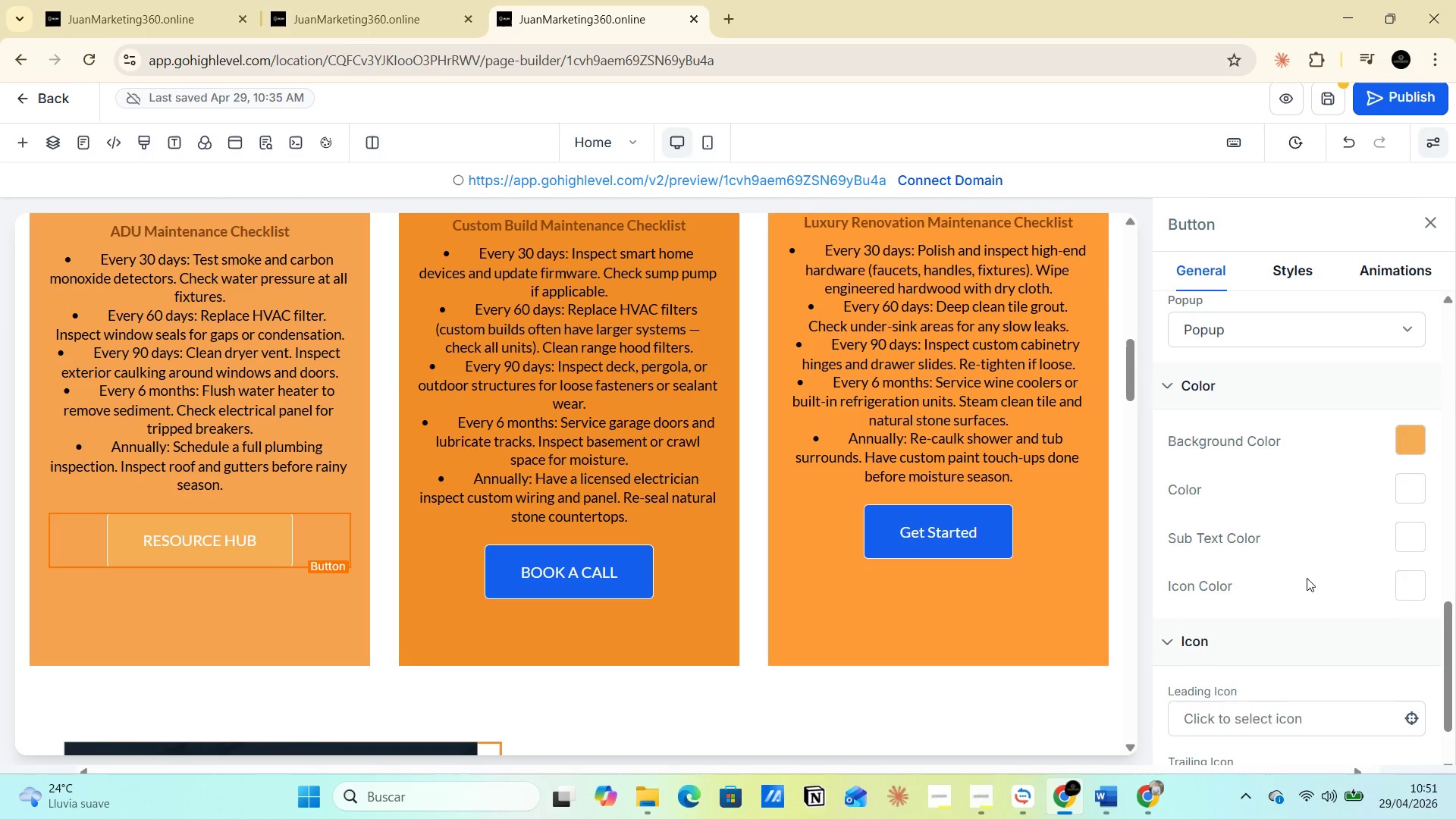 
left_click([1407, 497])
 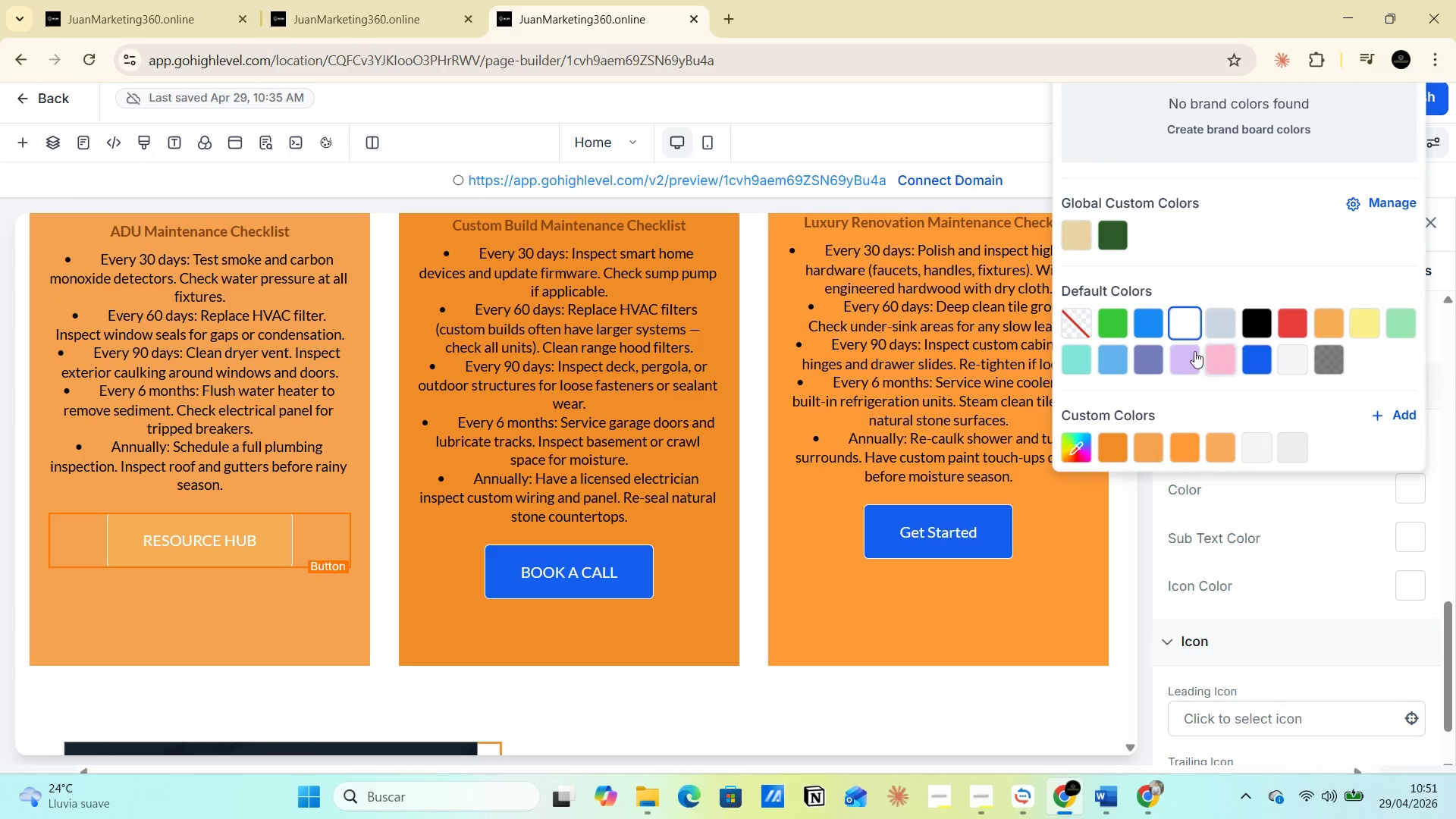 
left_click([1157, 328])
 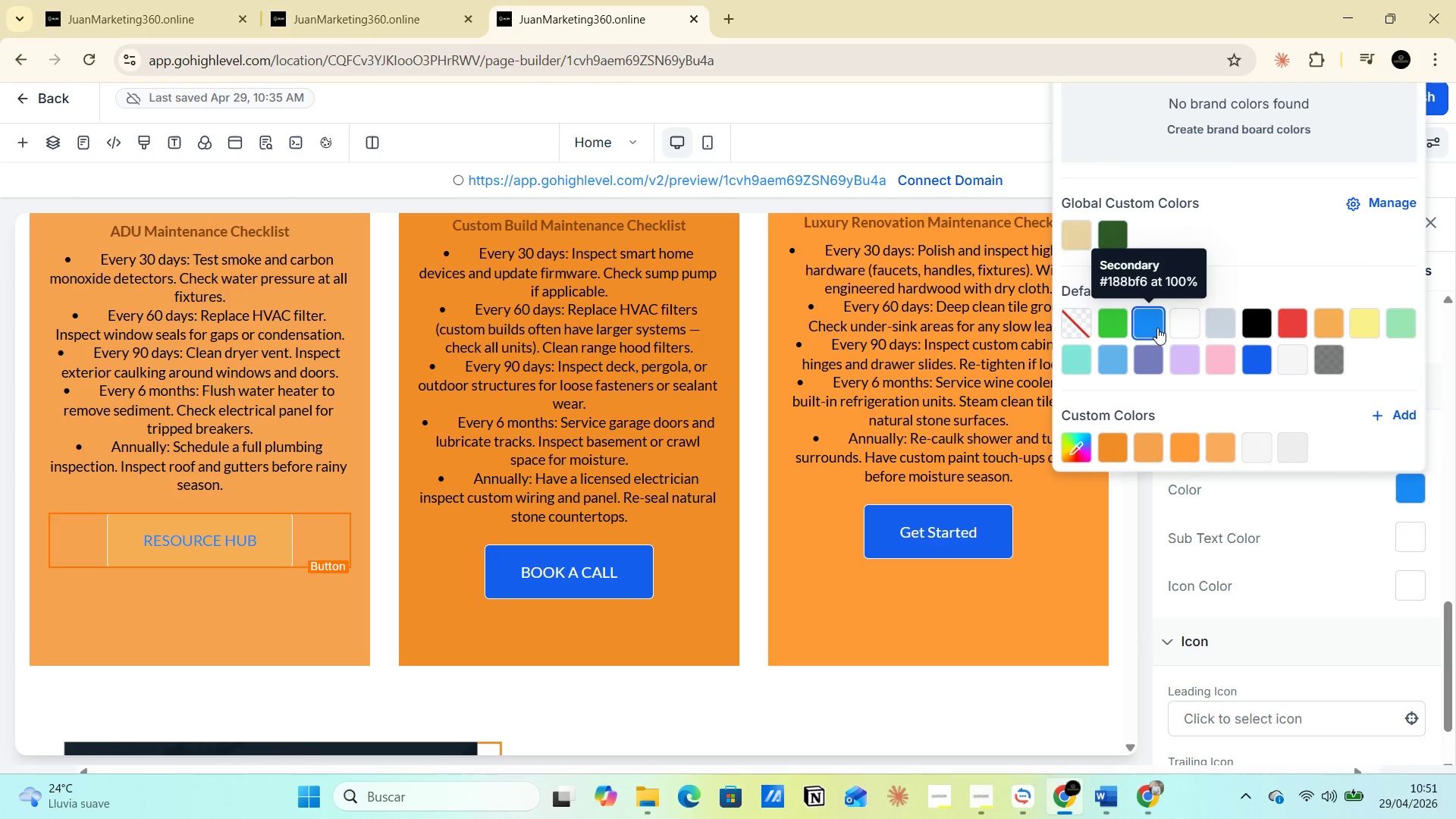 
left_click([1178, 329])
 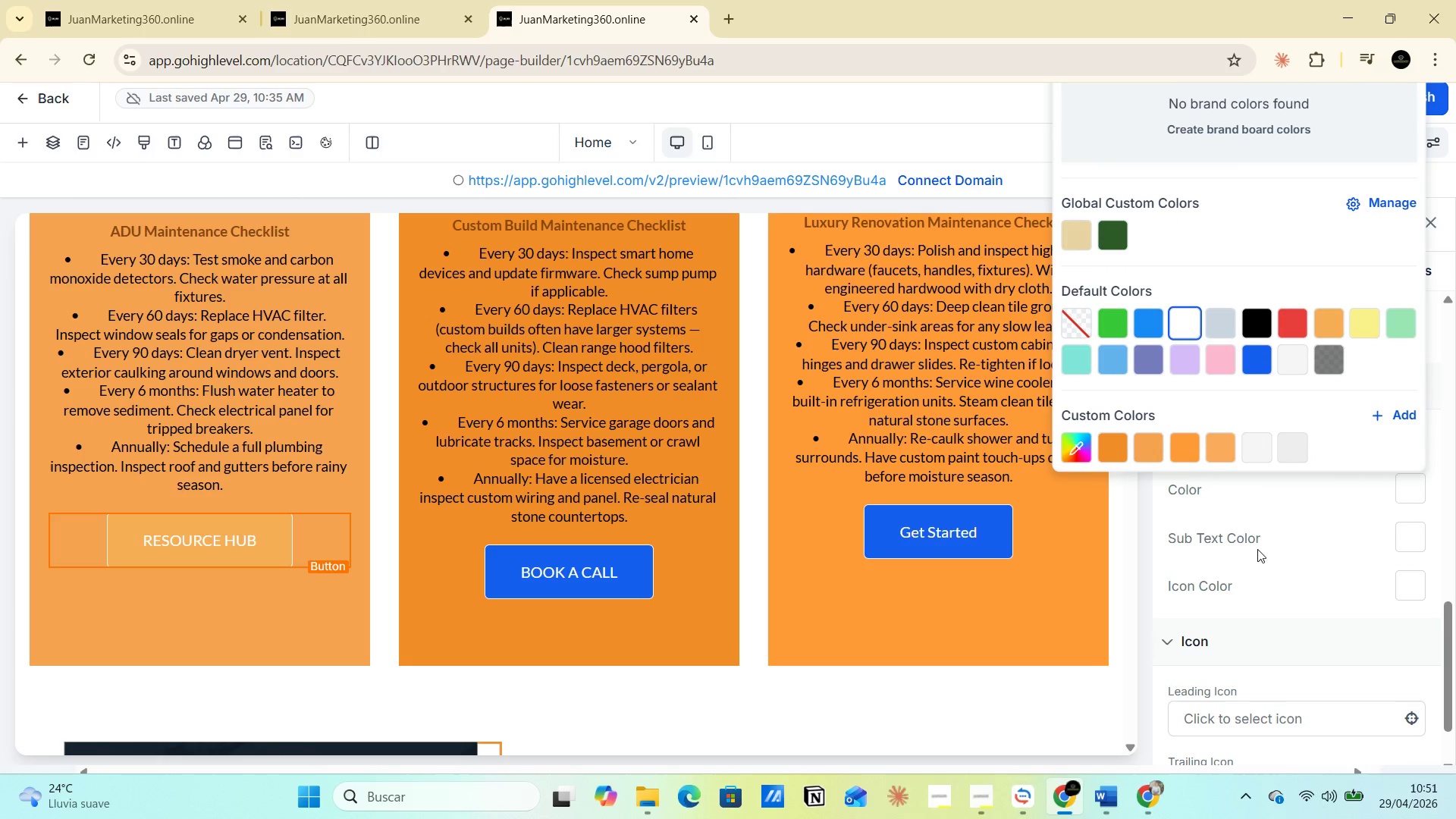 
left_click([1404, 536])
 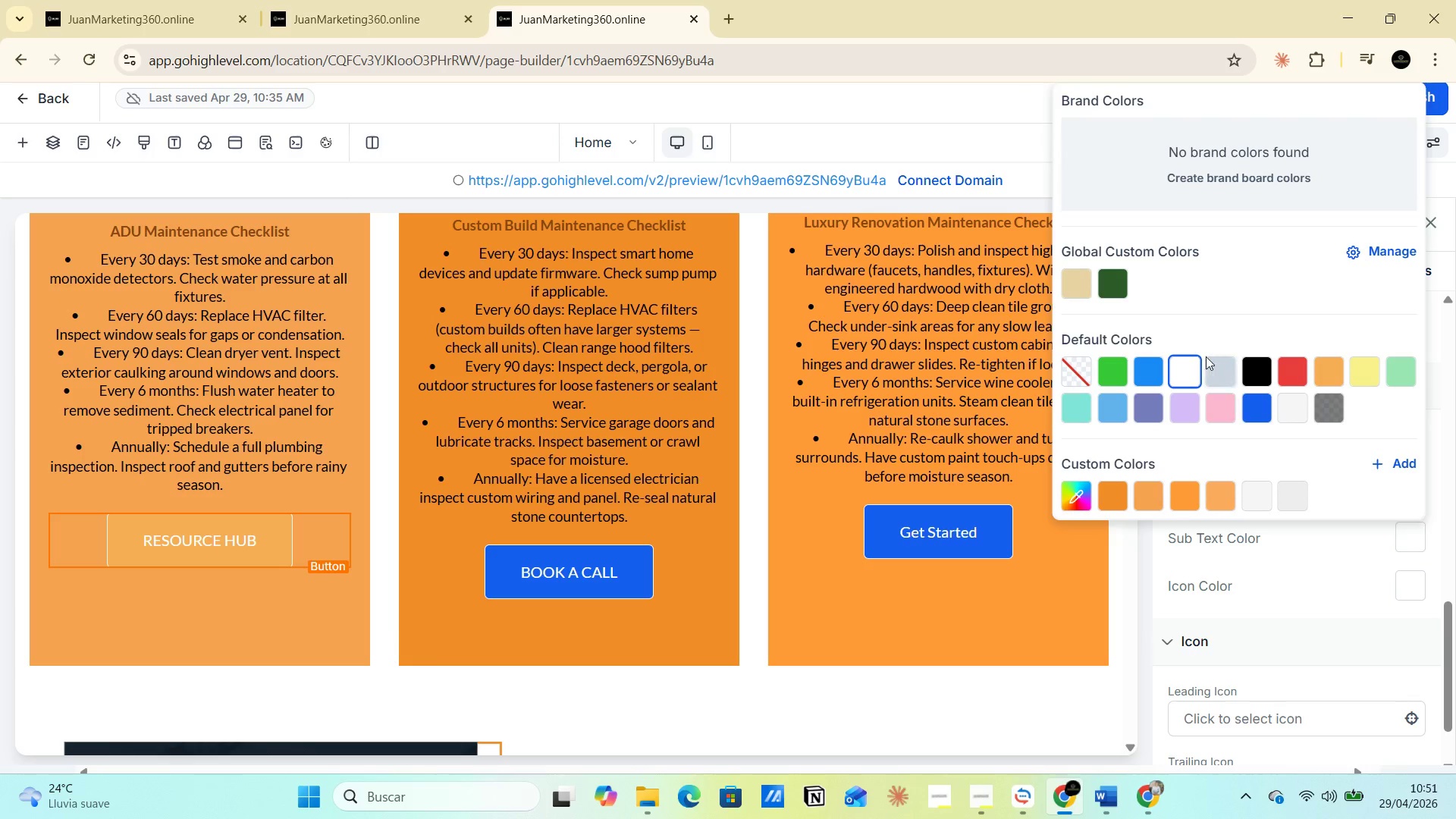 
left_click([1217, 367])
 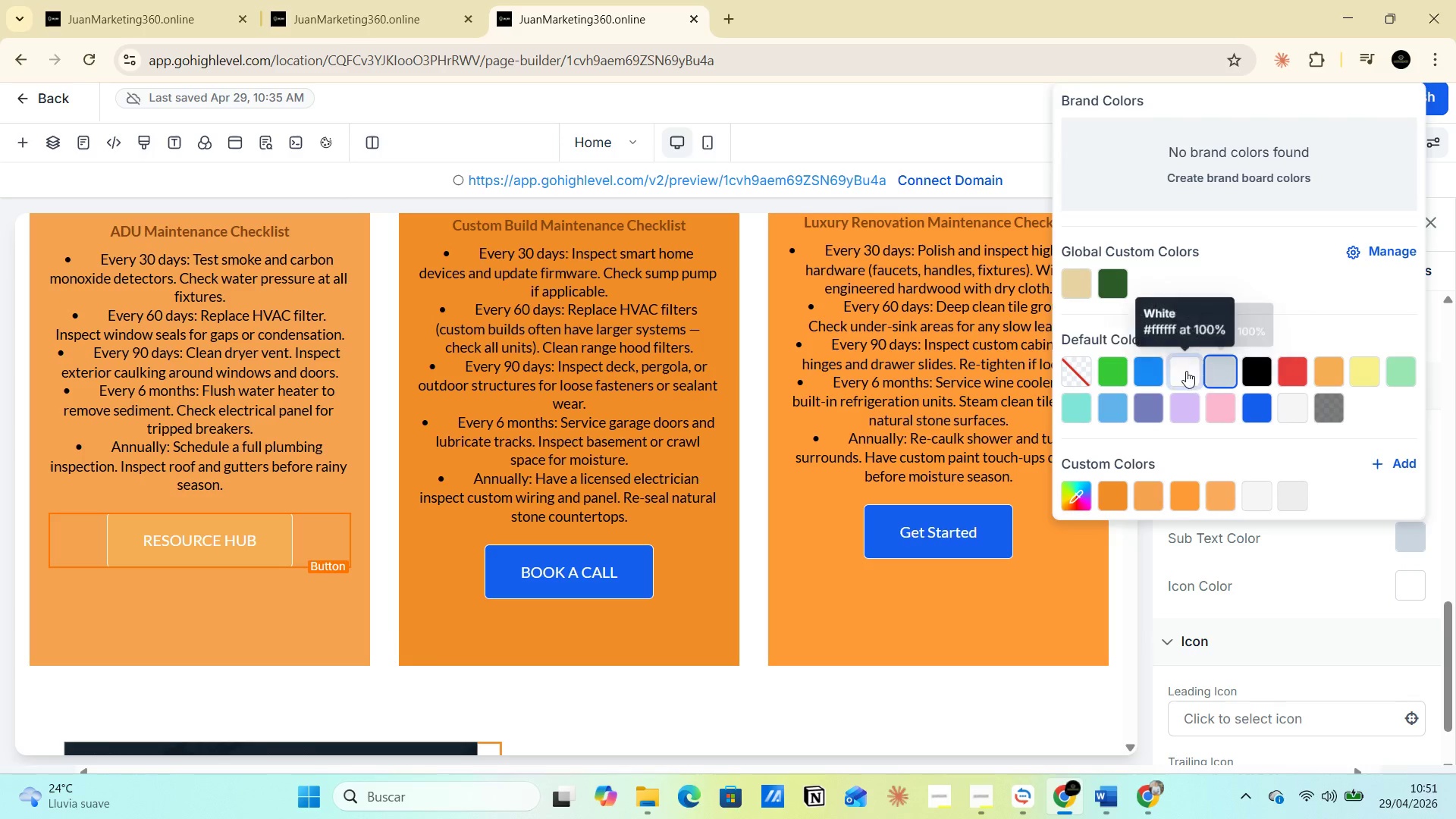 
left_click([1186, 371])
 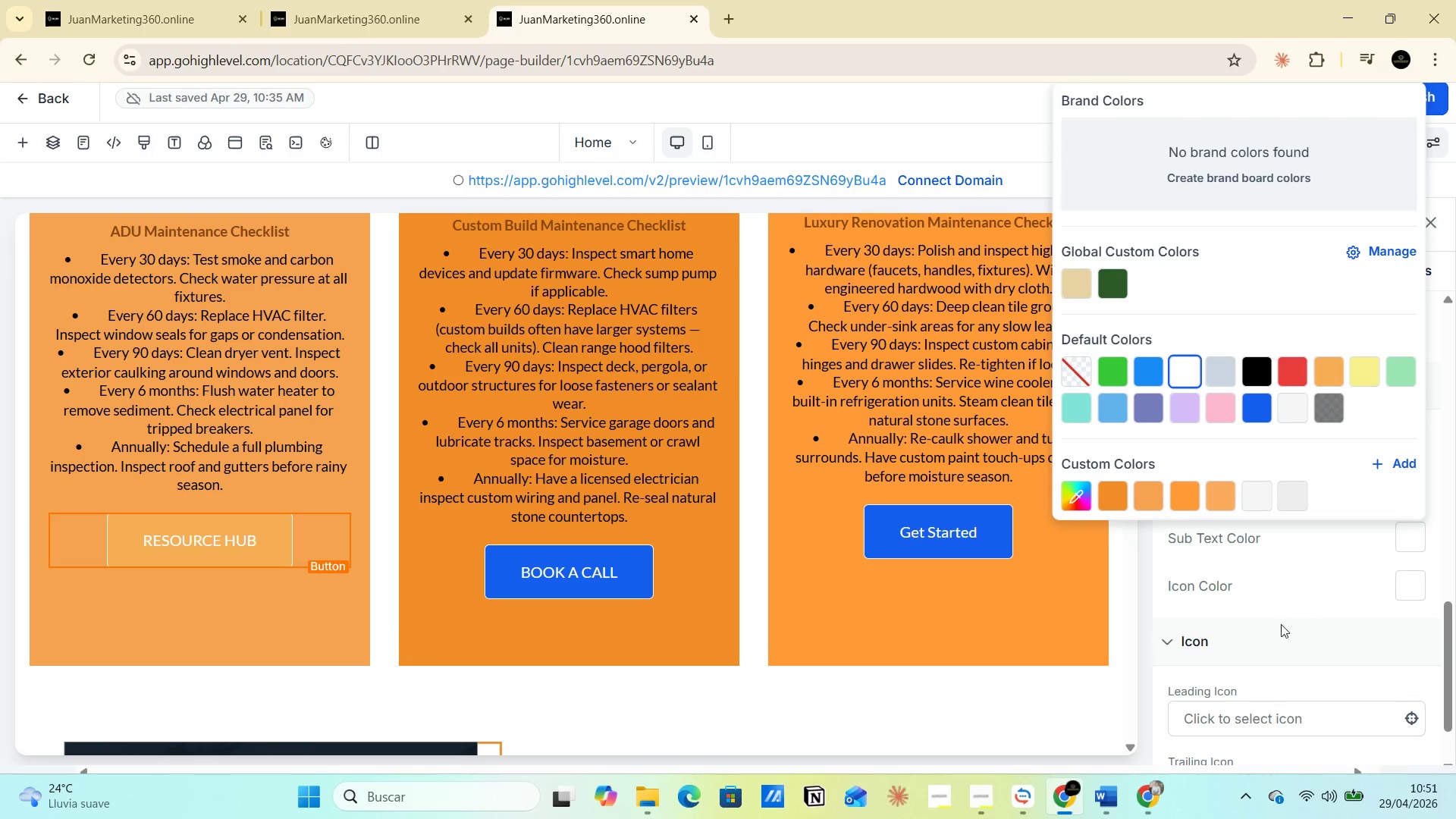 
left_click([1281, 623])
 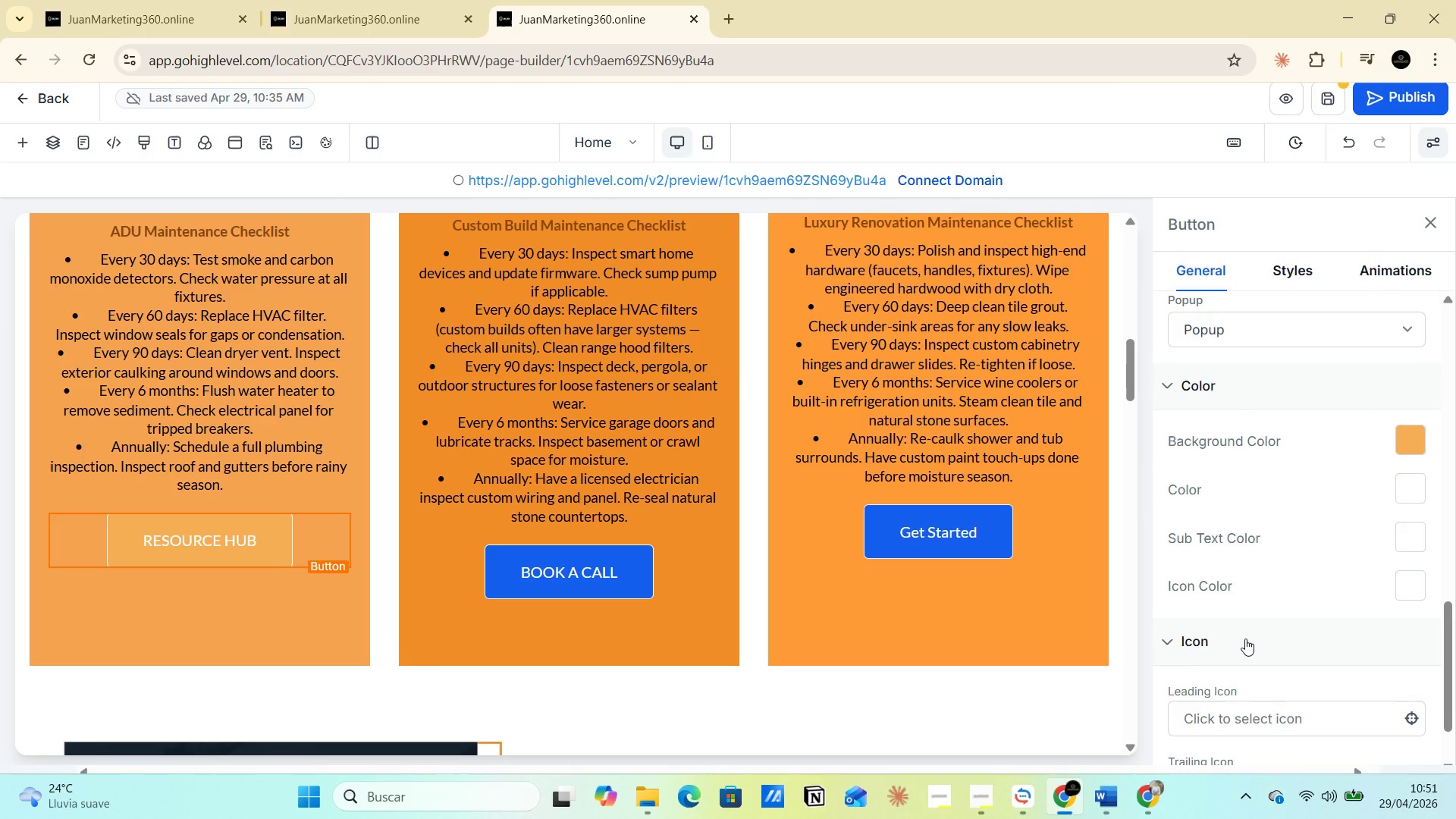 
scroll: coordinate [1262, 616], scroll_direction: none, amount: 0.0
 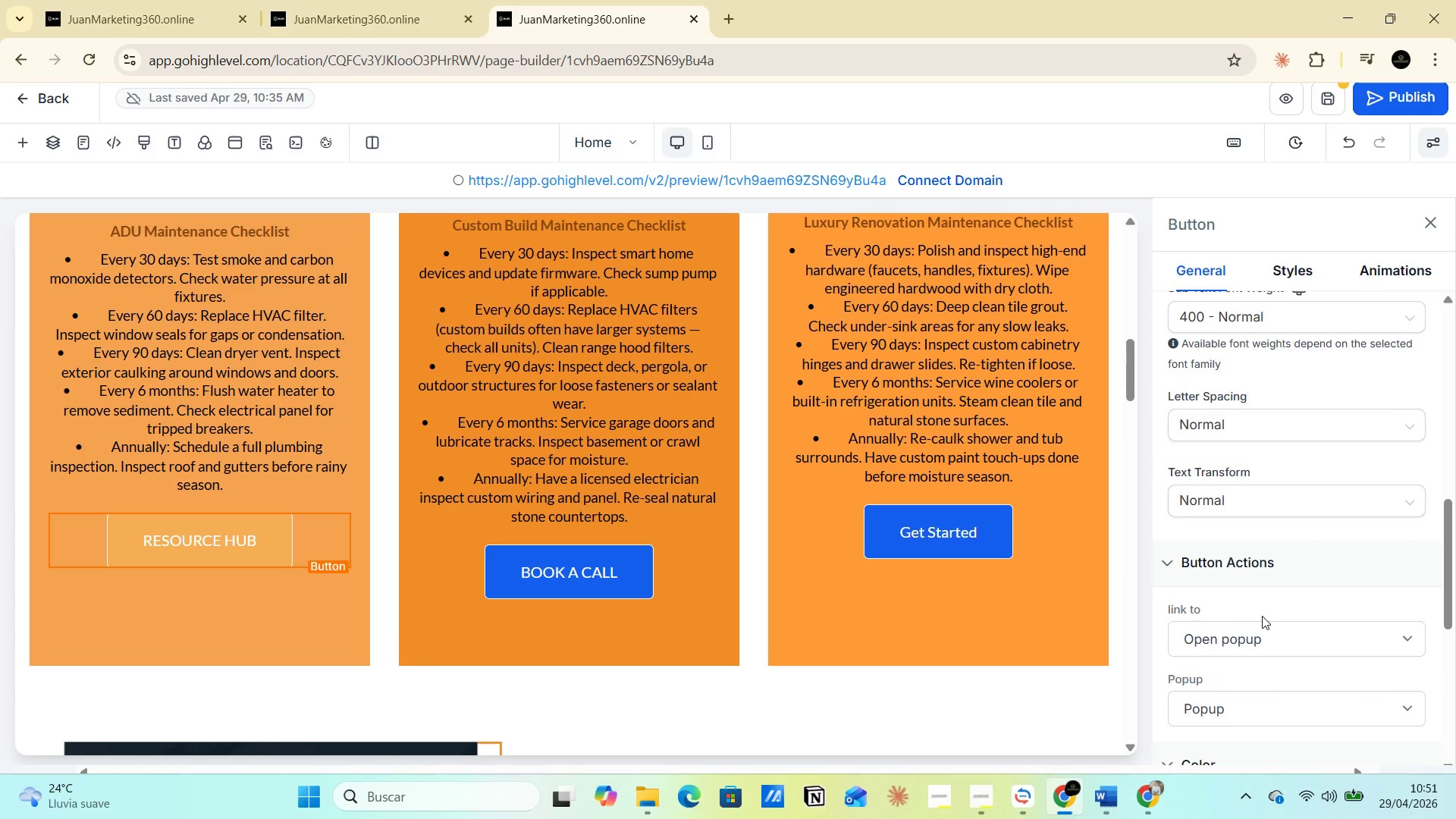 
scroll: coordinate [1262, 616], scroll_direction: down, amount: 1.0
 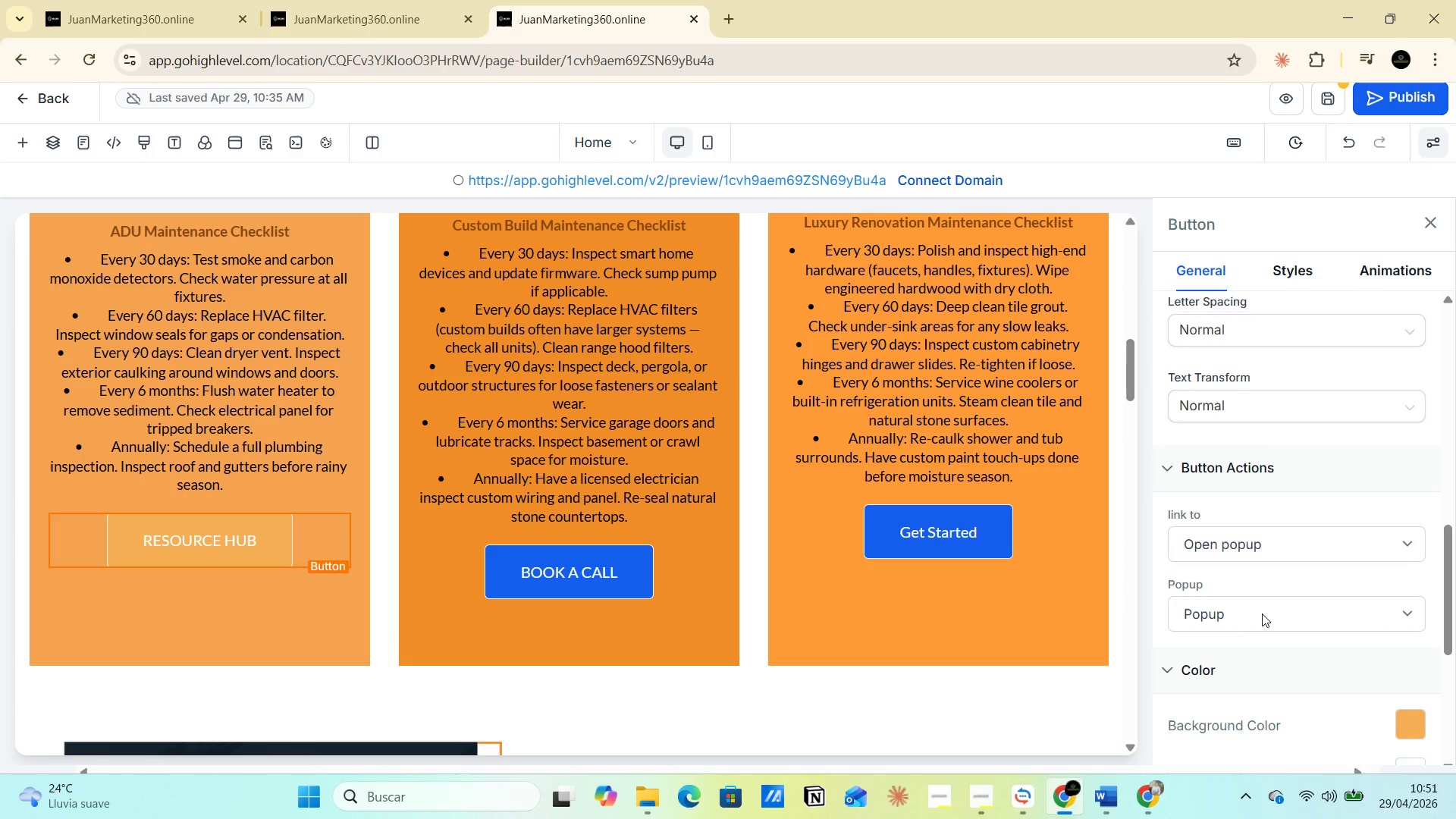 
scroll: coordinate [1276, 551], scroll_direction: up, amount: 6.0
 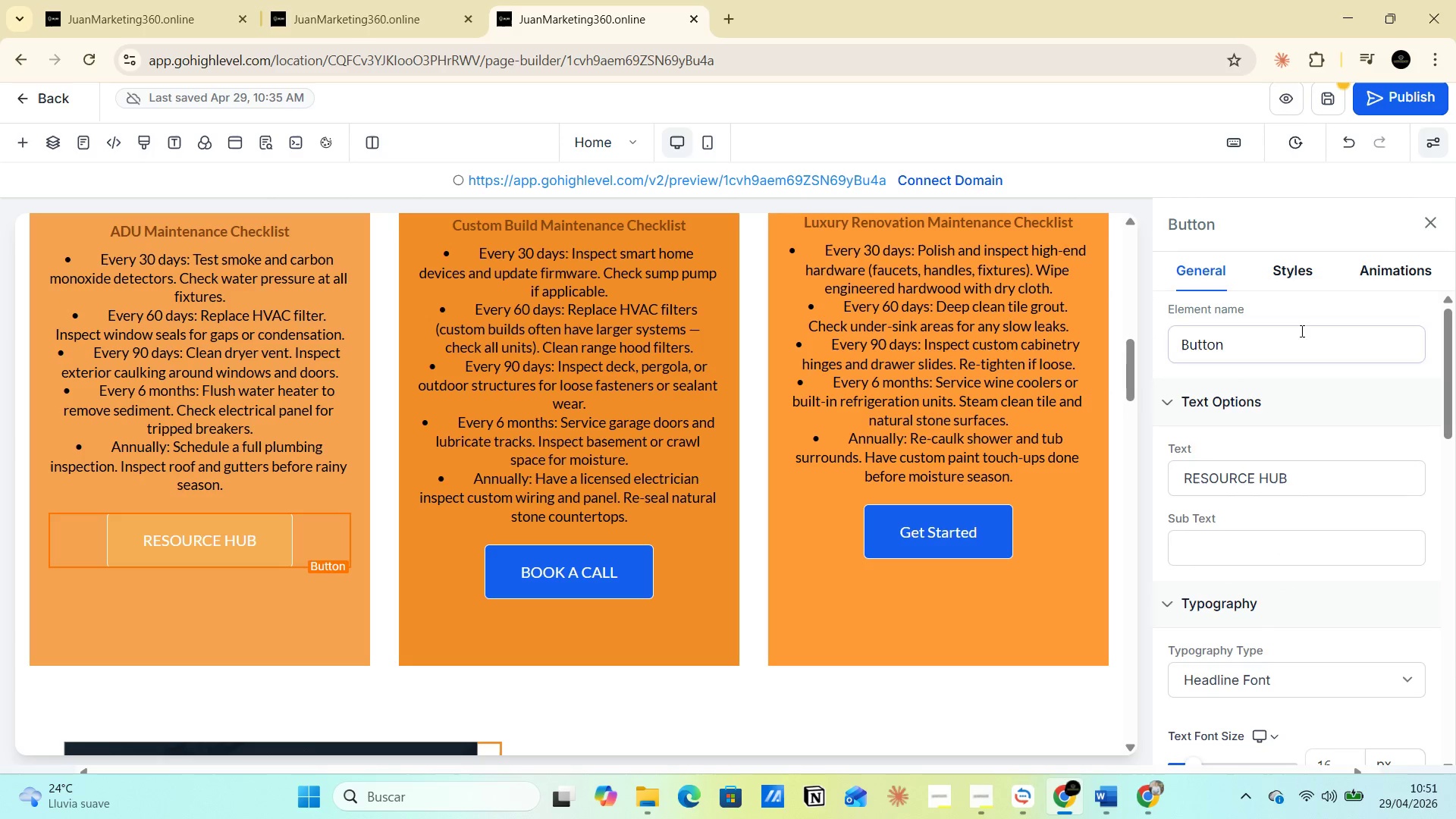 
left_click([1291, 276])
 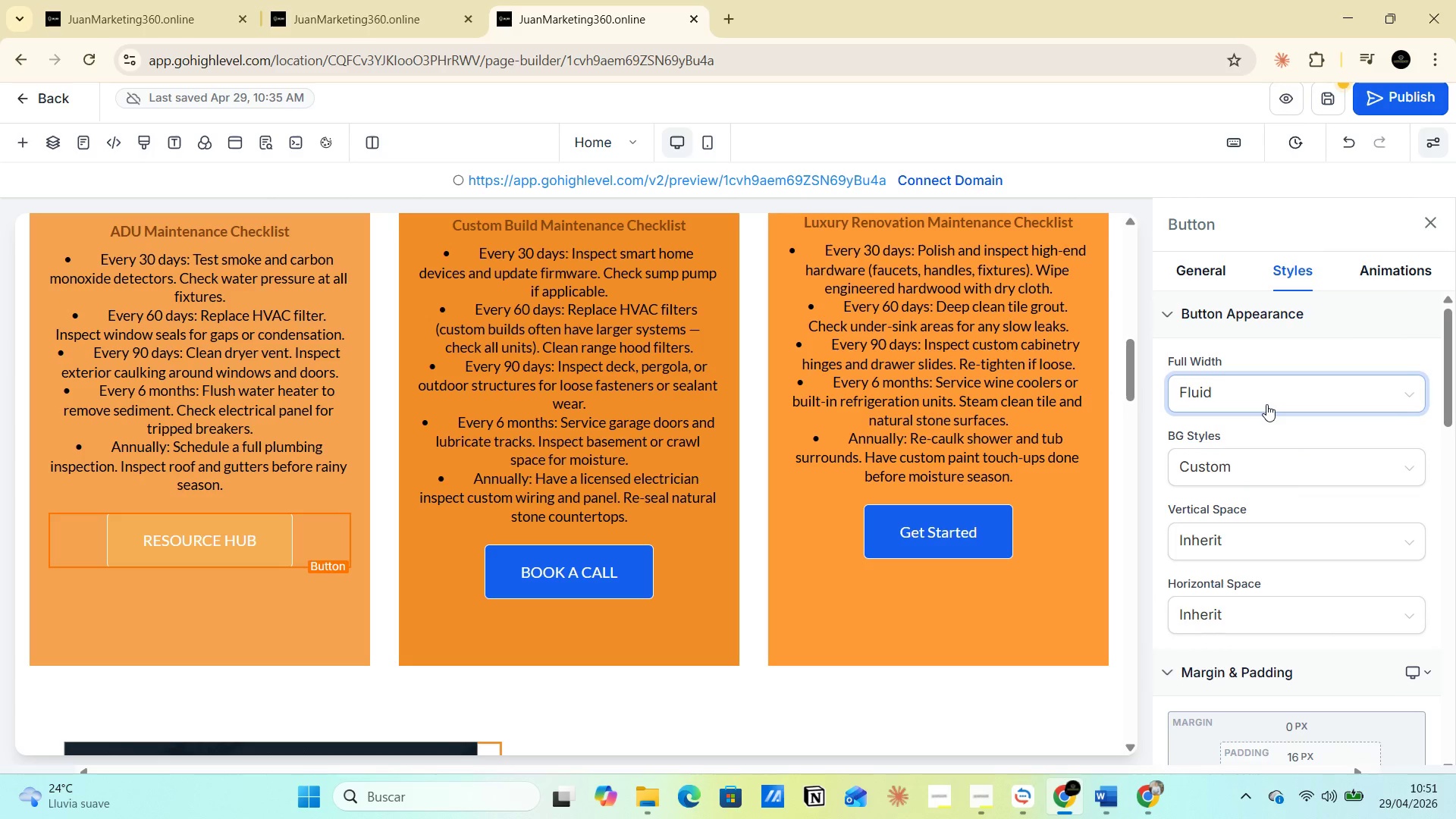 
scroll: coordinate [1264, 495], scroll_direction: down, amount: 5.0
 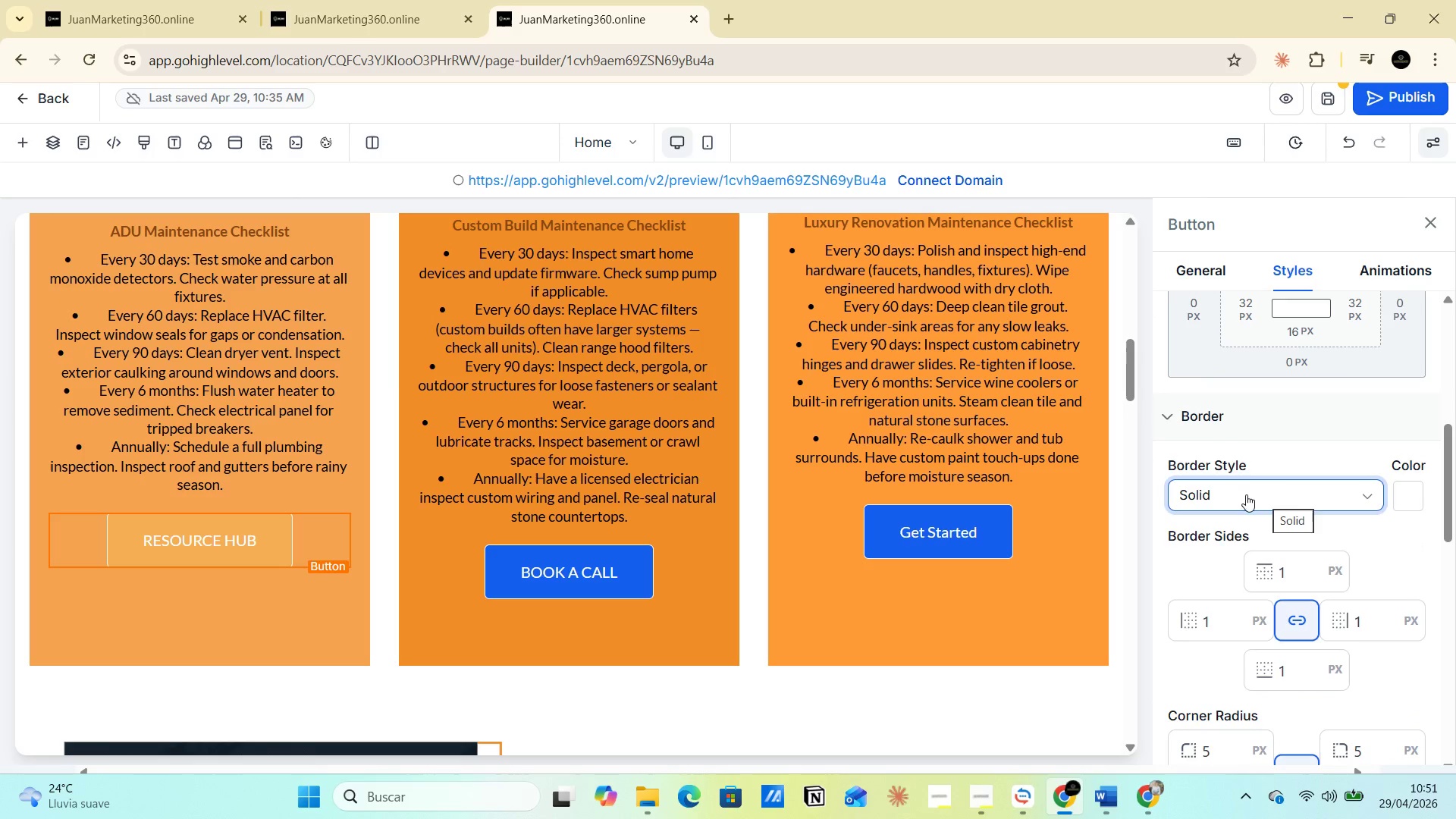 
left_click([1322, 497])
 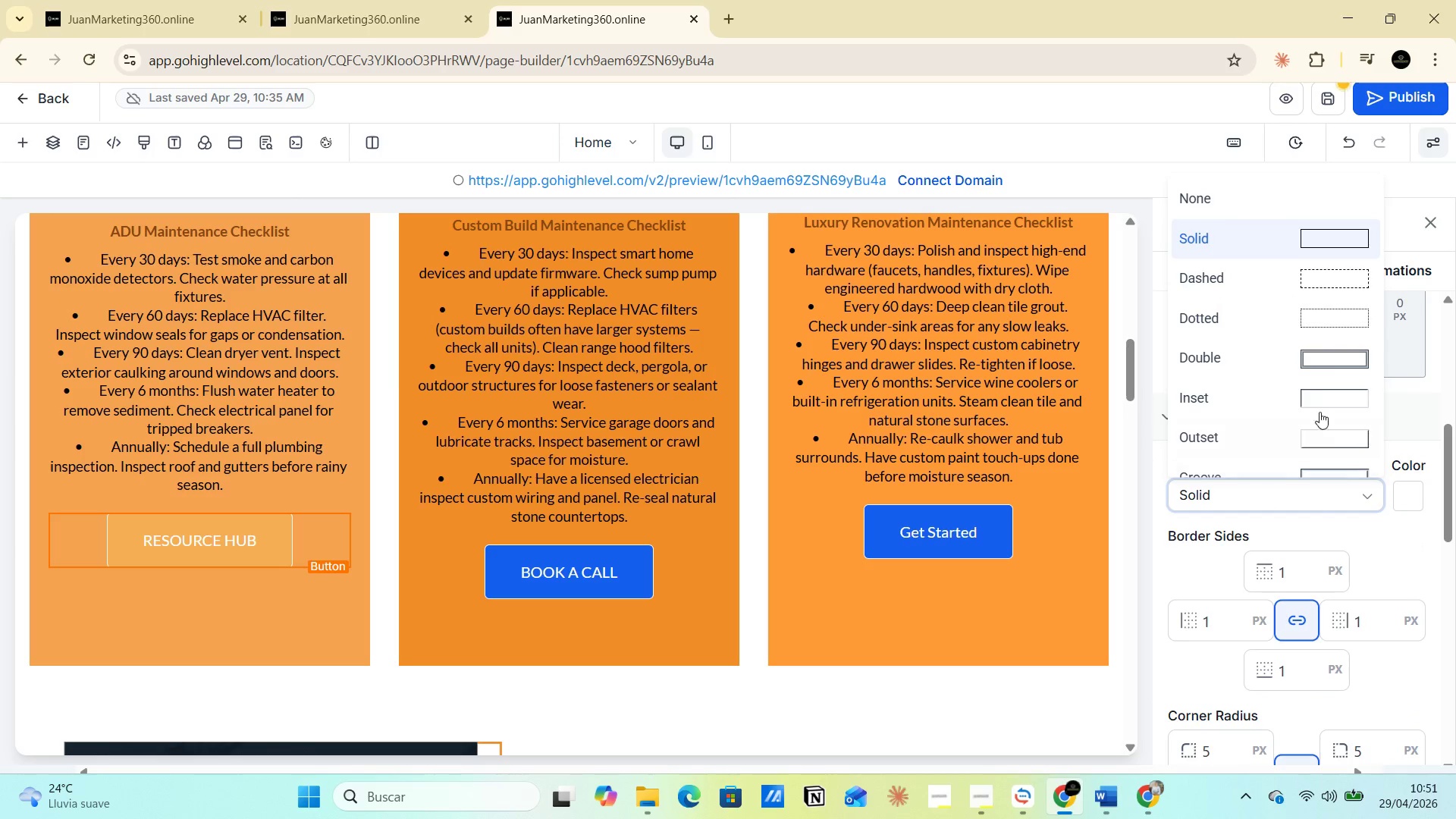 
left_click([1327, 366])
 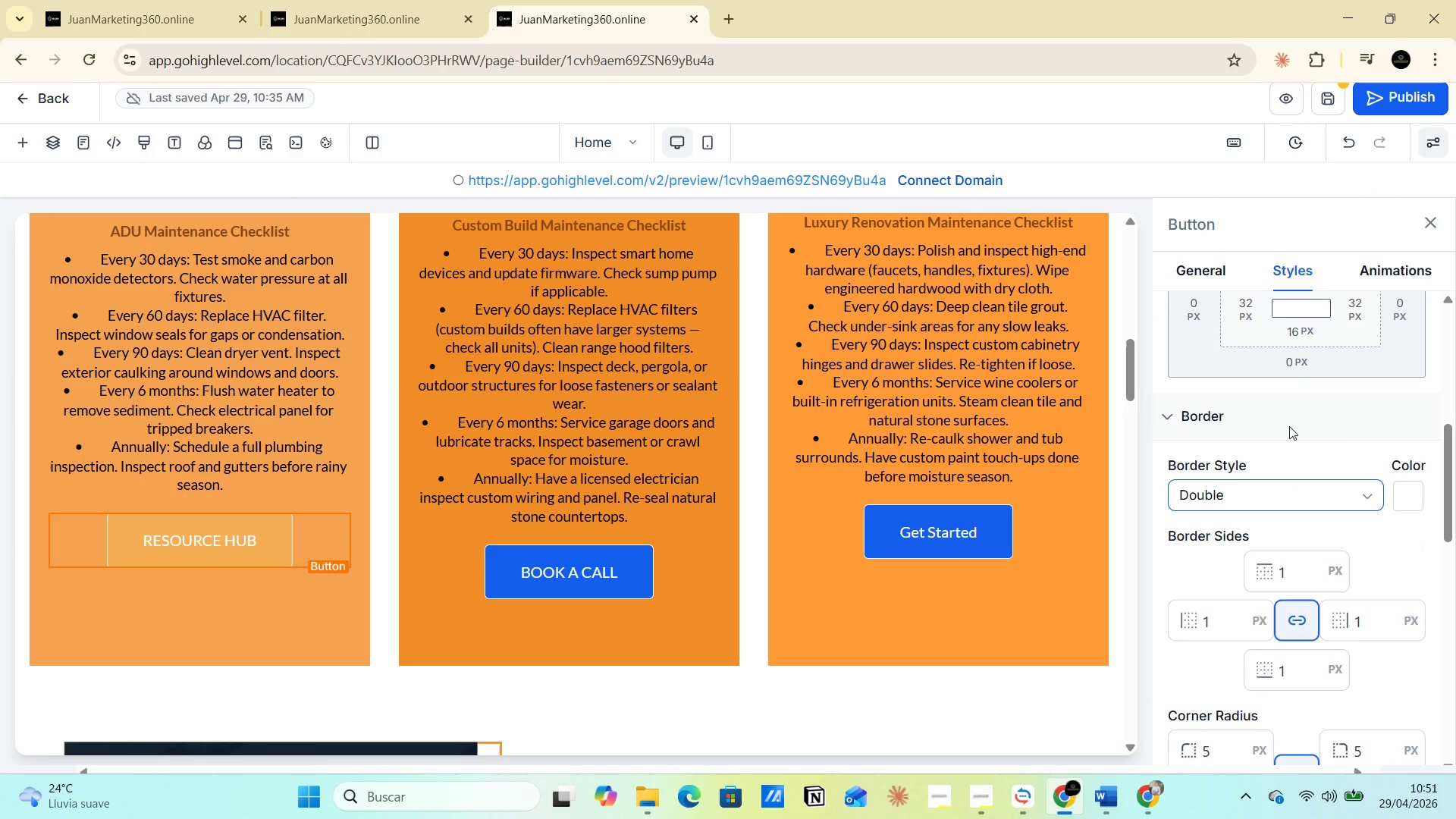 
scroll: coordinate [1272, 448], scroll_direction: down, amount: 2.0
 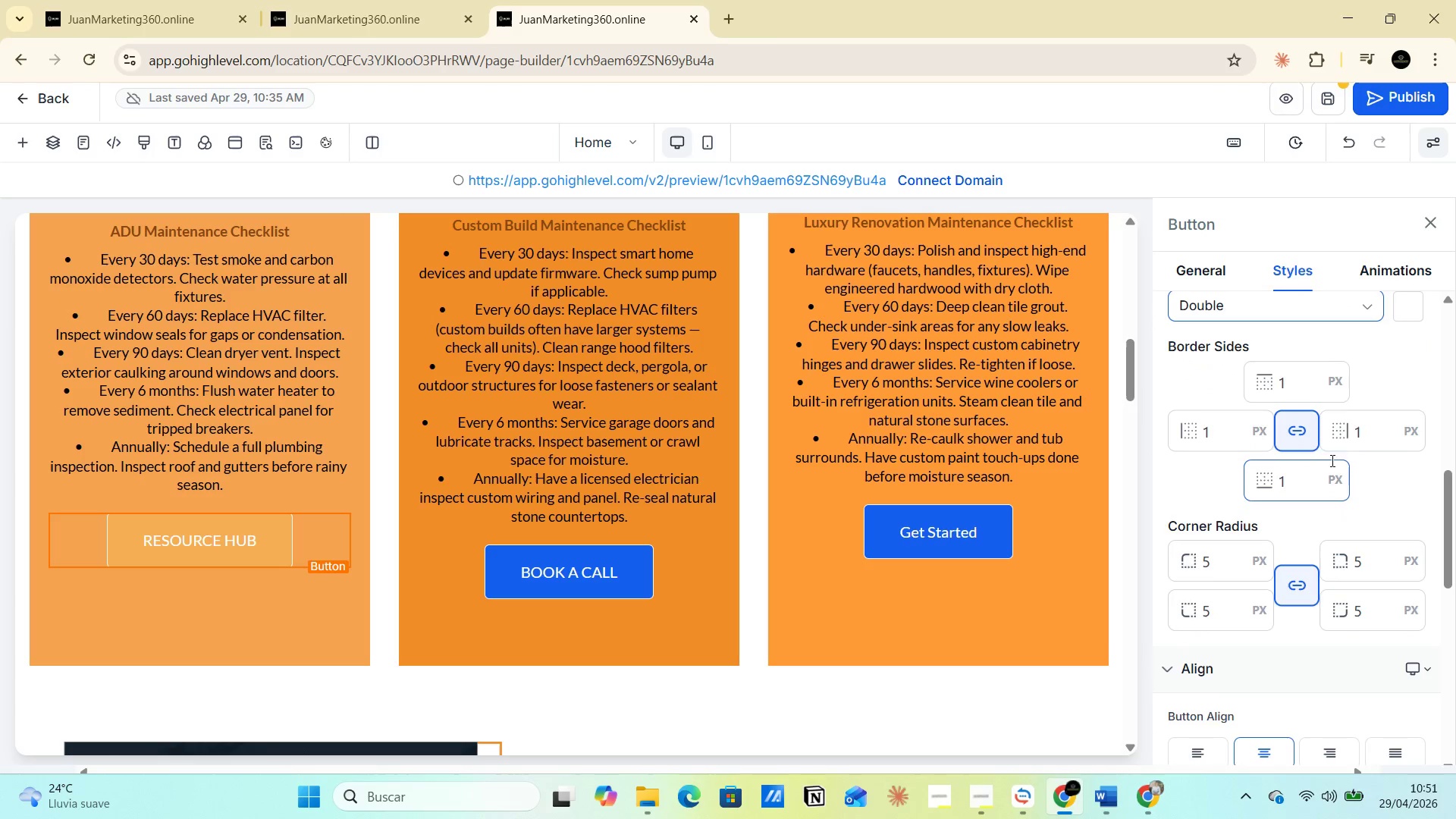 
scroll: coordinate [1348, 444], scroll_direction: up, amount: 2.0
 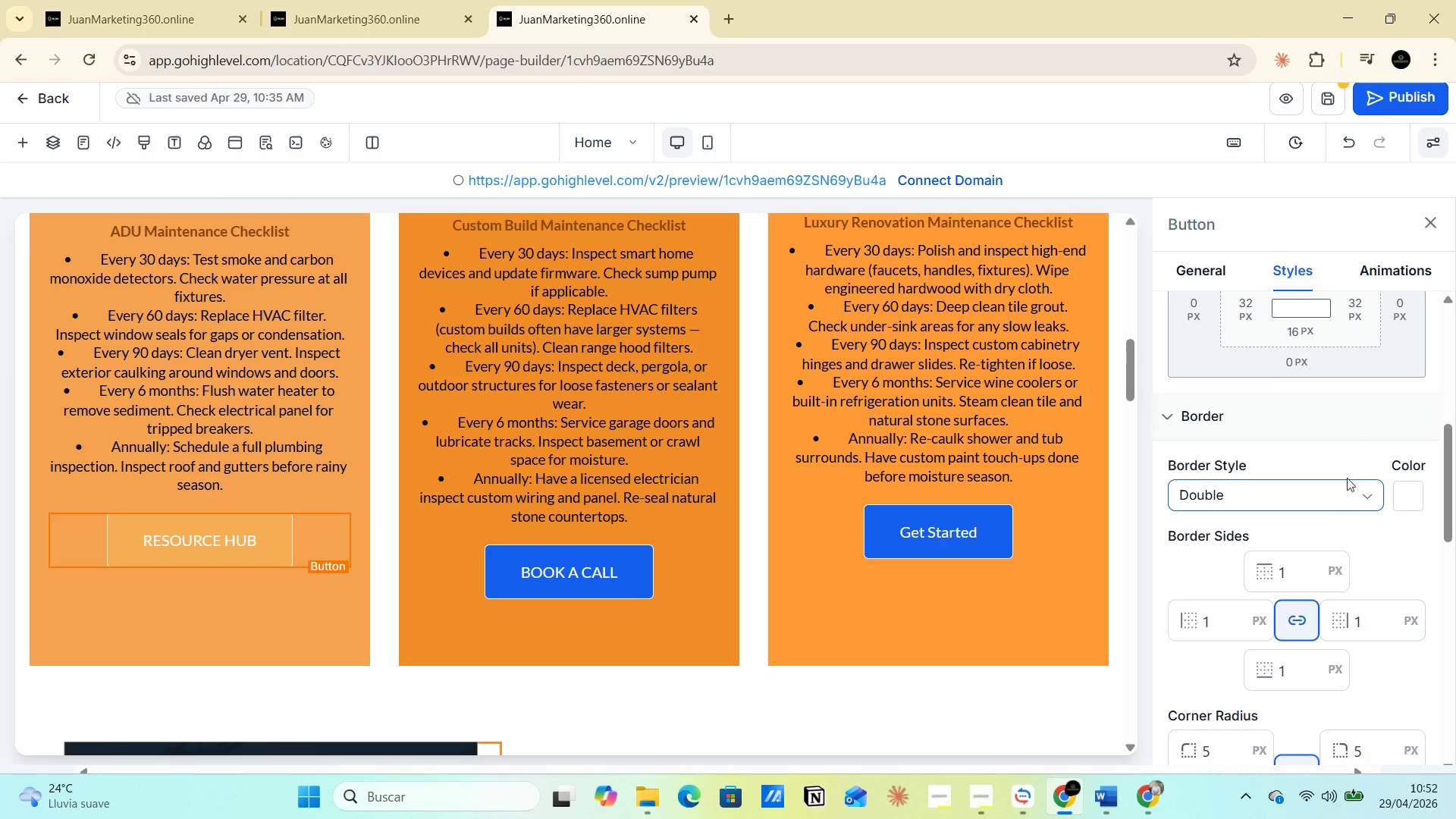 
left_click([1349, 498])
 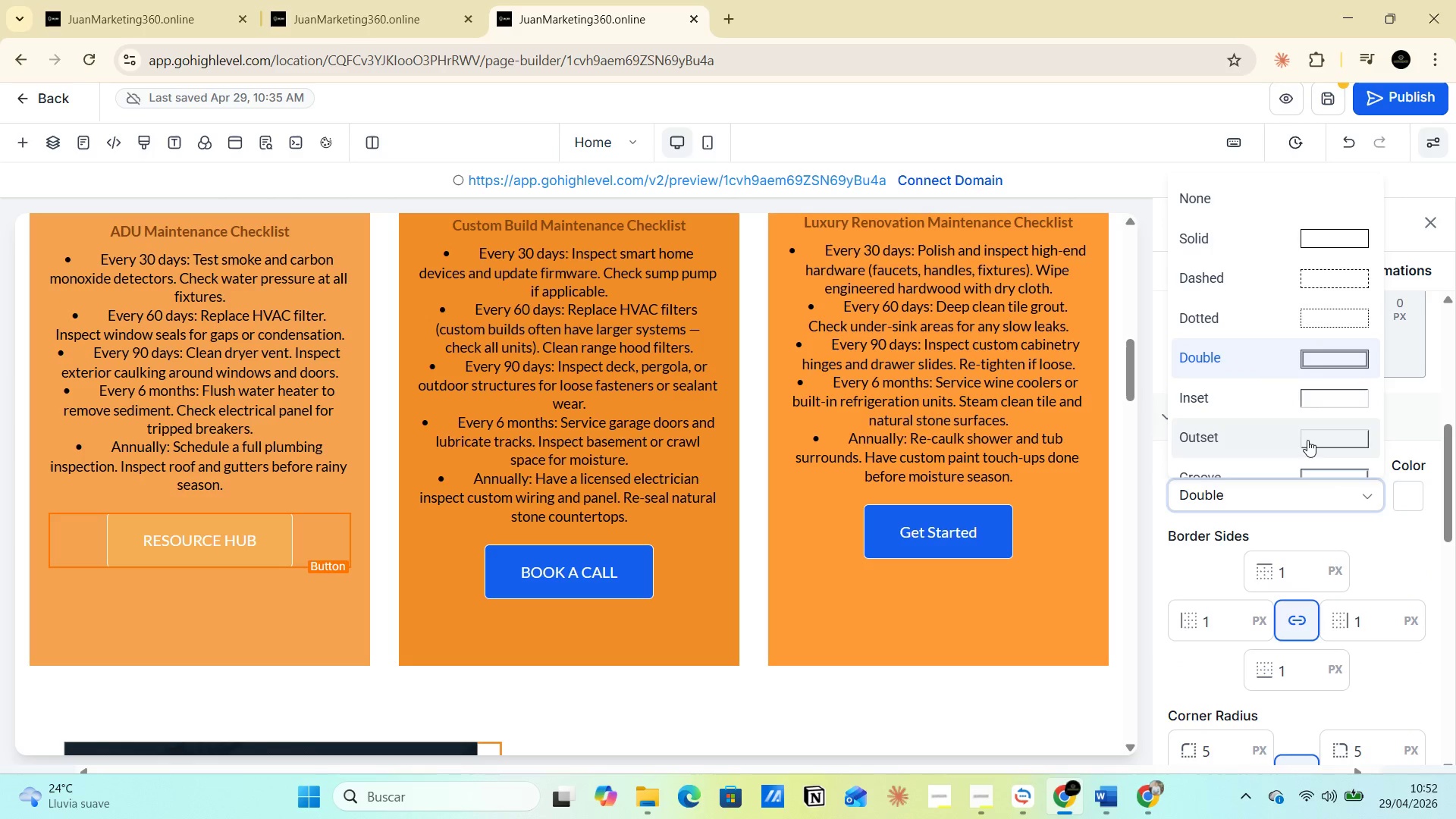 
scroll: coordinate [1316, 422], scroll_direction: up, amount: 2.0
 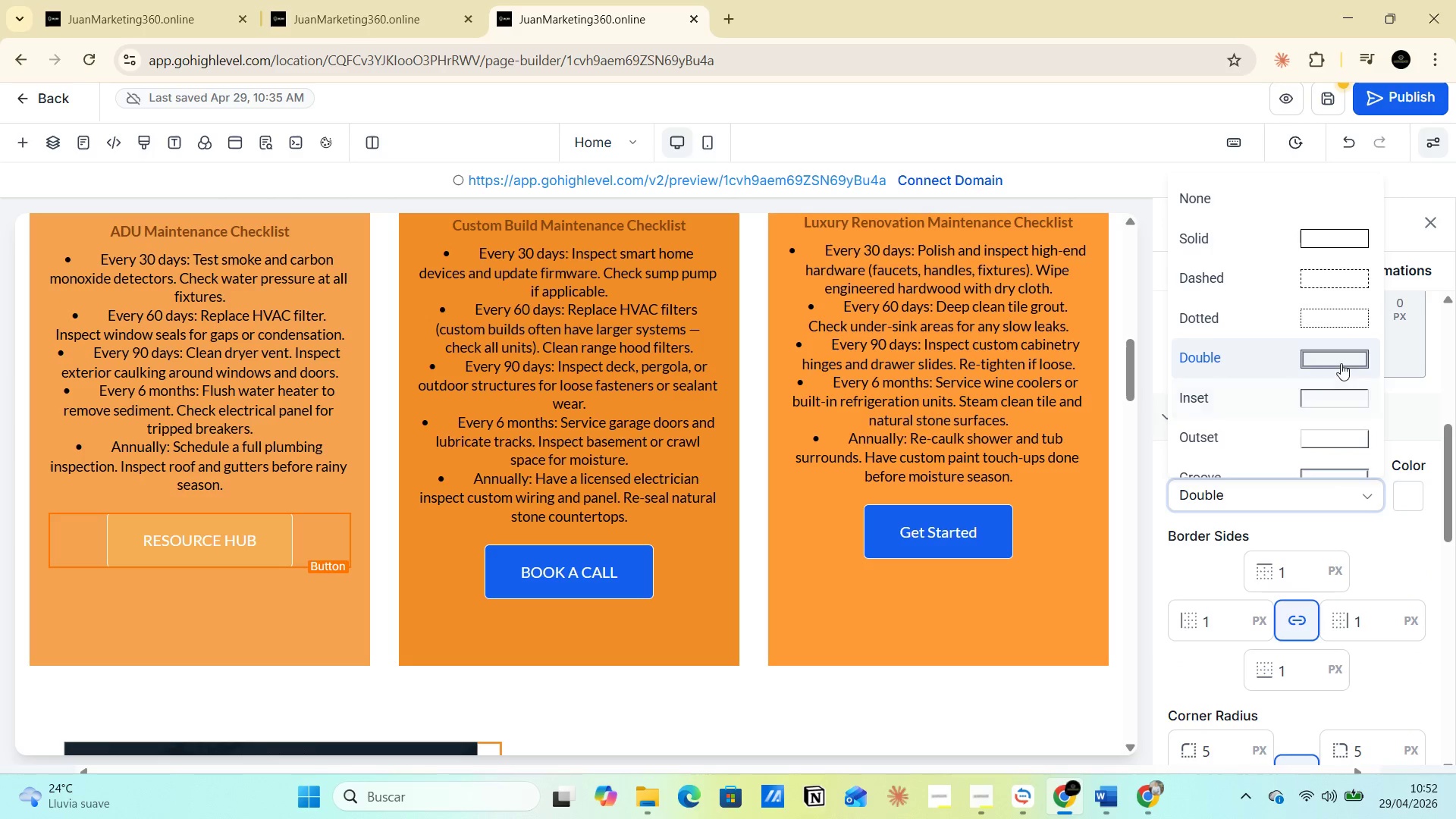 
left_click([1341, 363])
 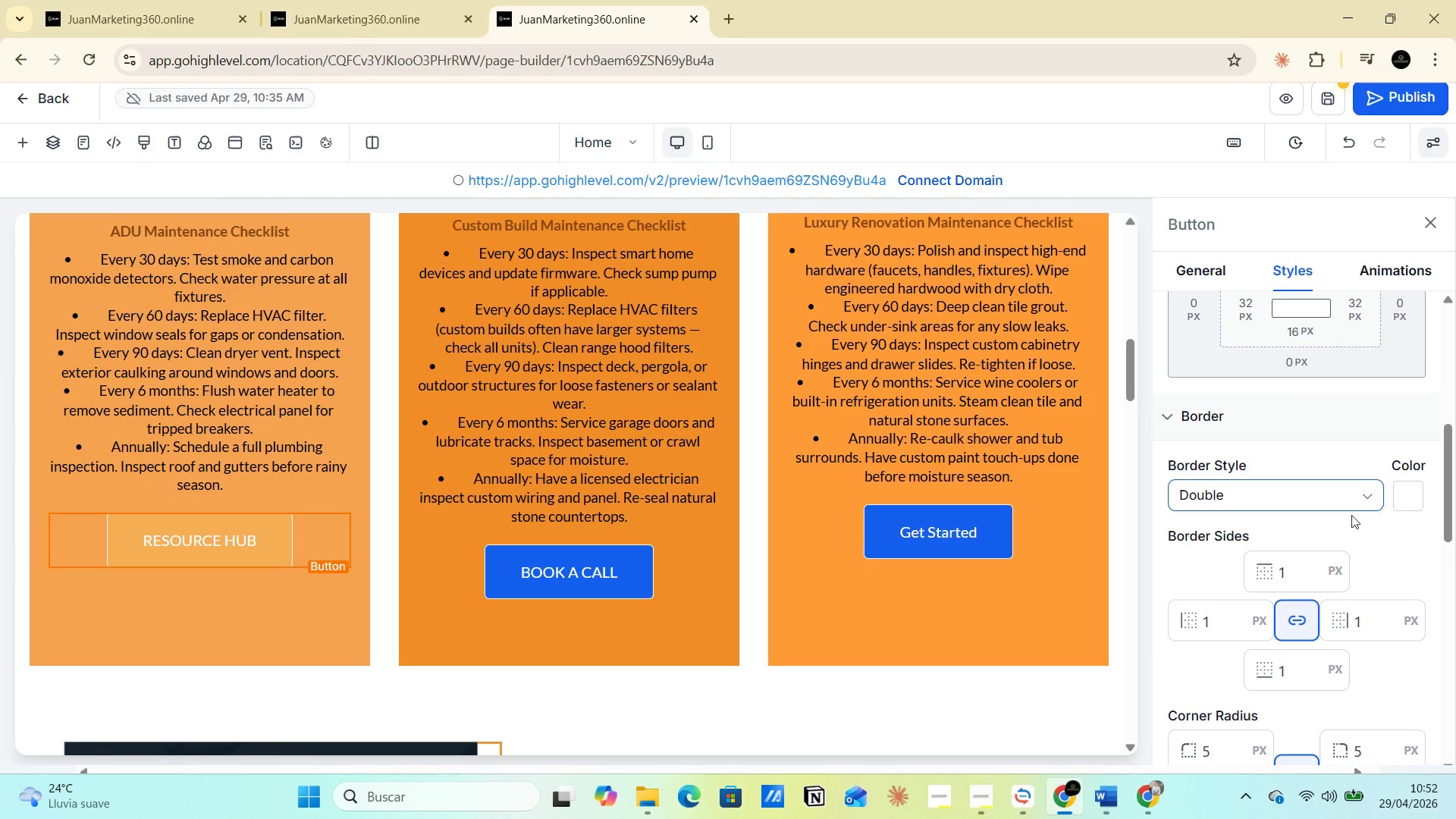 
left_click([1408, 489])
 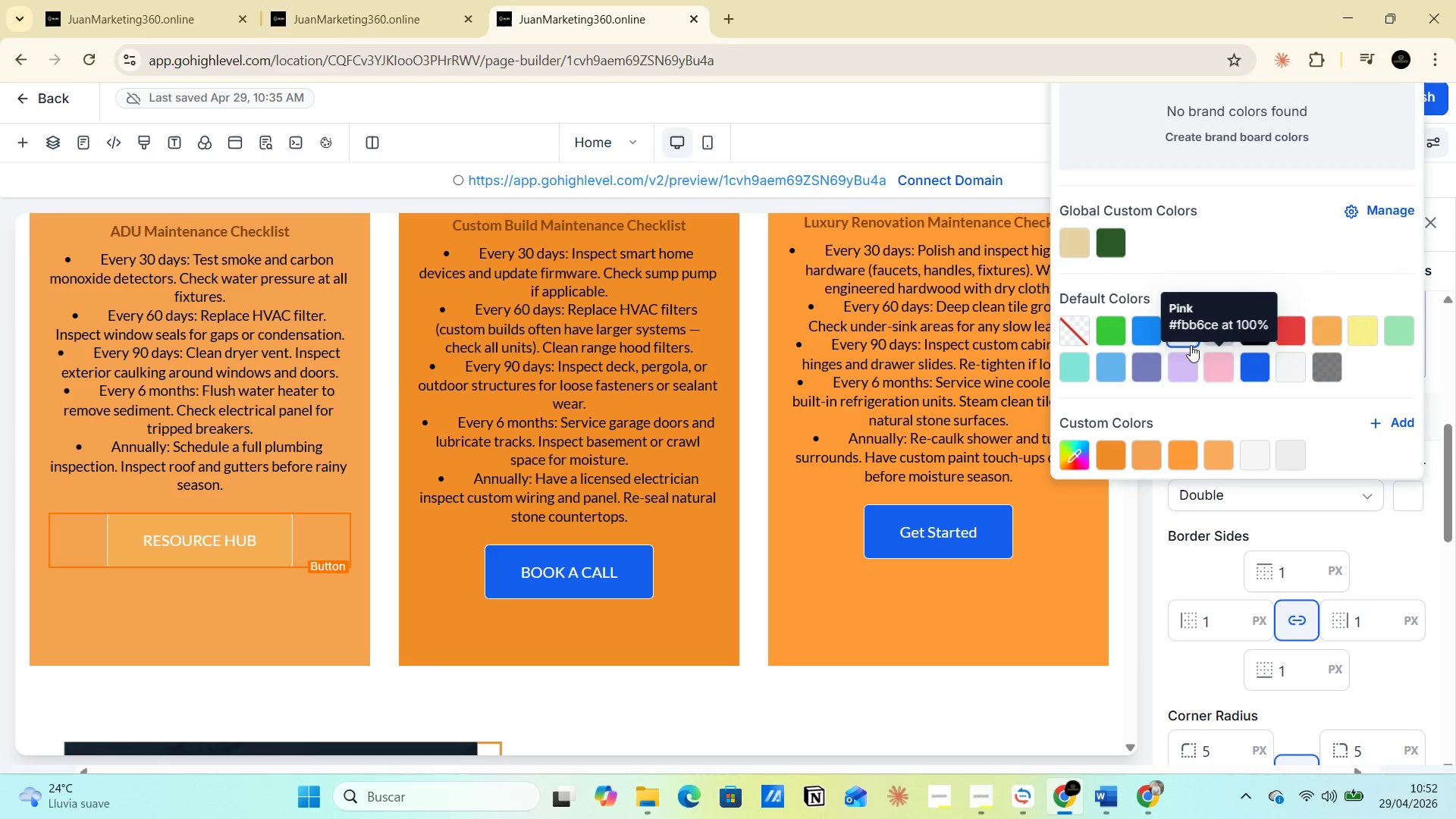 
left_click([1138, 329])
 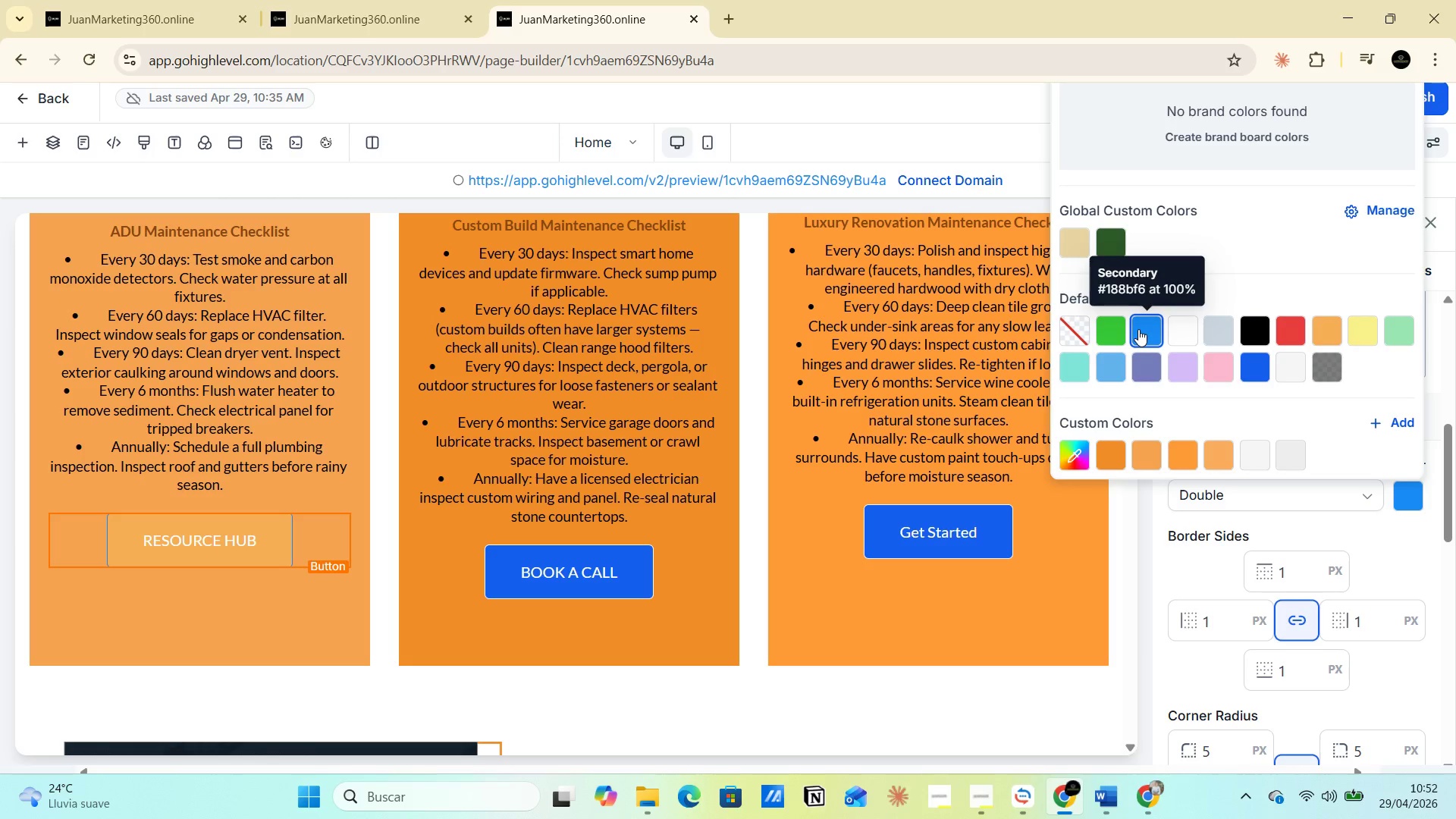 
left_click([1176, 328])
 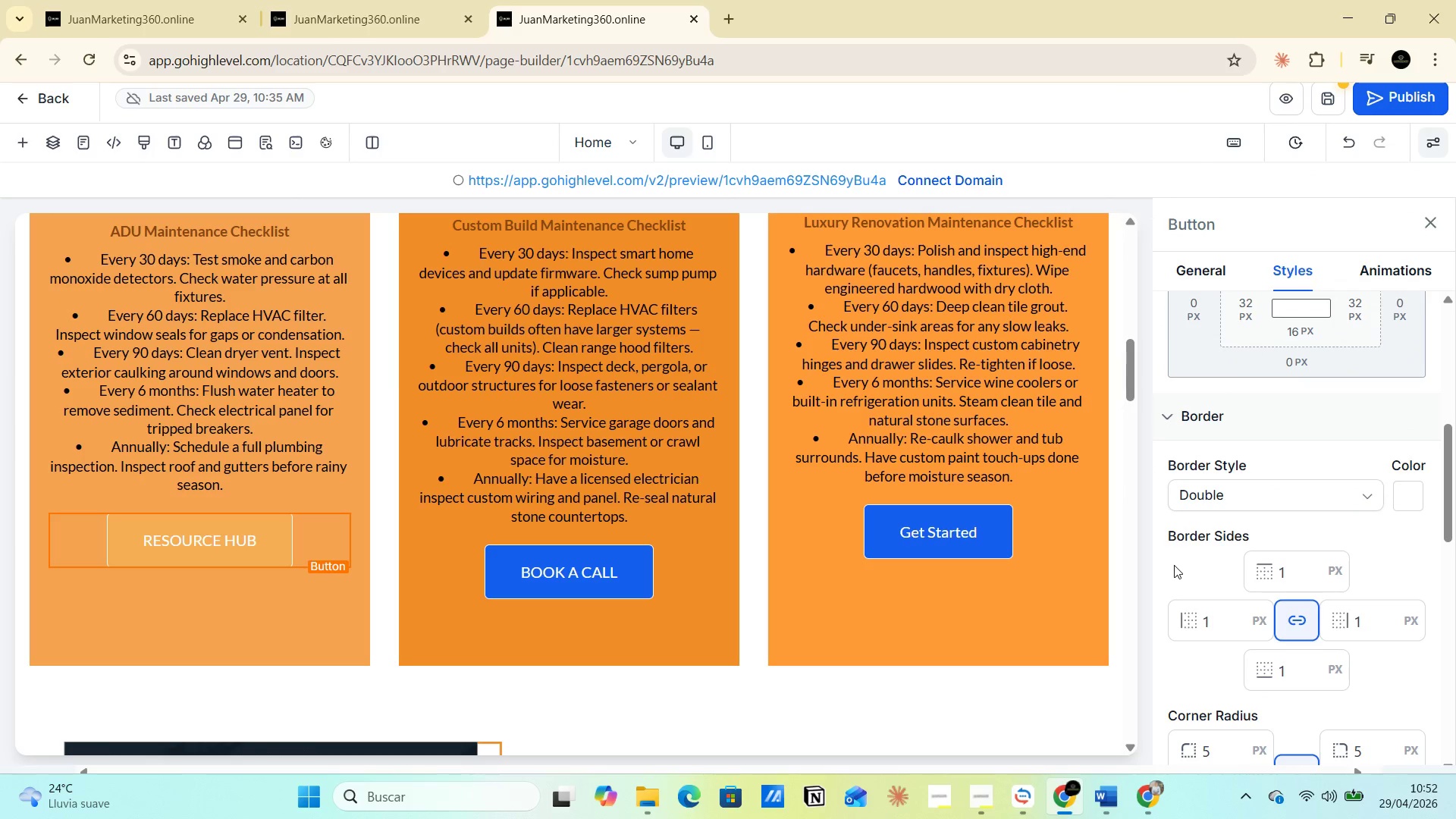 
wait(7.28)
 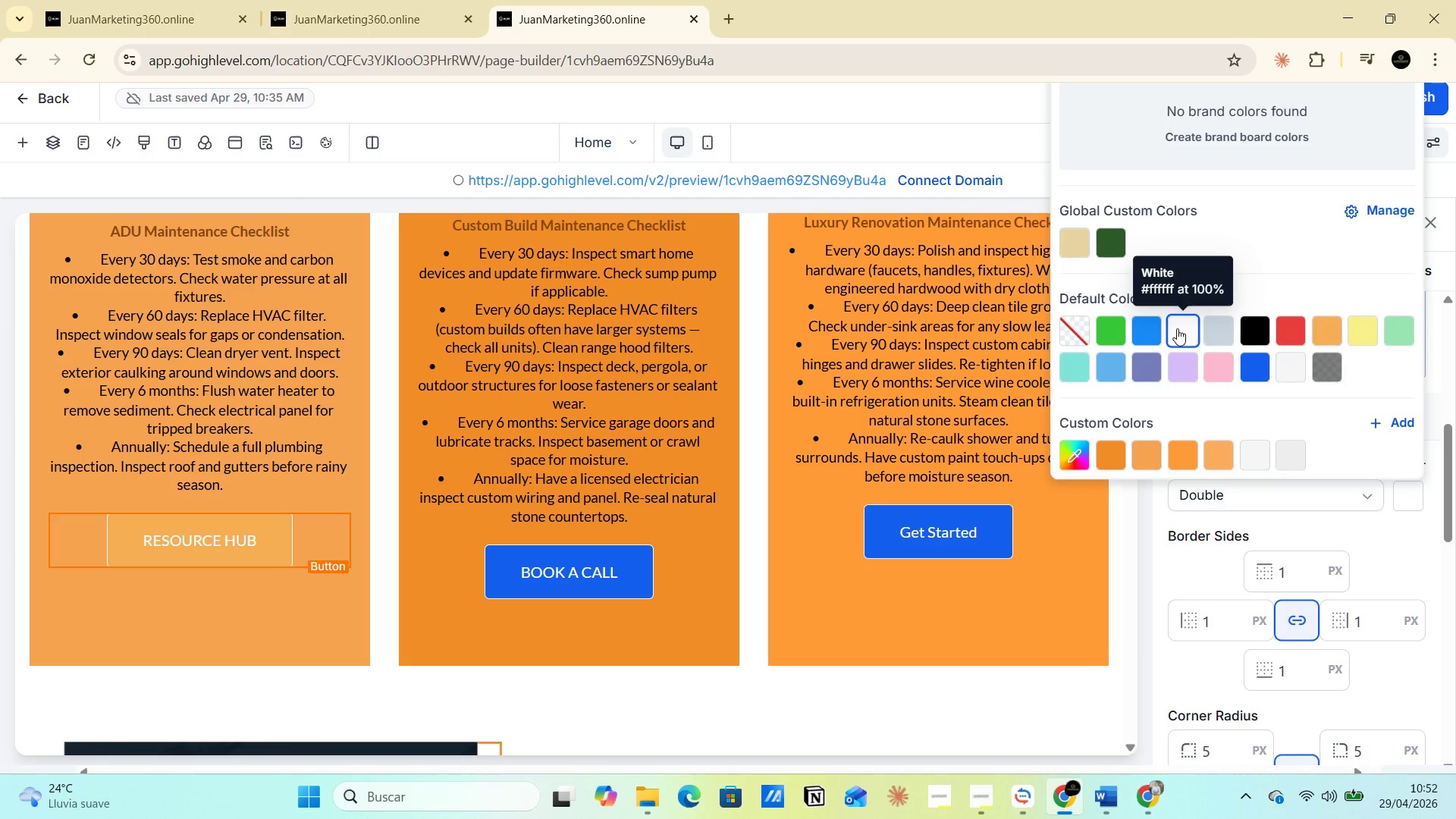 
left_click([1328, 110])
 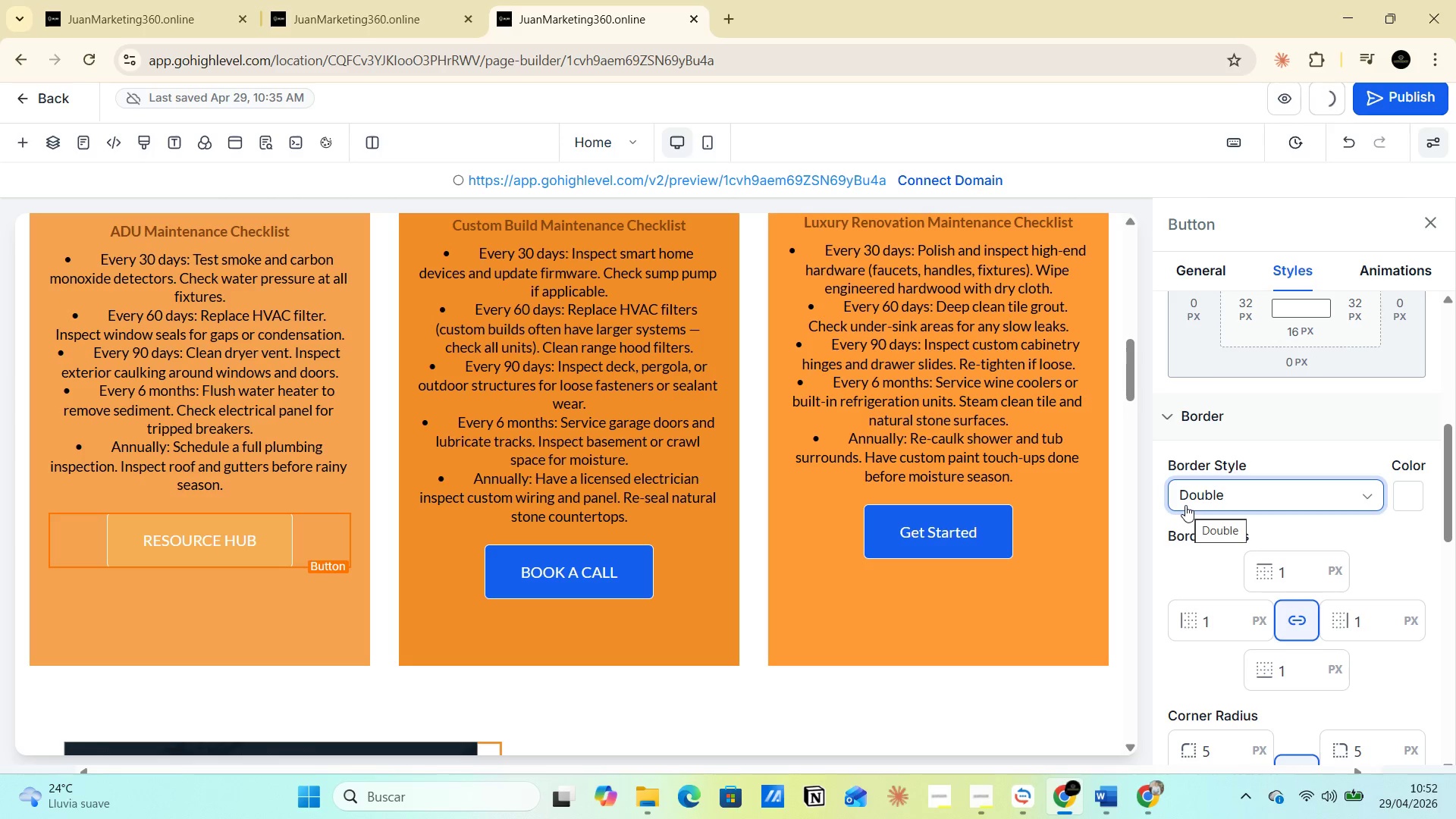 
wait(6.09)
 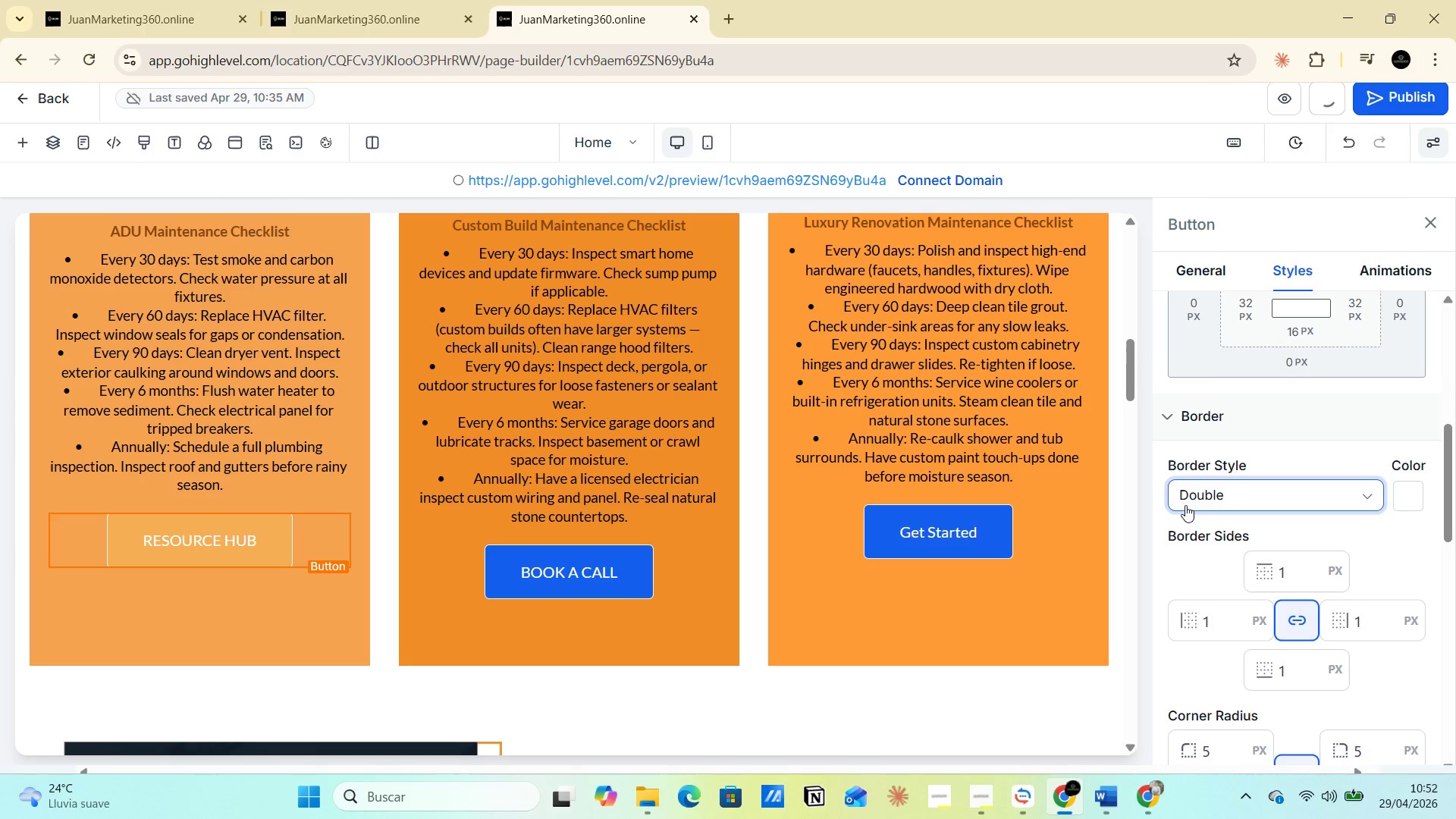 
scroll: coordinate [635, 453], scroll_direction: up, amount: 1.0
 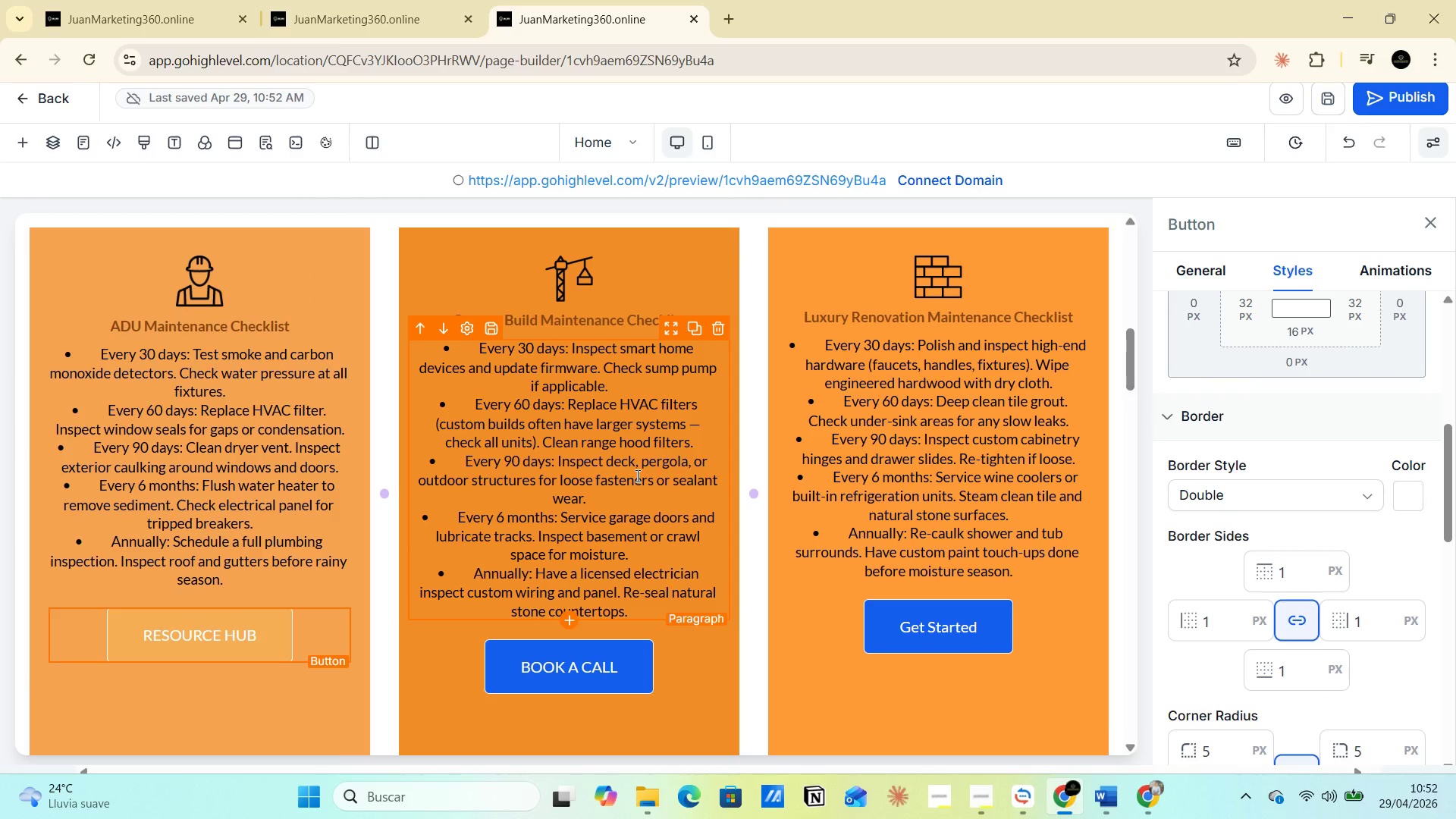 
scroll: coordinate [635, 478], scroll_direction: down, amount: 1.0
 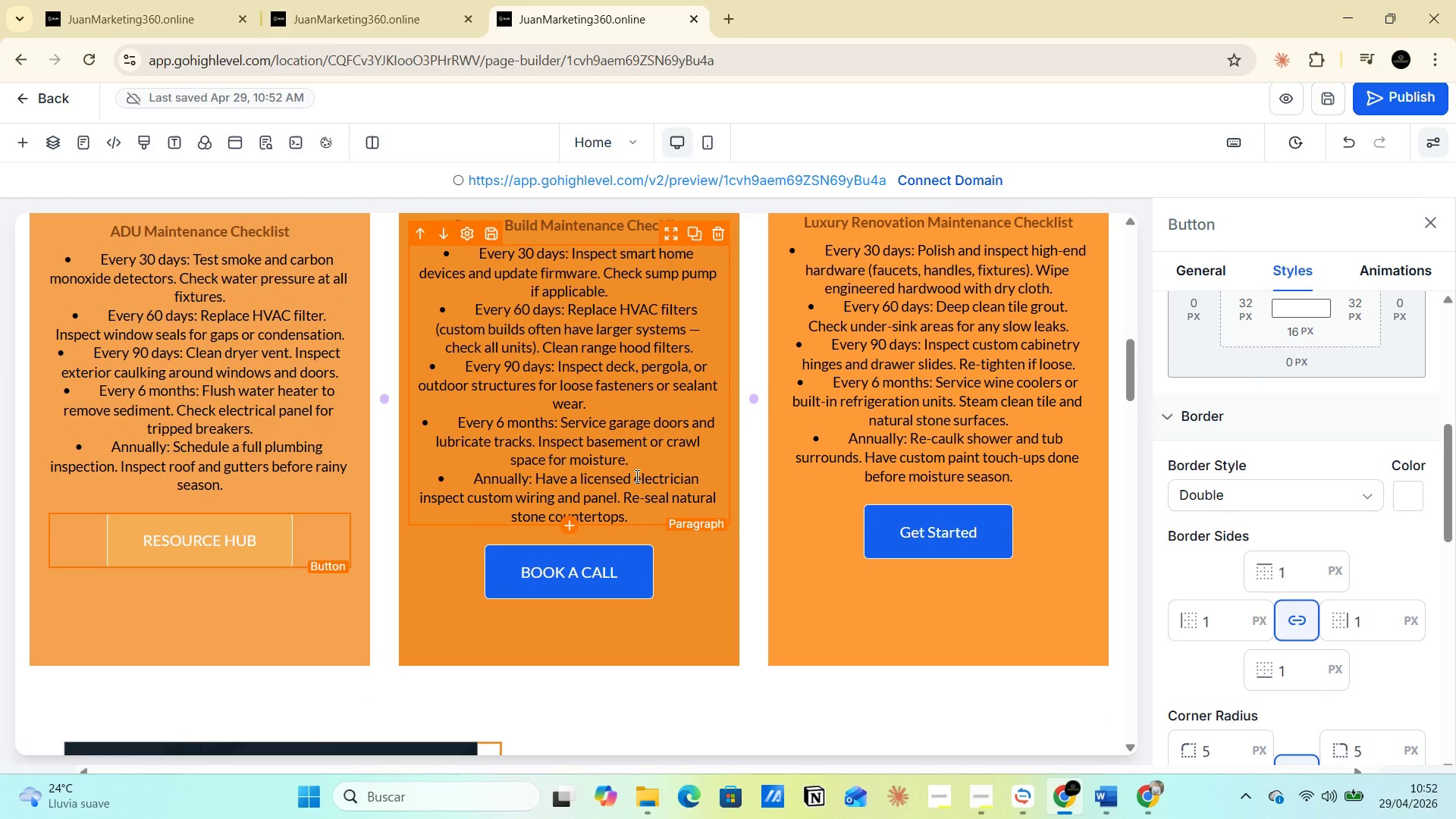 
scroll: coordinate [635, 475], scroll_direction: up, amount: 1.0
 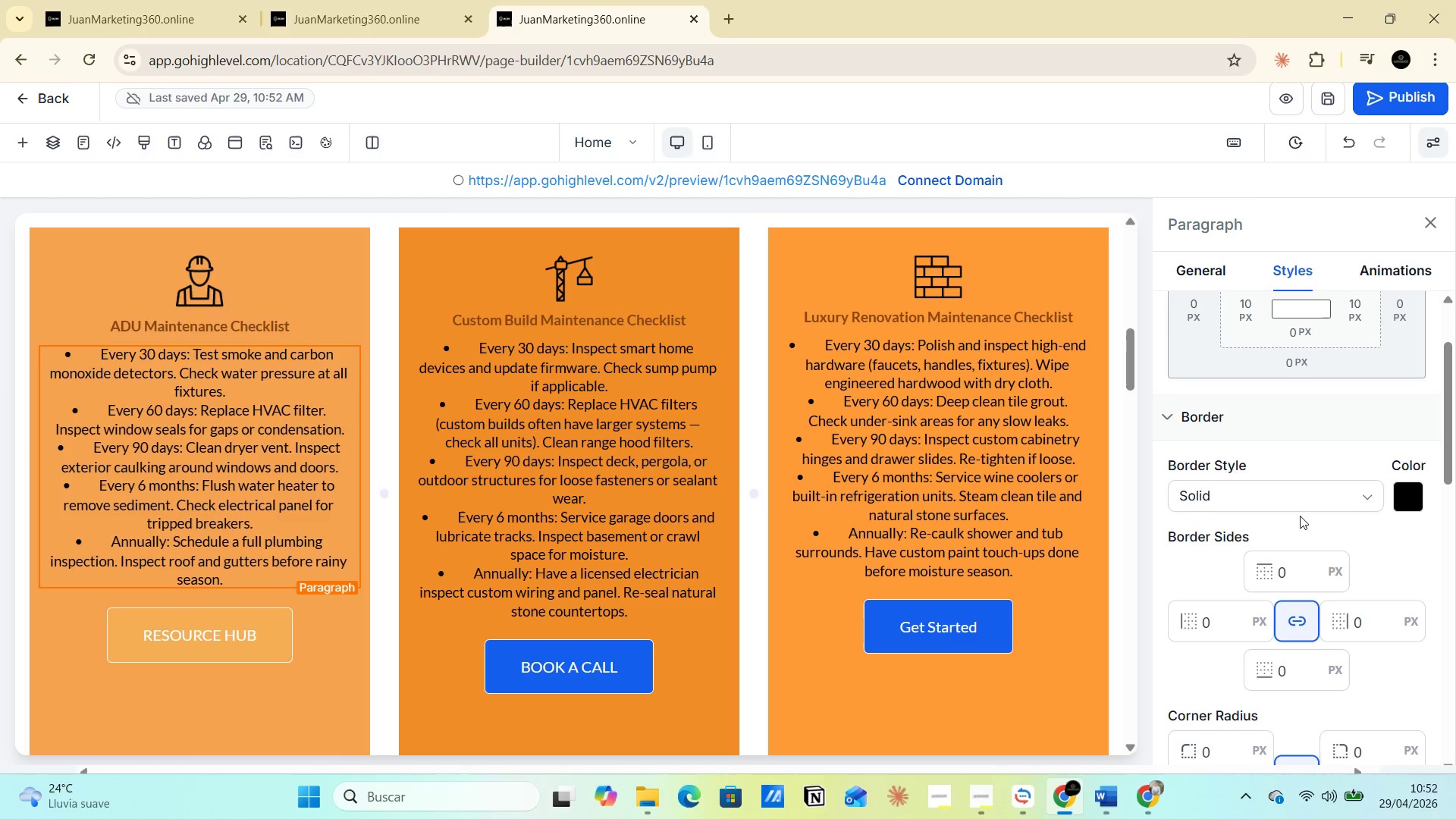 
wait(7.74)
 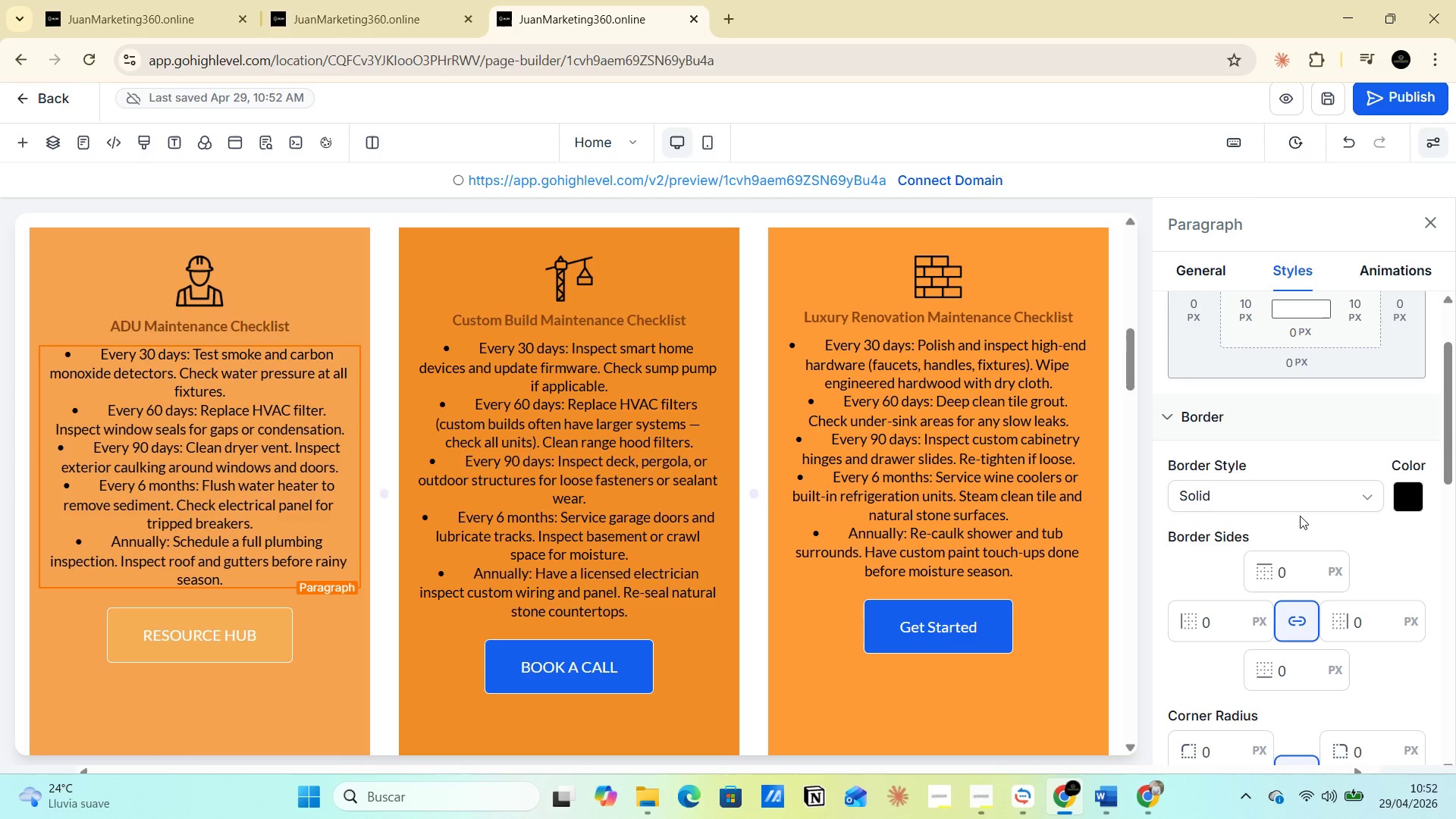 
scroll: coordinate [1338, 510], scroll_direction: down, amount: 1.0
 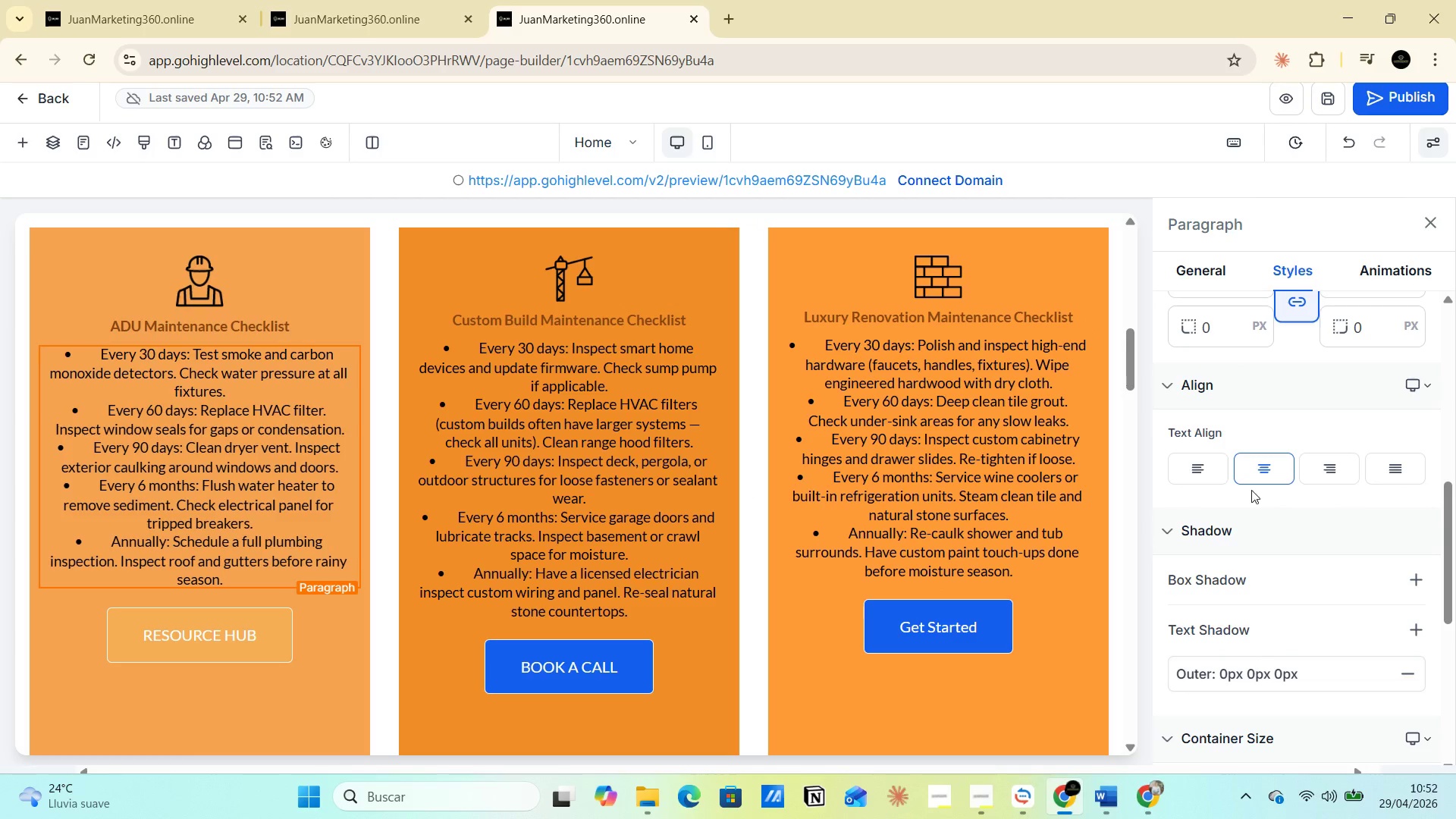 
left_click([1399, 469])
 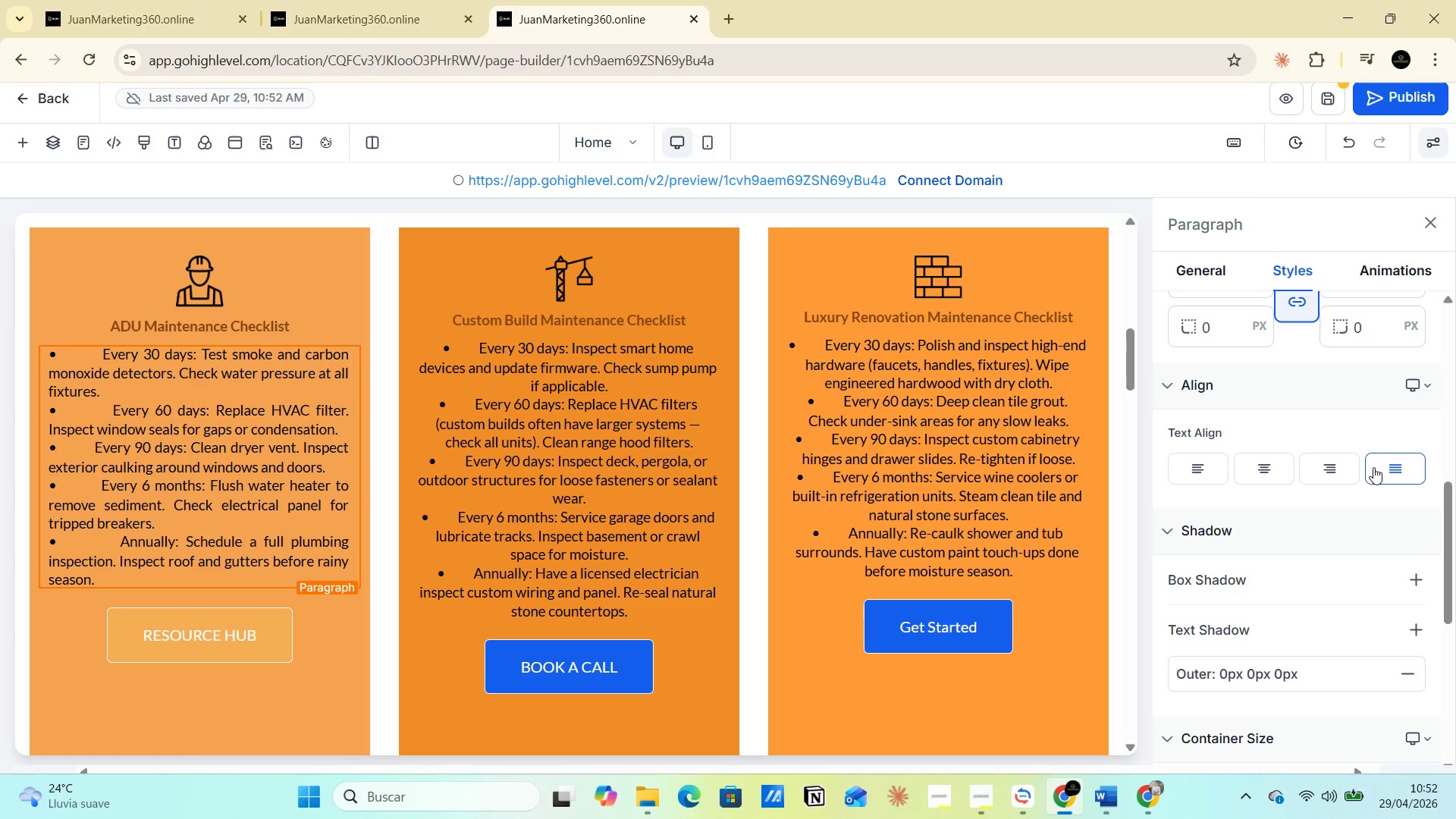 
left_click([1272, 477])
 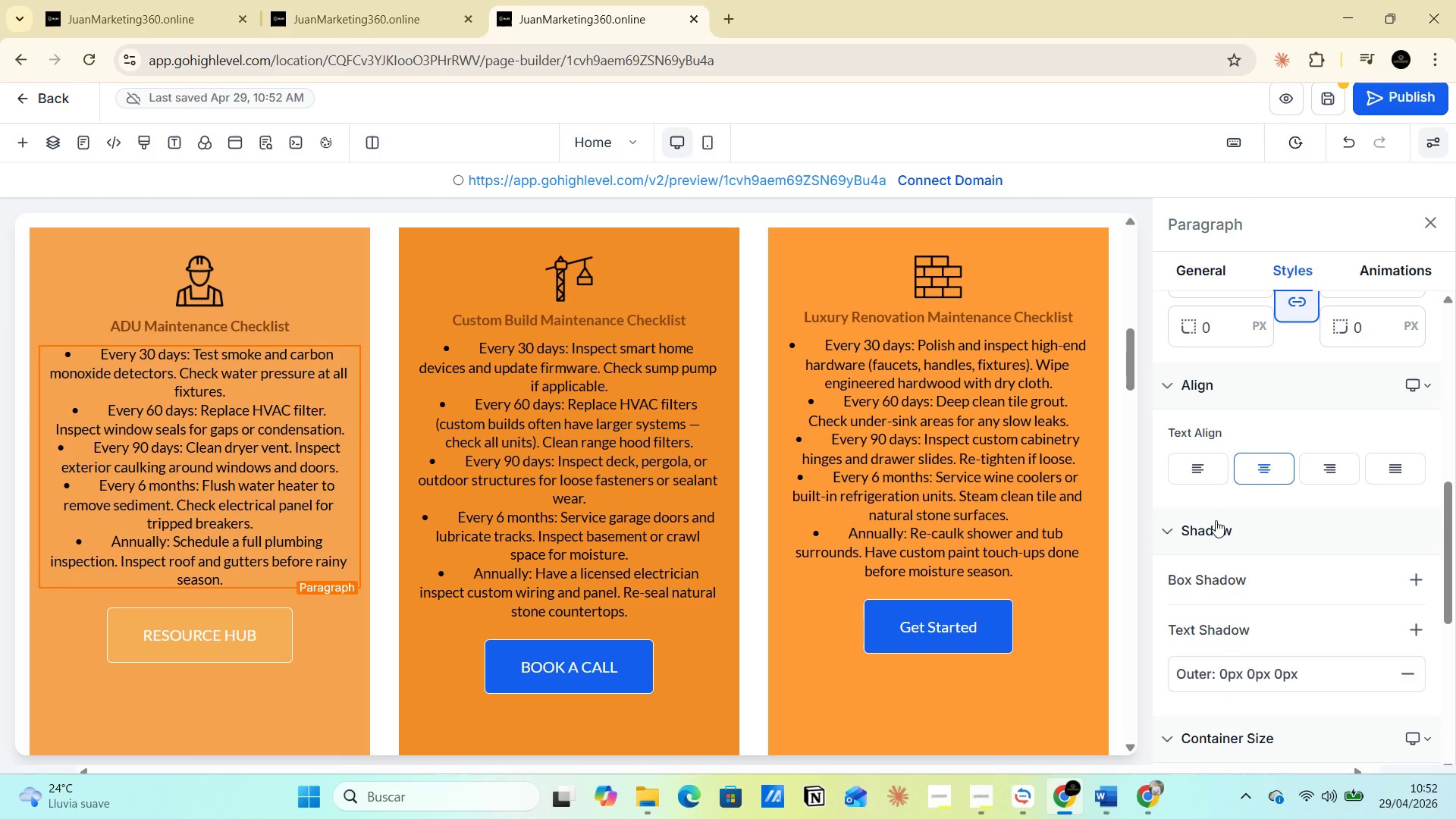 
wait(6.06)
 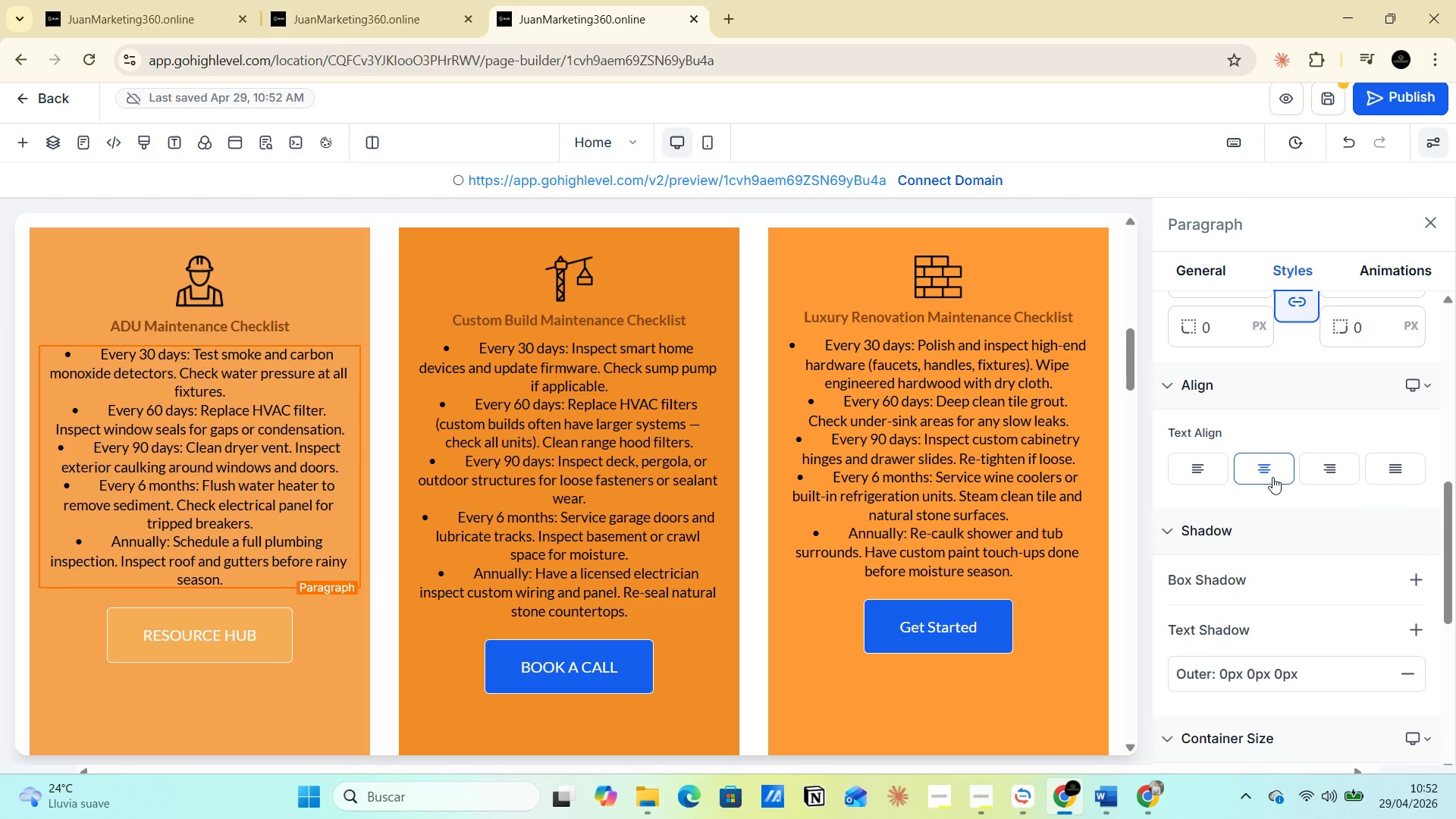 
scroll: coordinate [1264, 578], scroll_direction: down, amount: 5.0
 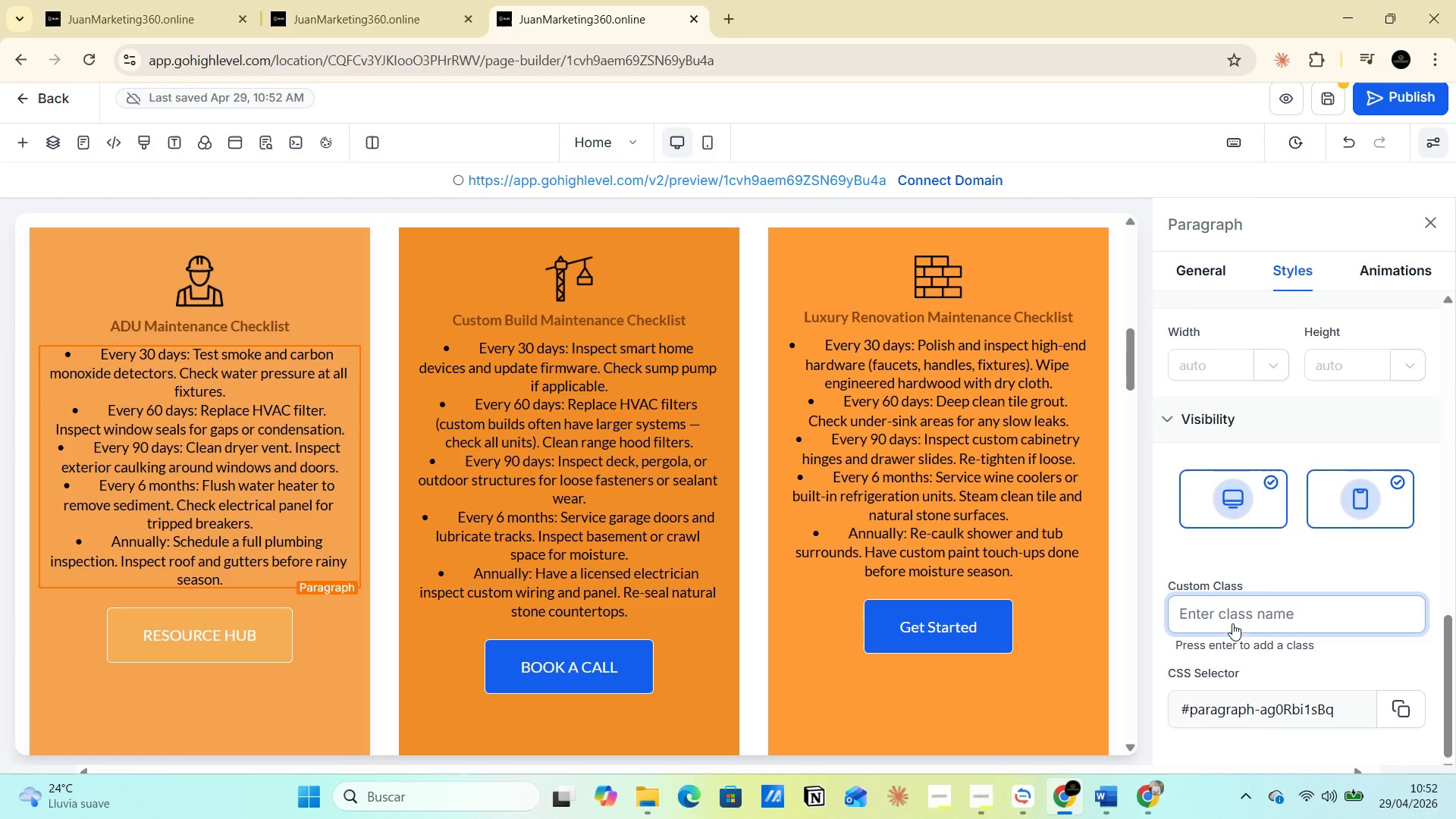 
scroll: coordinate [1297, 533], scroll_direction: up, amount: 9.0
 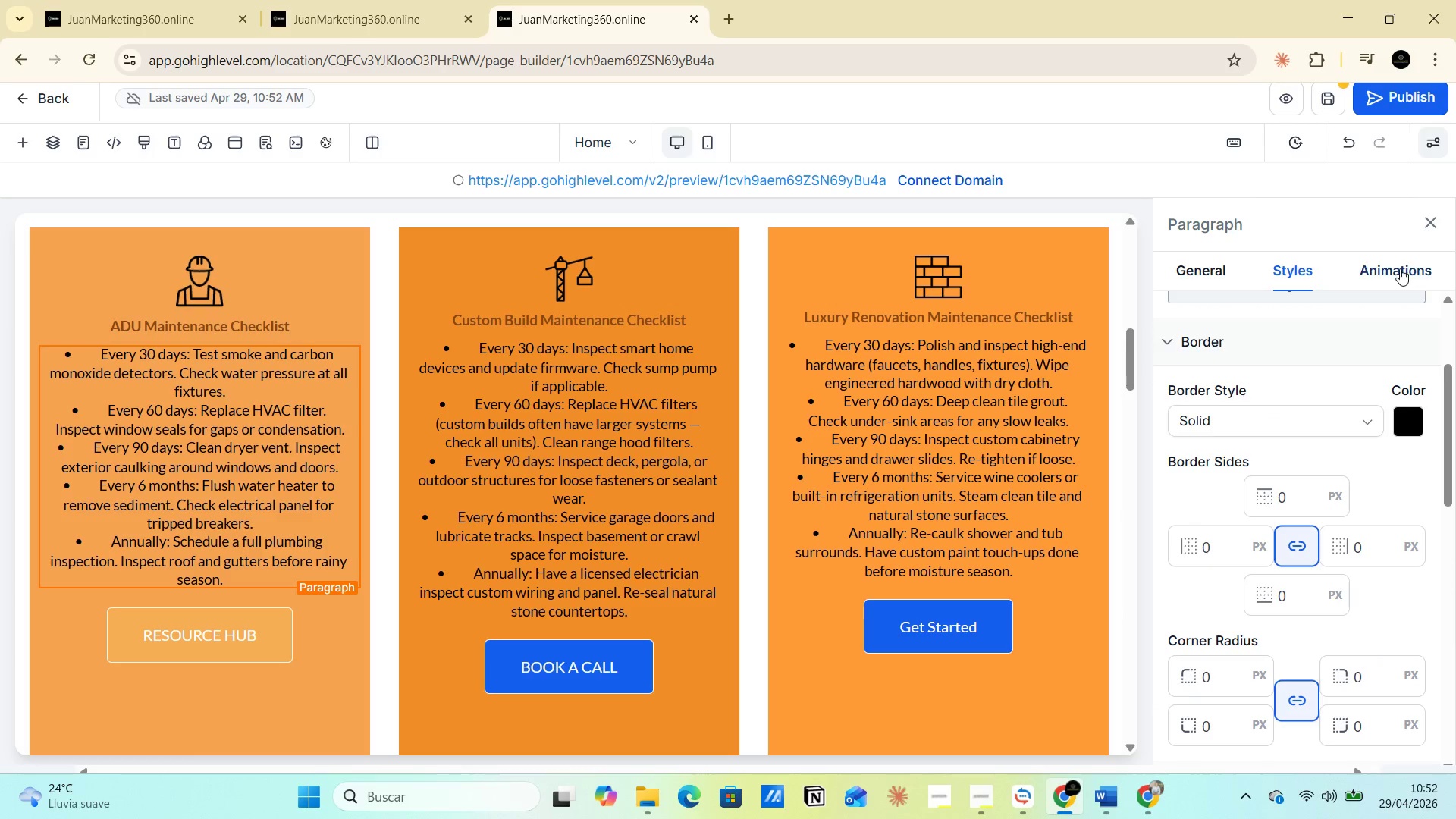 
left_click([1400, 270])
 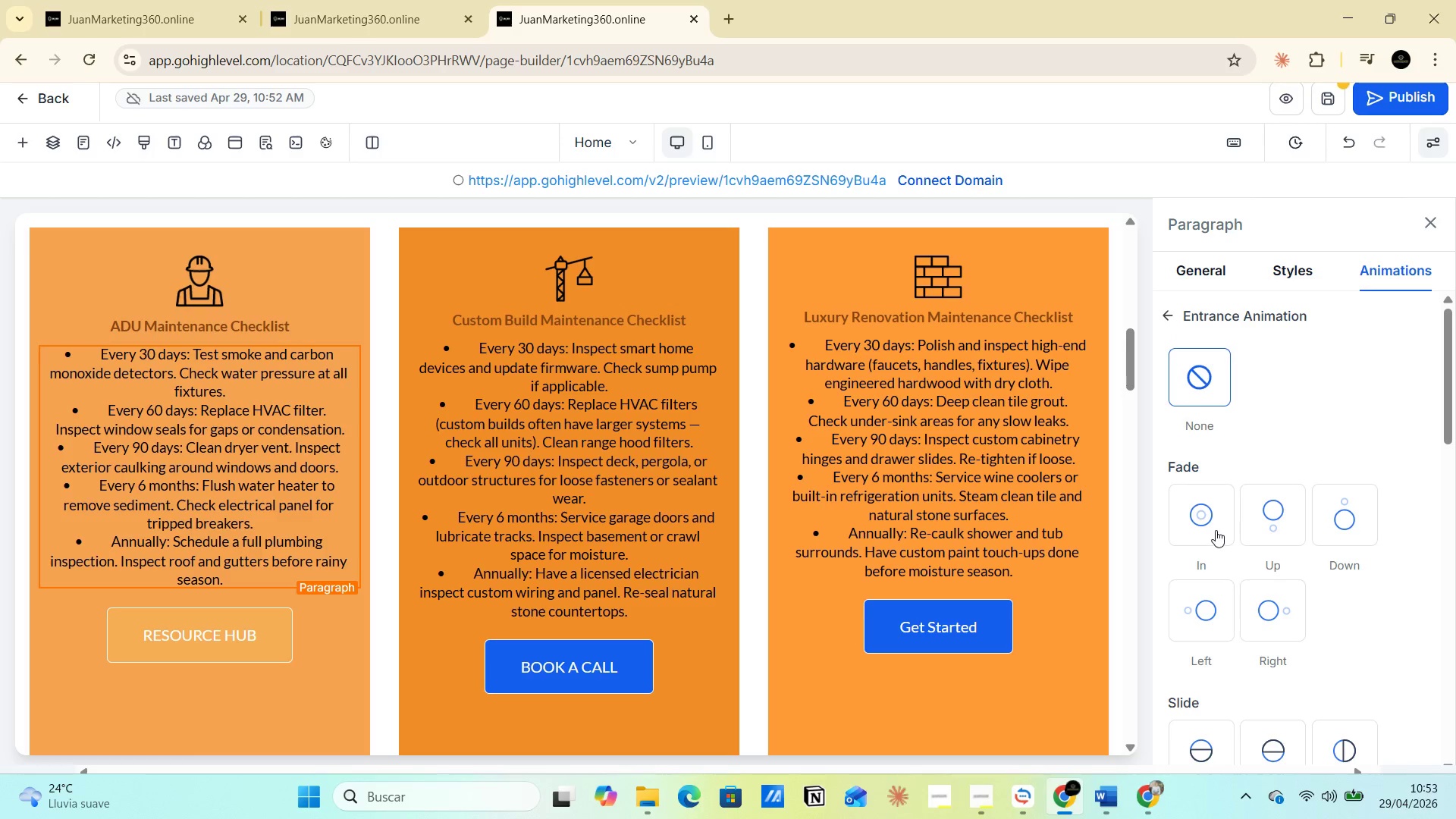 
wait(5.06)
 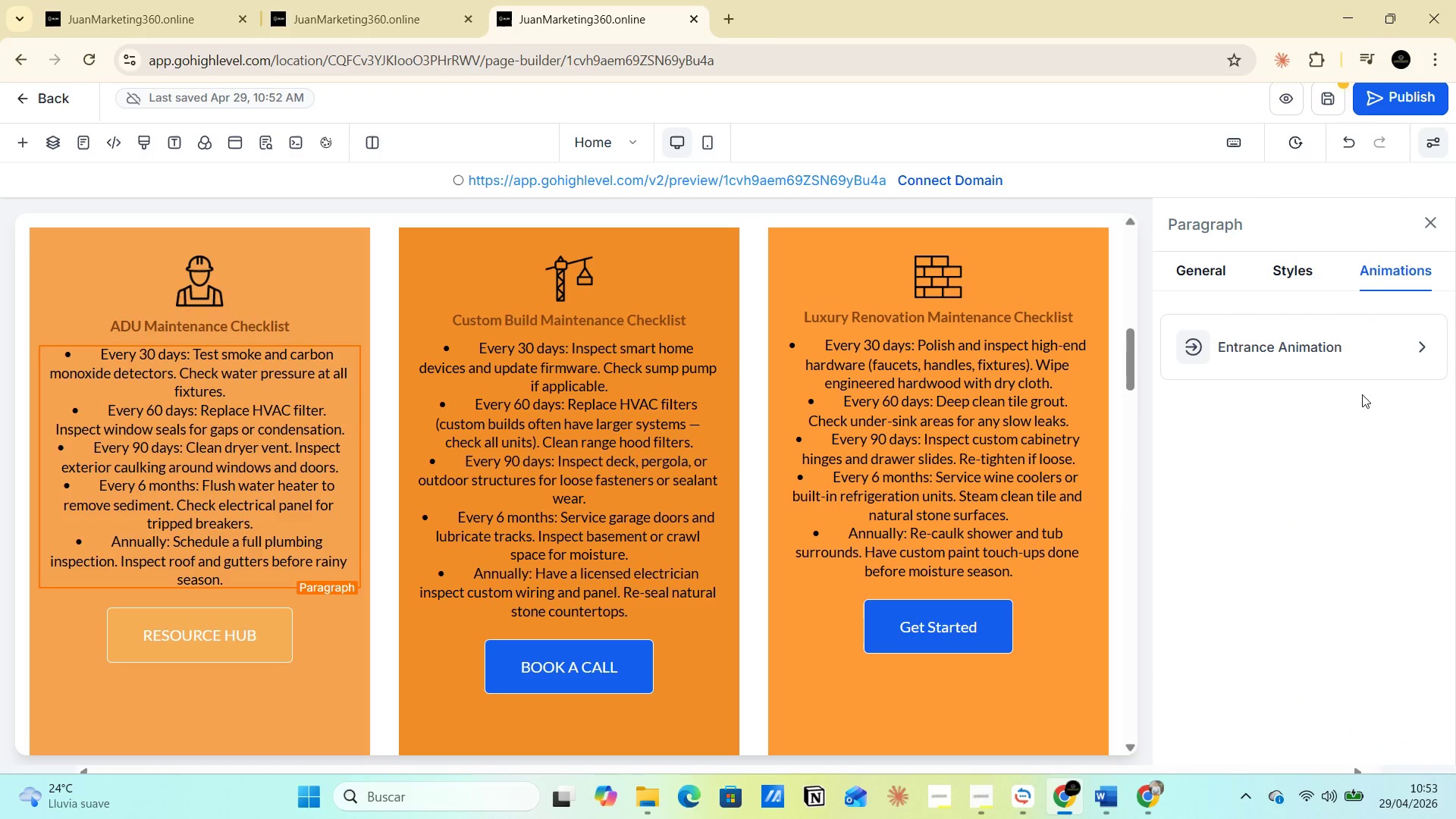 
left_click([1209, 526])
 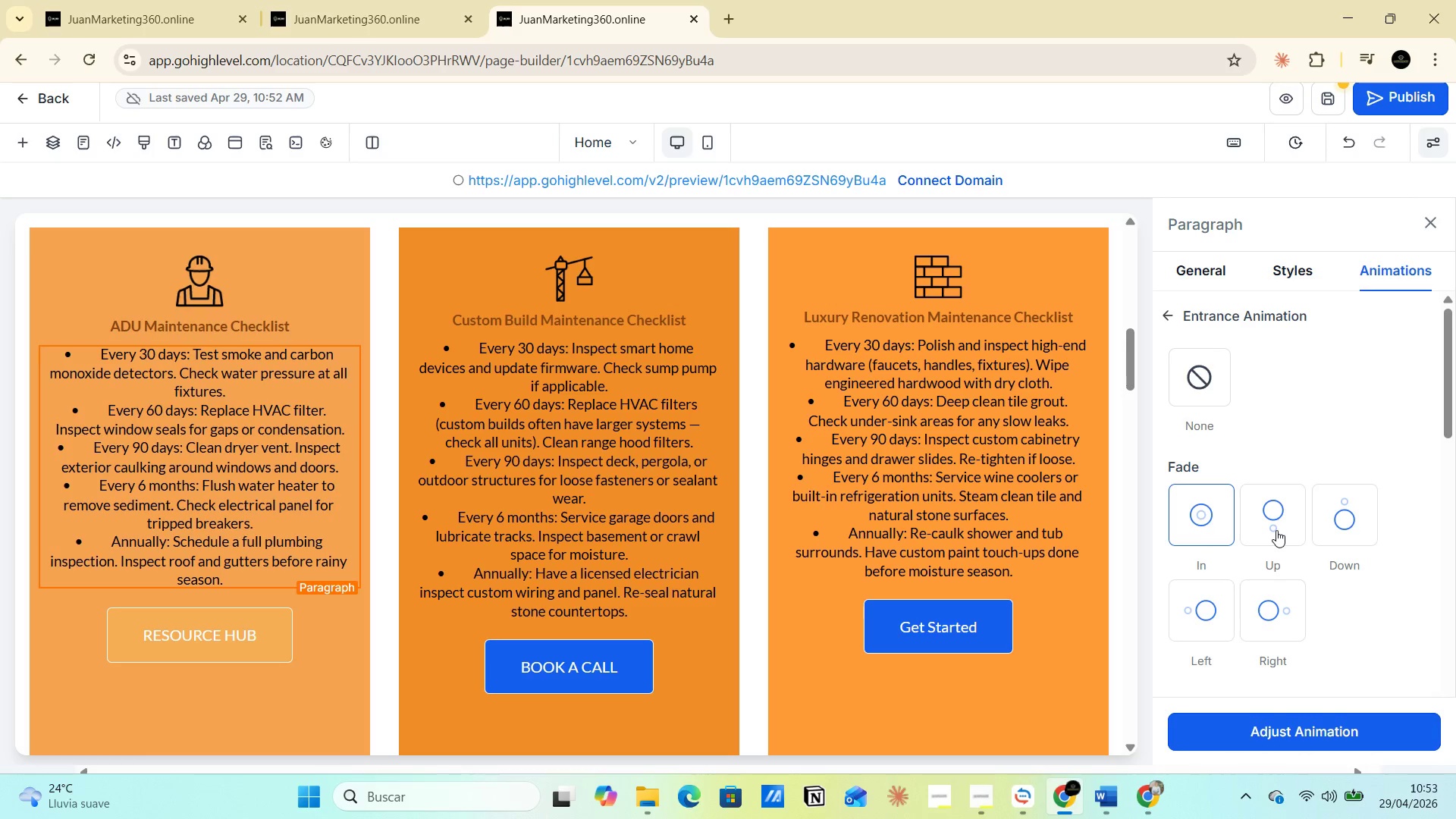 
left_click([1274, 518])
 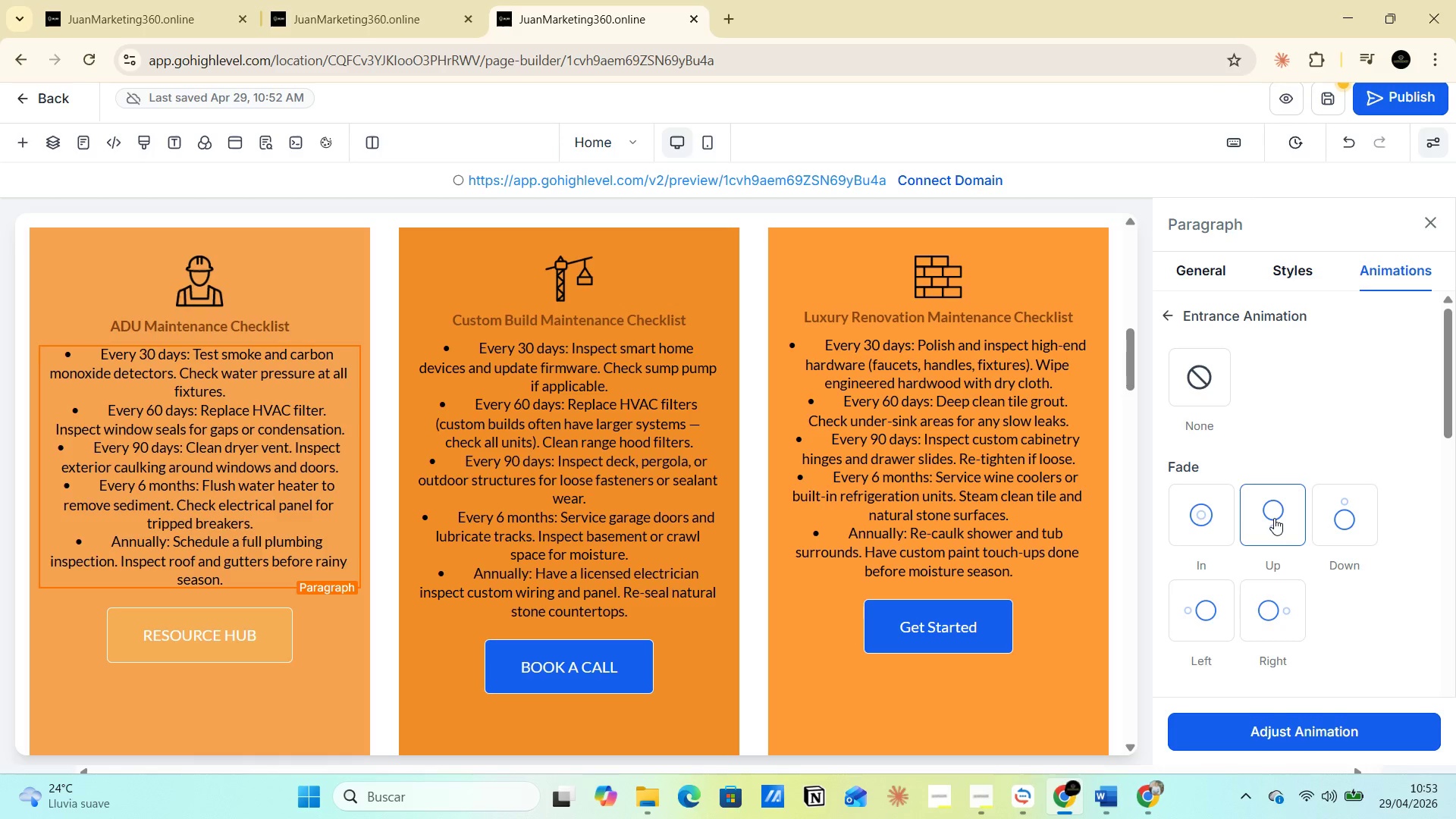 
left_click([1326, 516])
 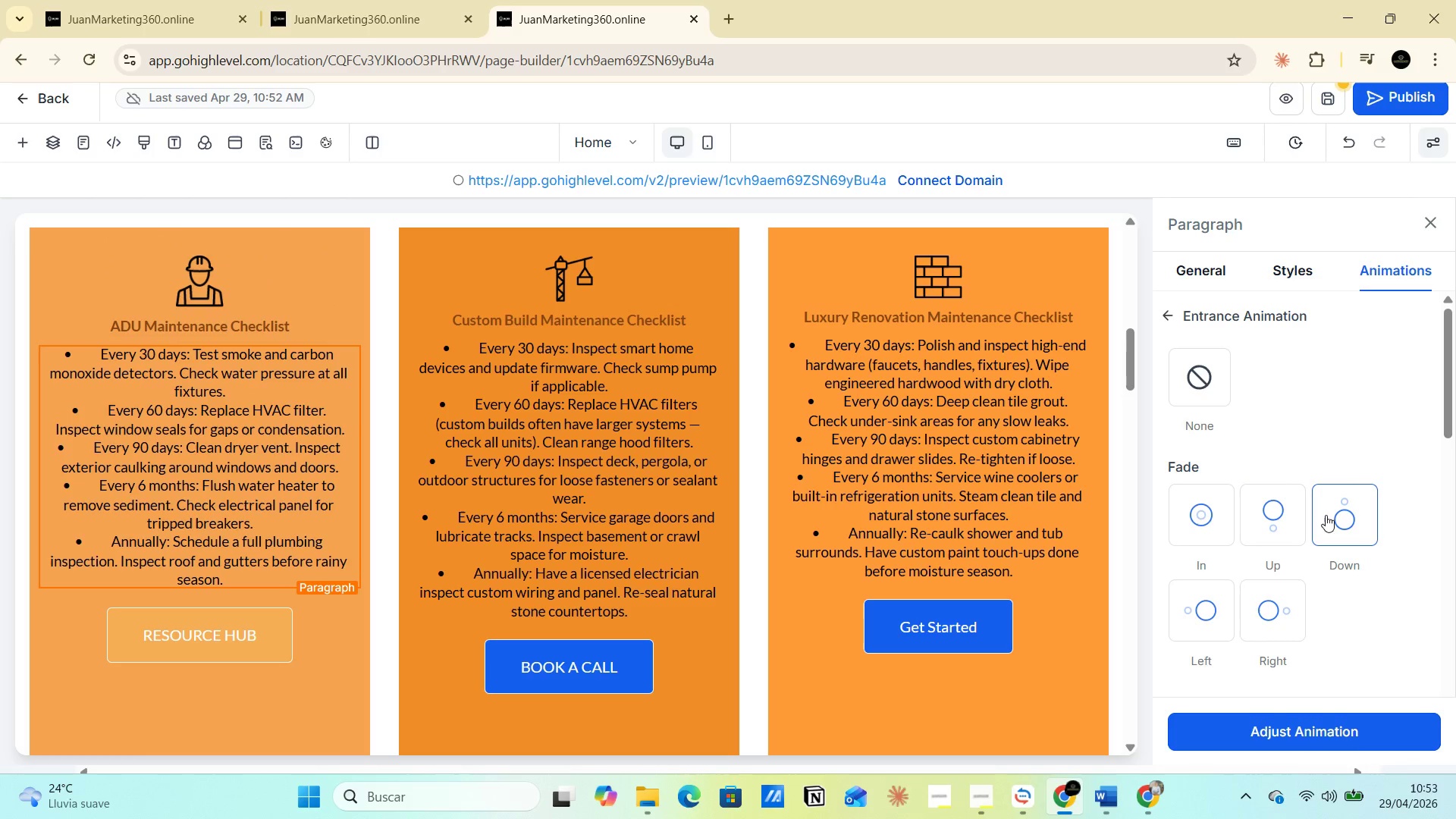 
left_click([1272, 519])
 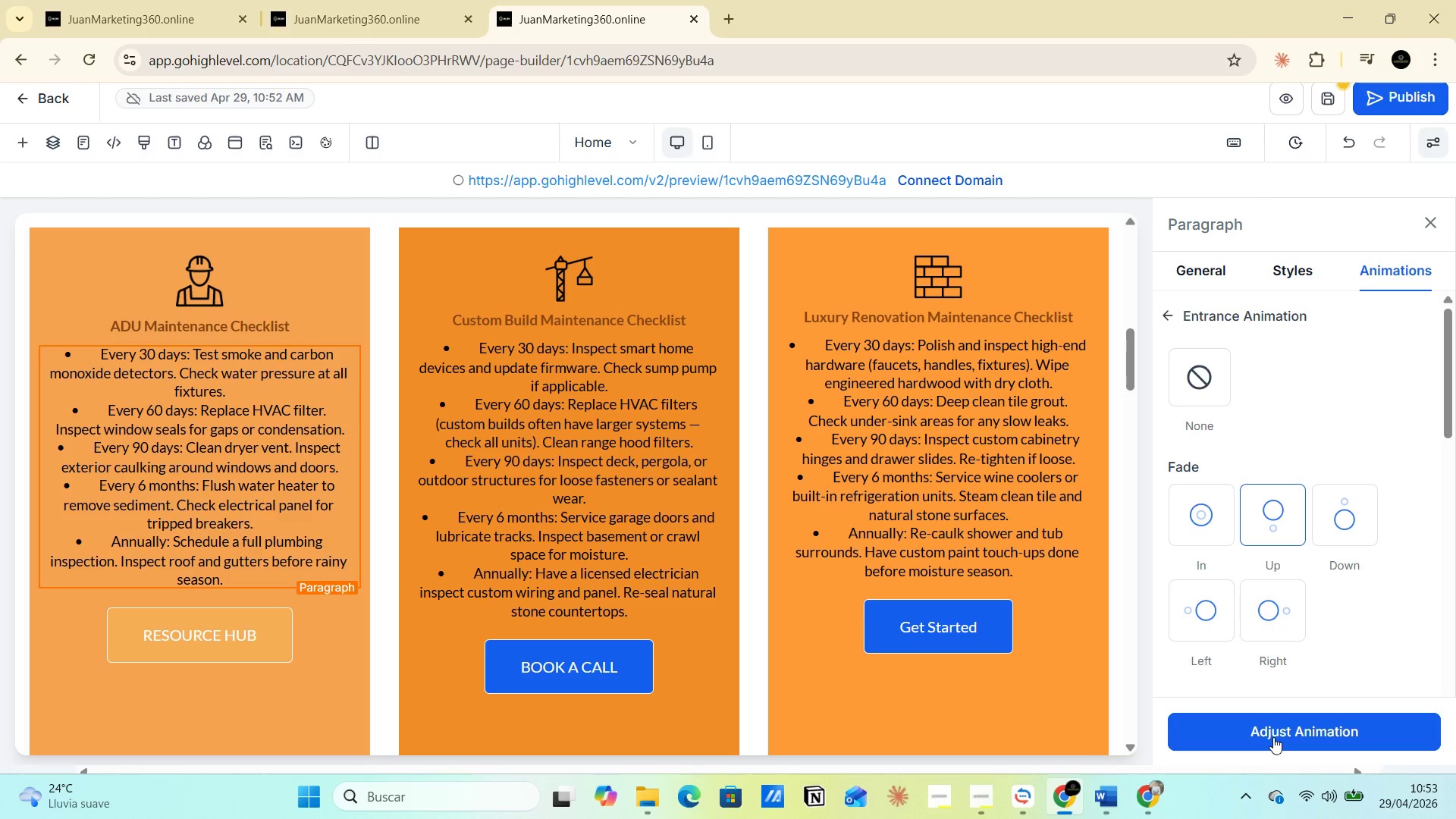 
wait(7.92)
 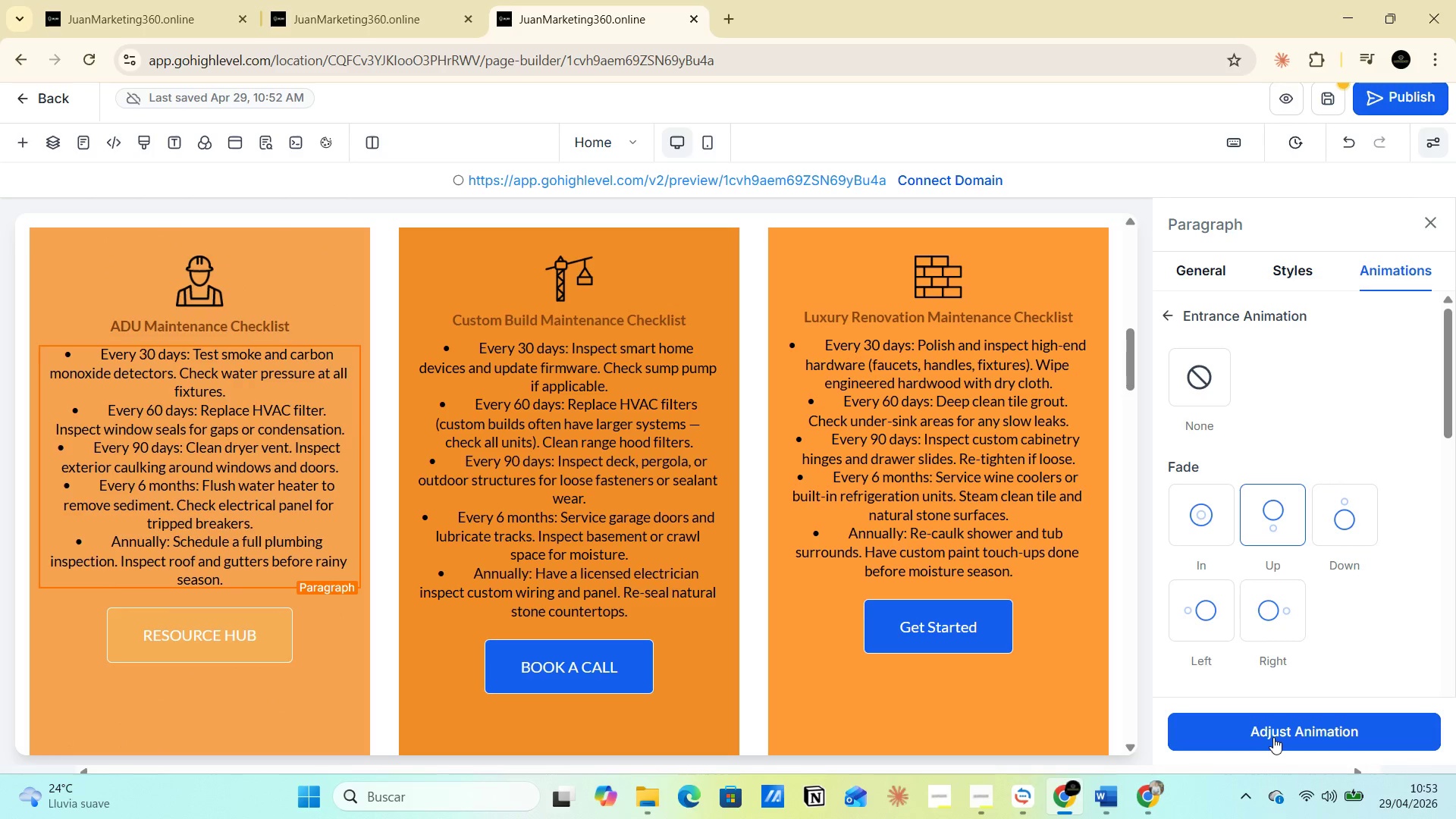 
left_click([1273, 737])
 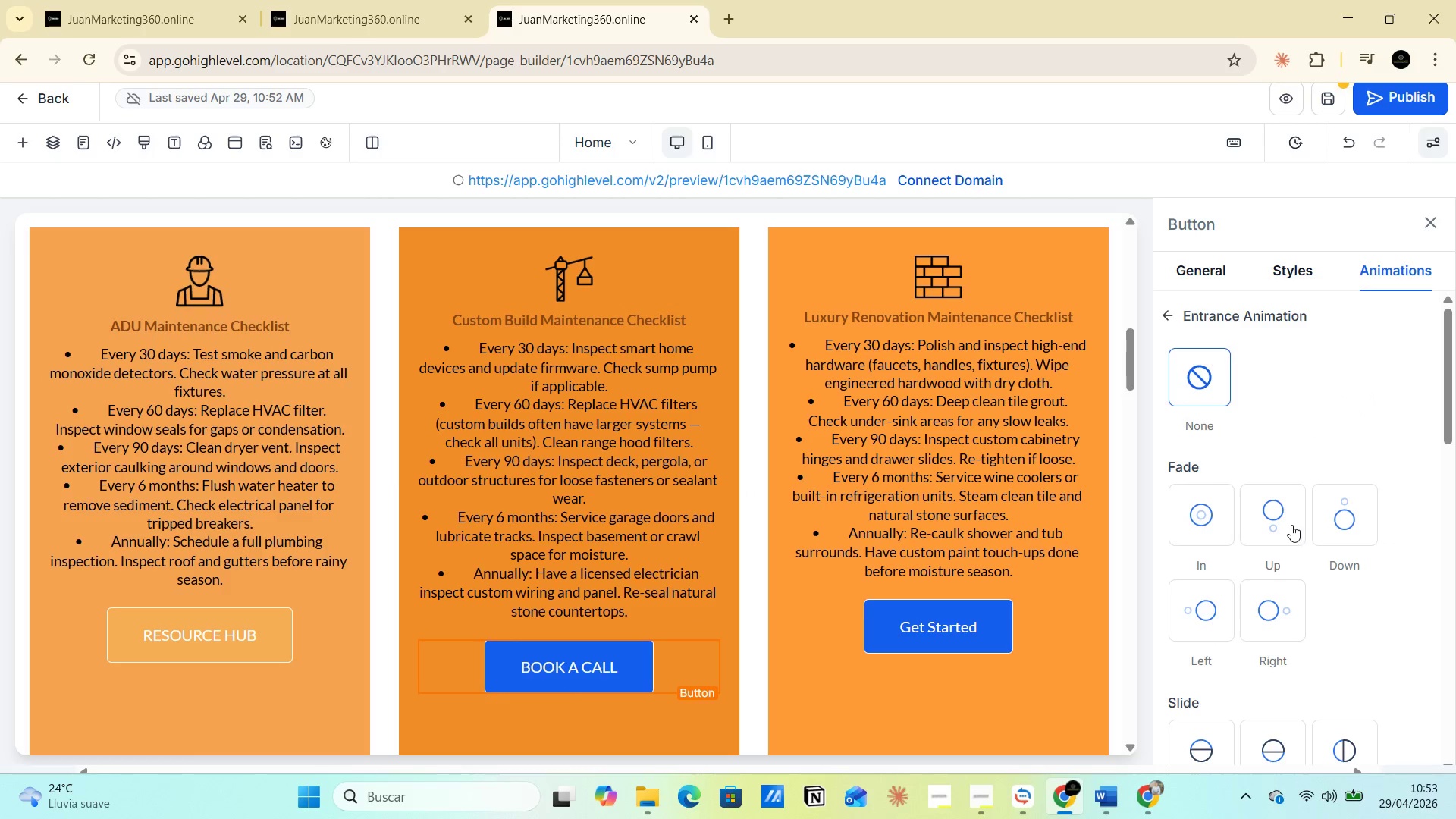 
wait(6.17)
 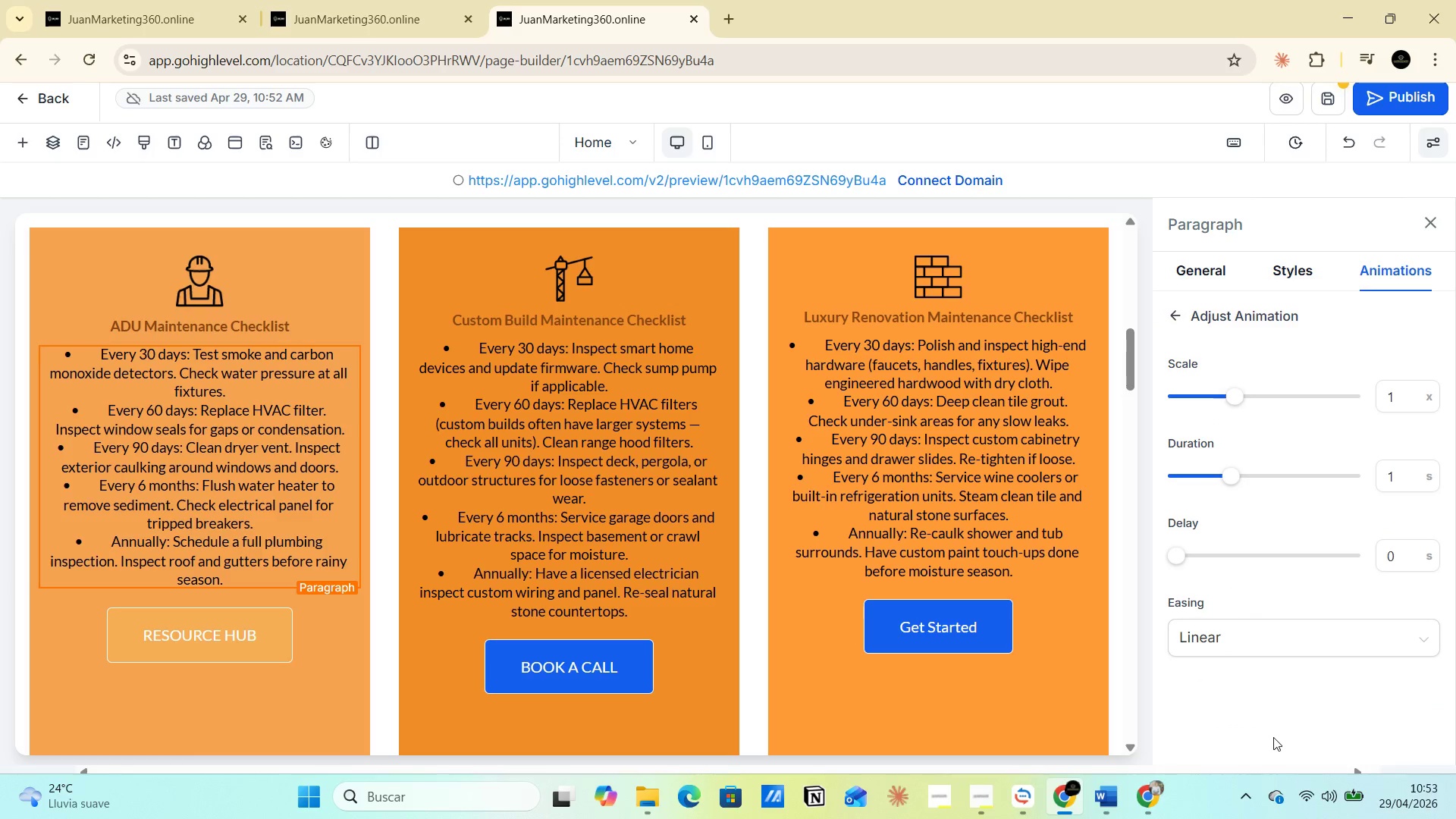 
left_click([1329, 519])
 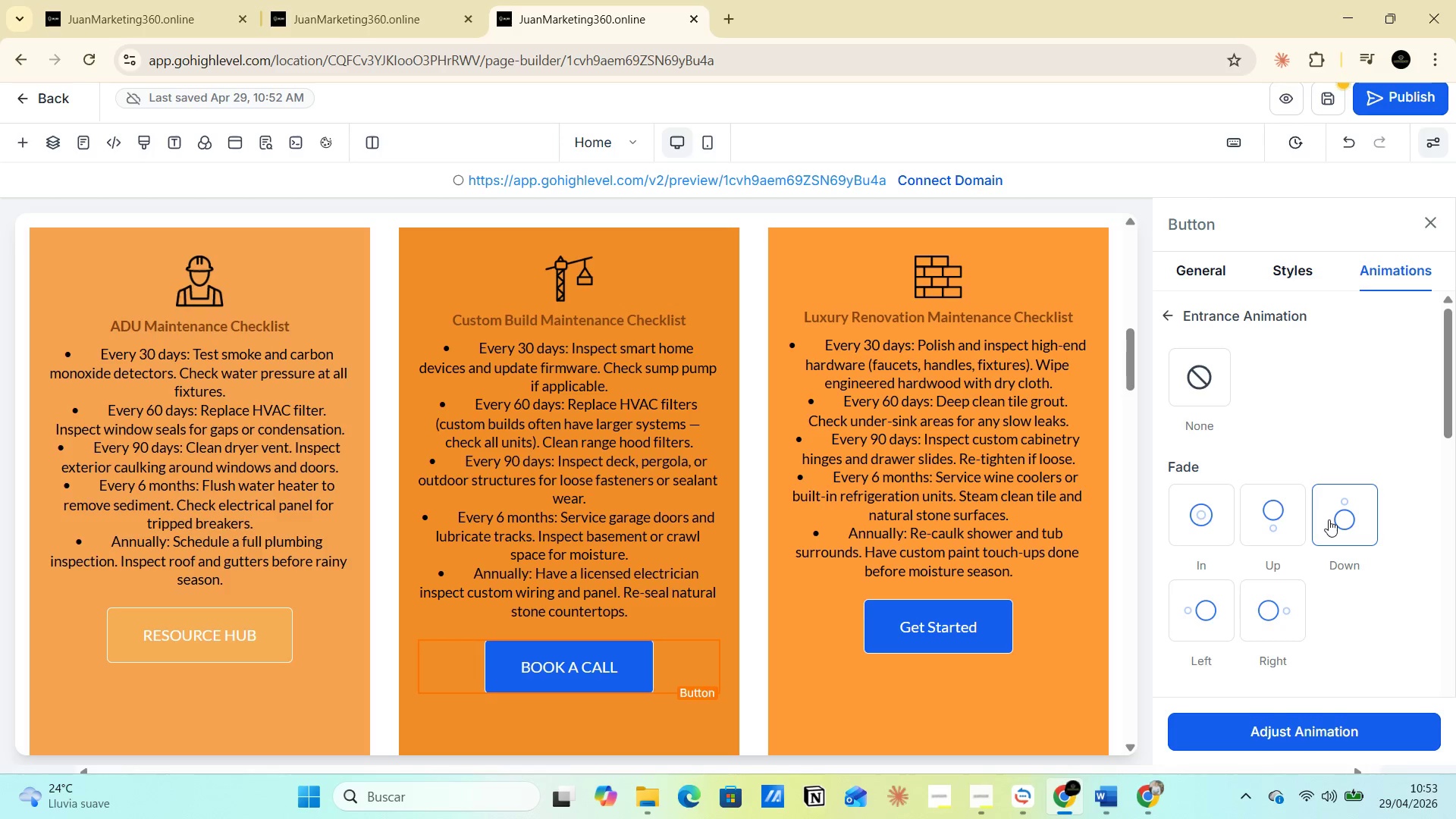 
left_click([599, 504])
 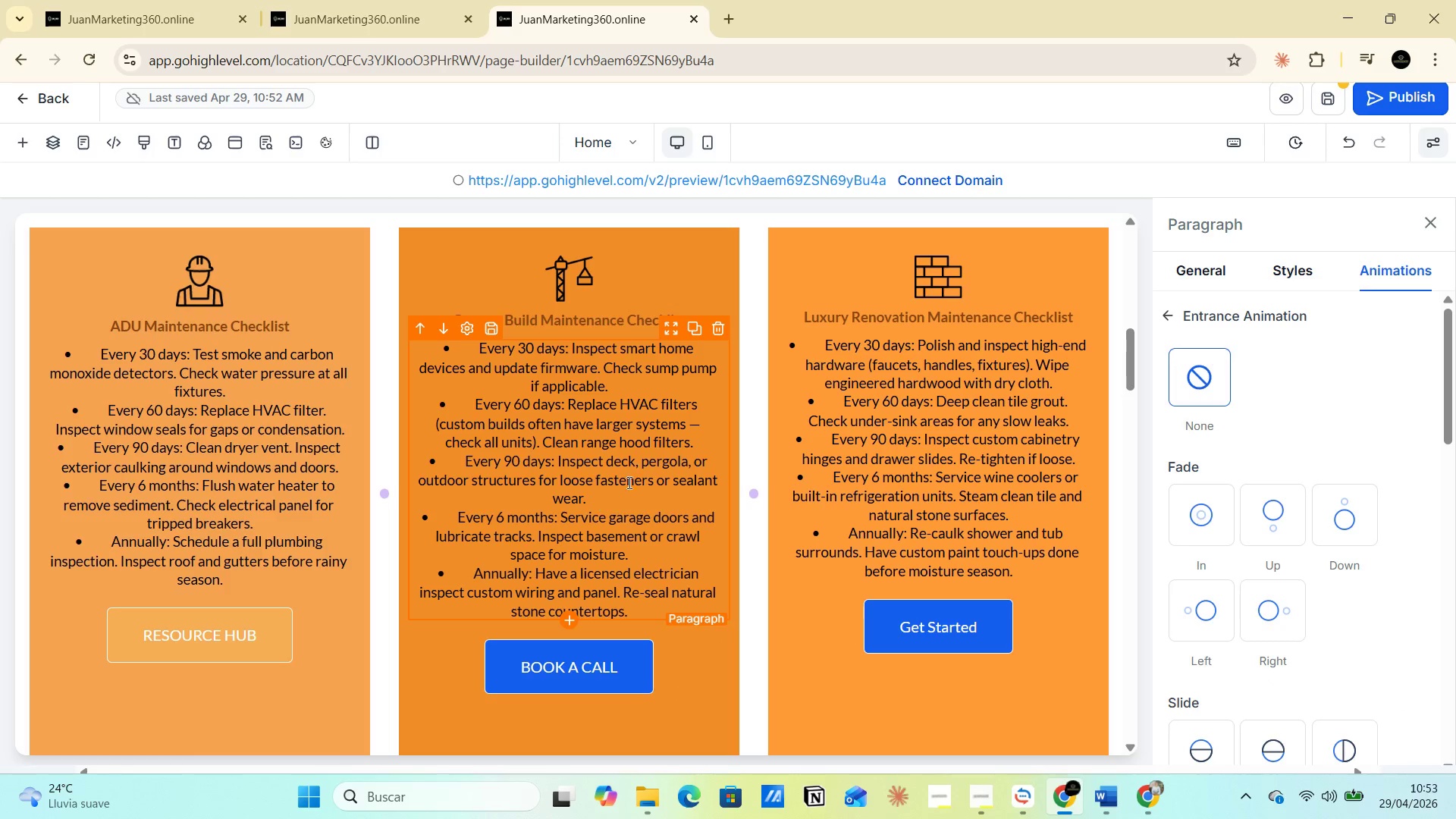 
left_click([635, 442])
 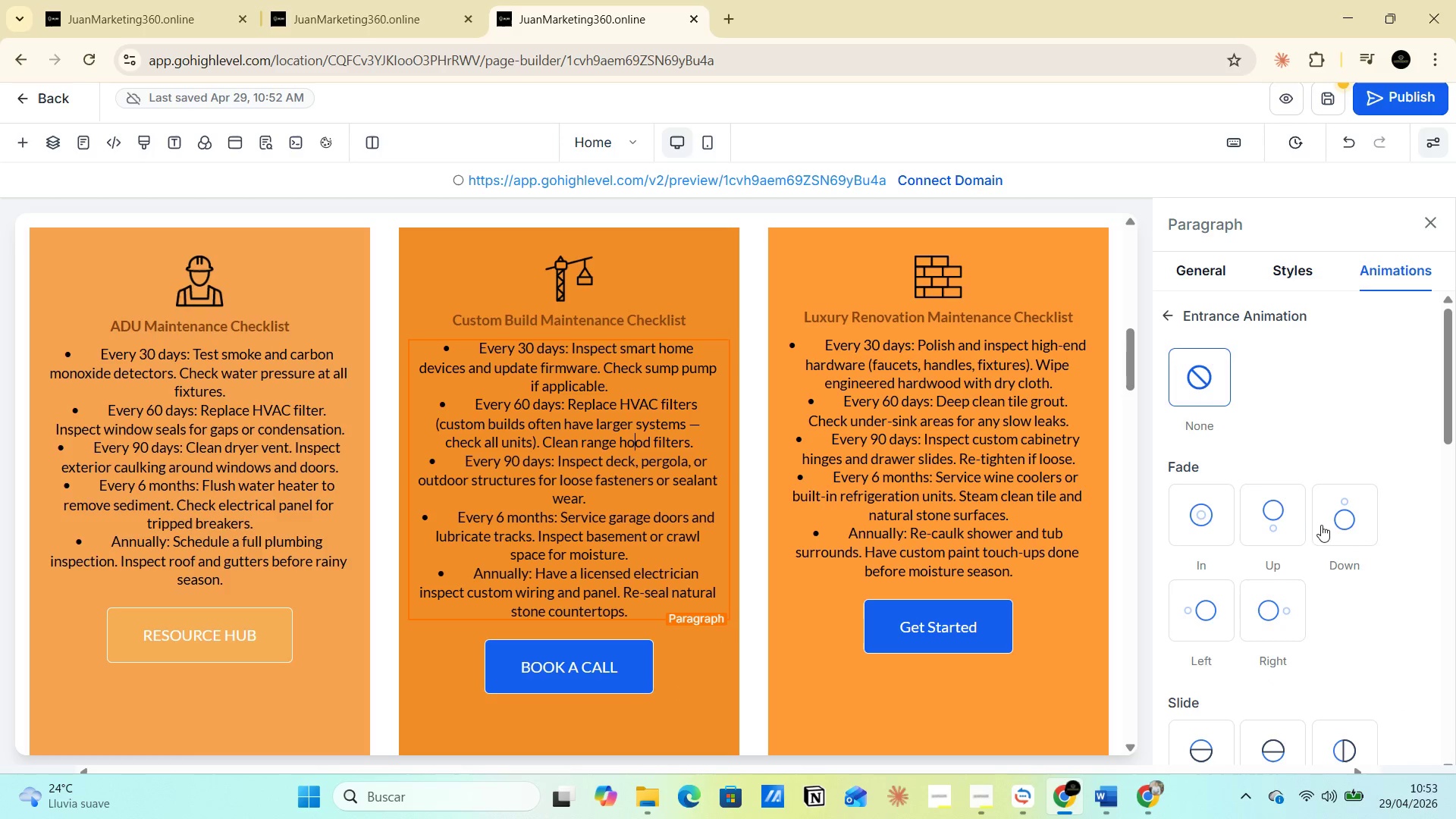 
left_click([1337, 518])
 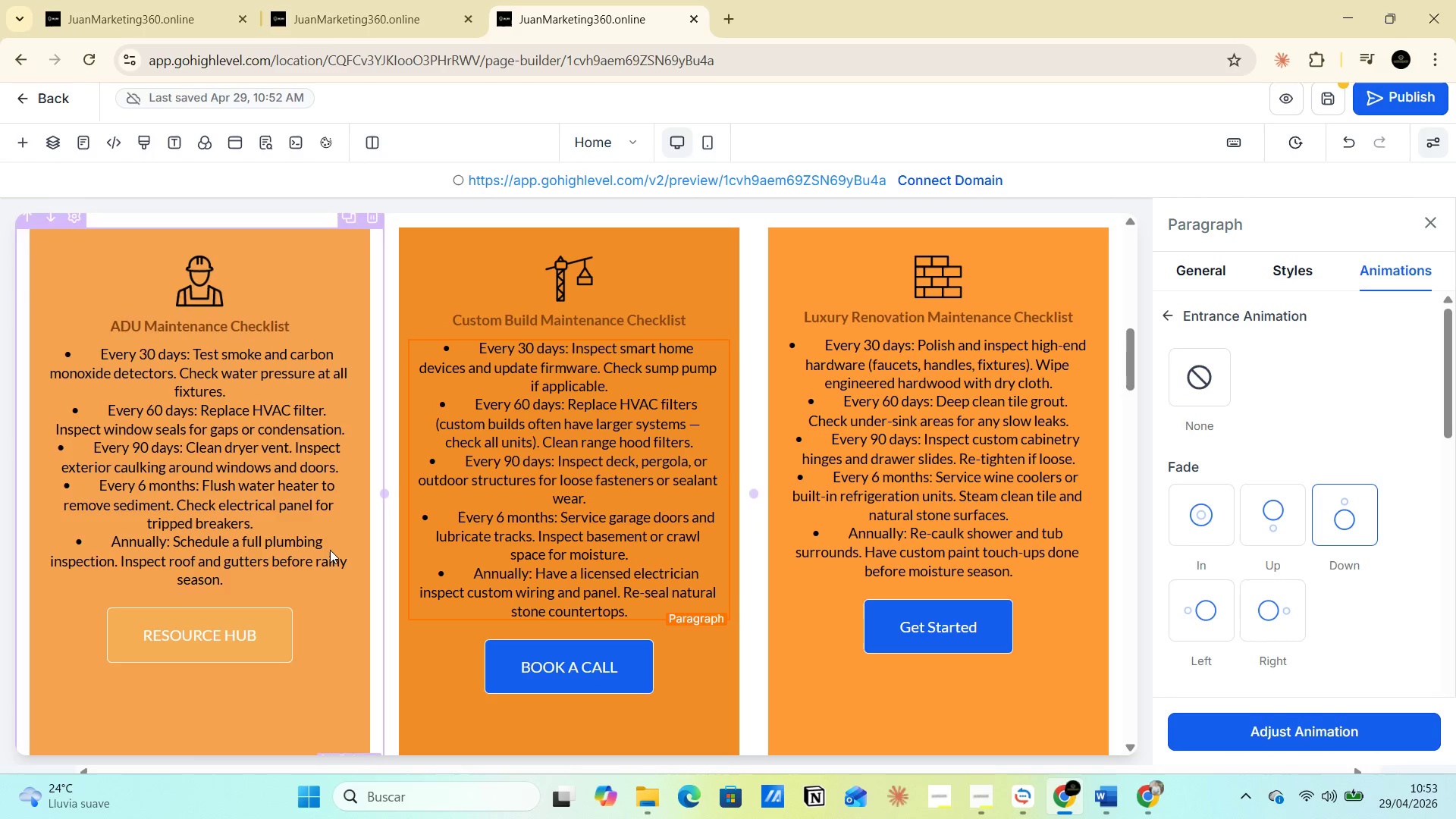 
left_click([218, 635])
 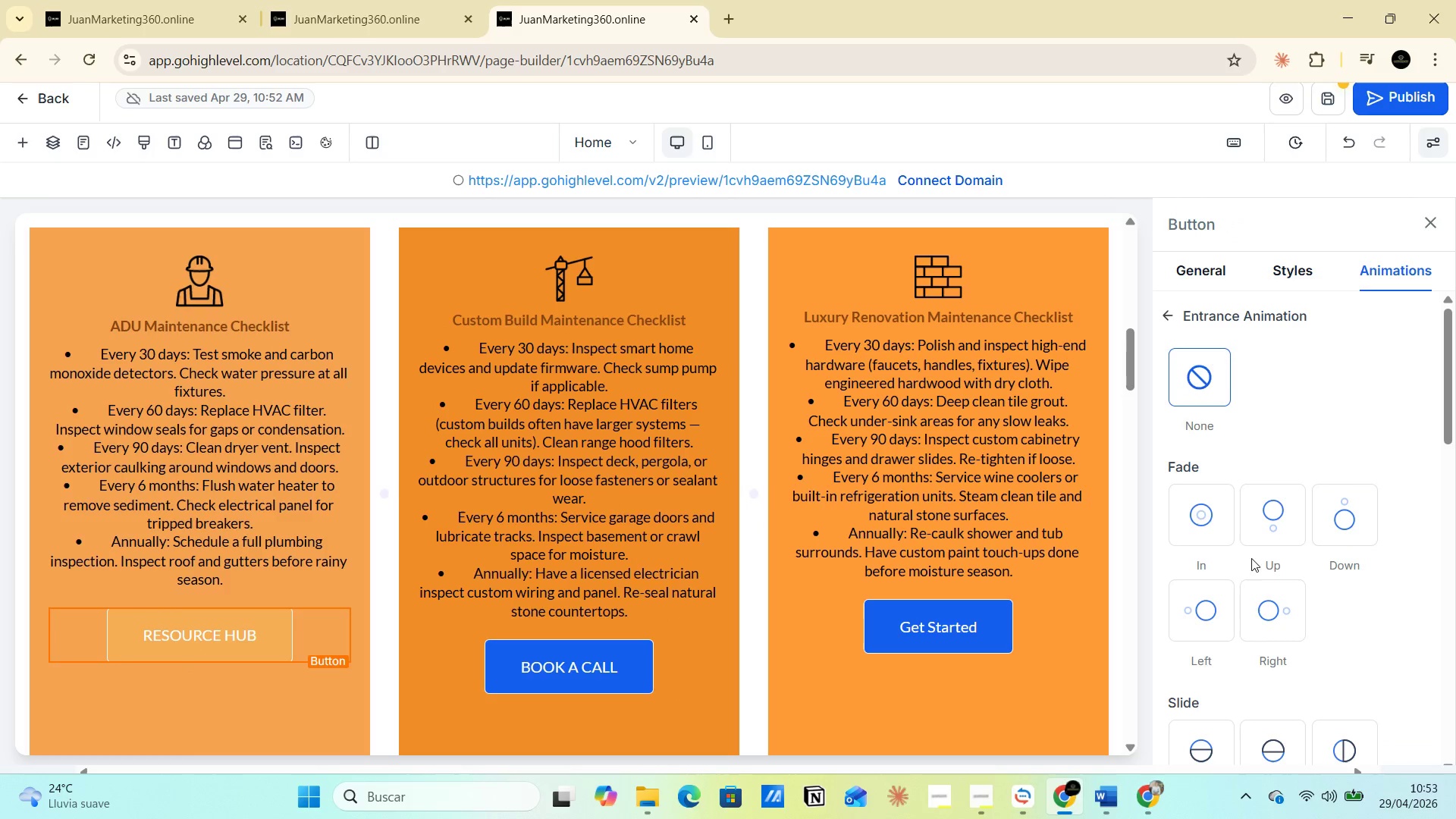 
left_click([1330, 518])
 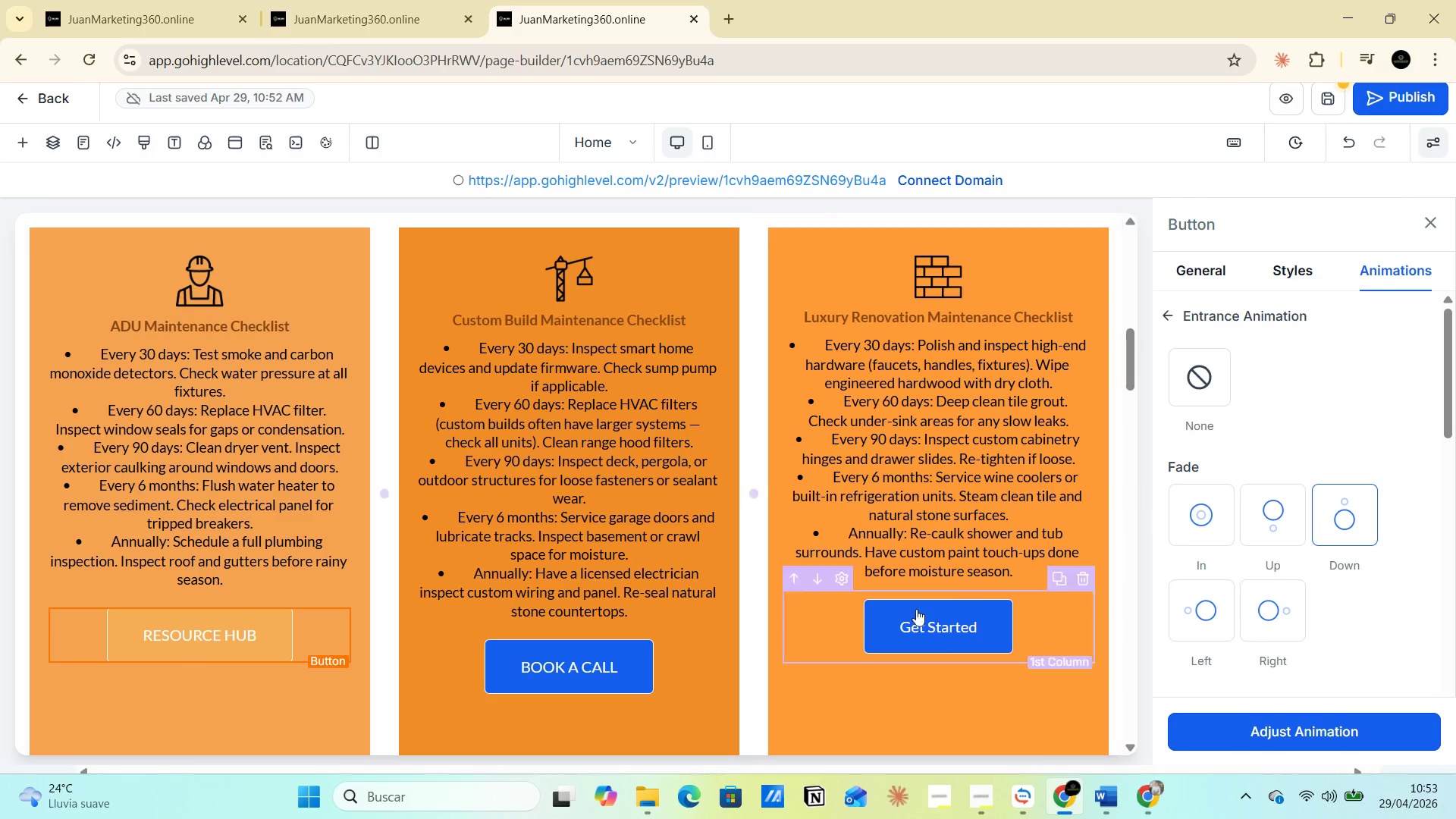 
left_click([915, 623])
 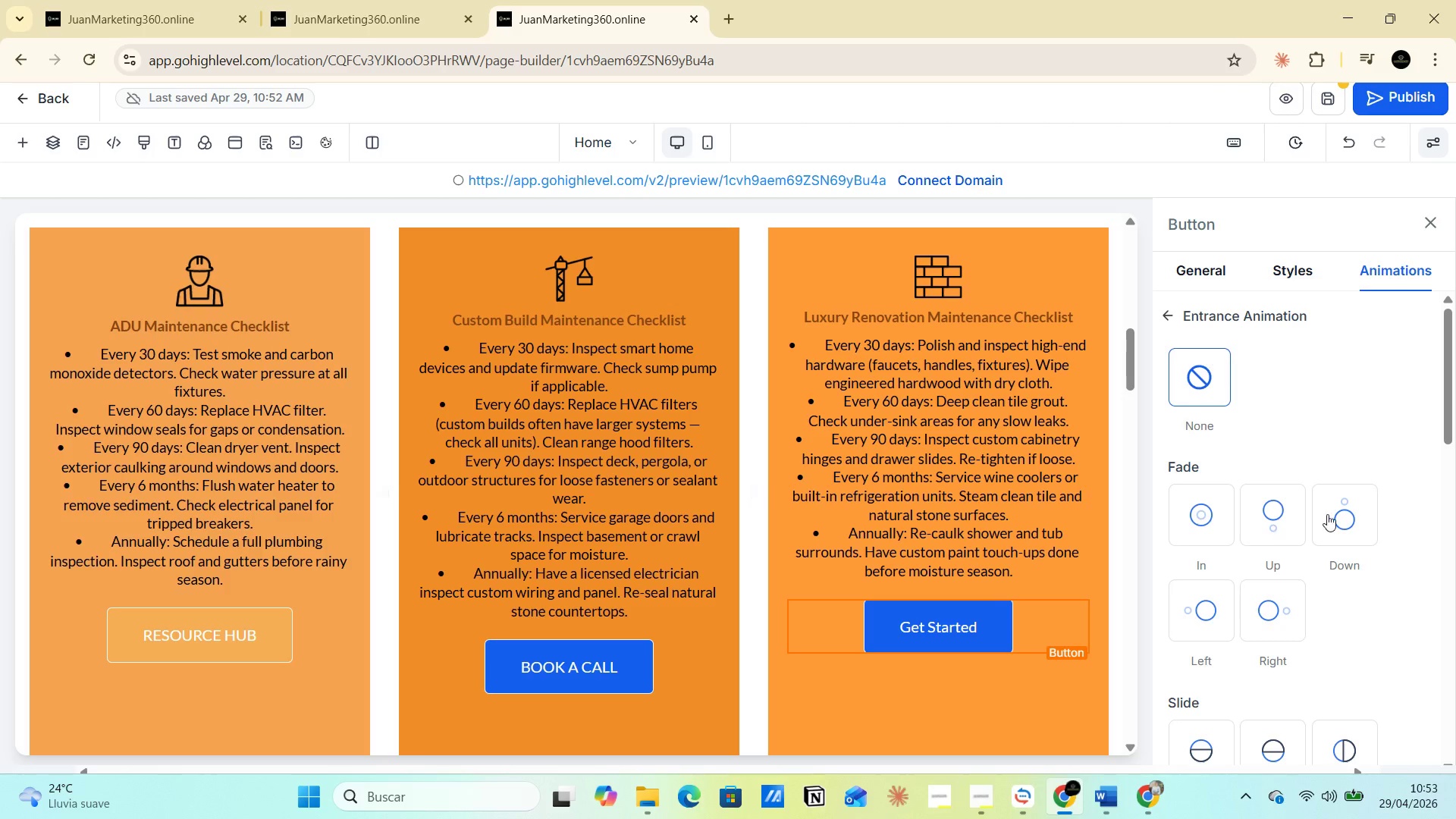 
left_click([1347, 517])
 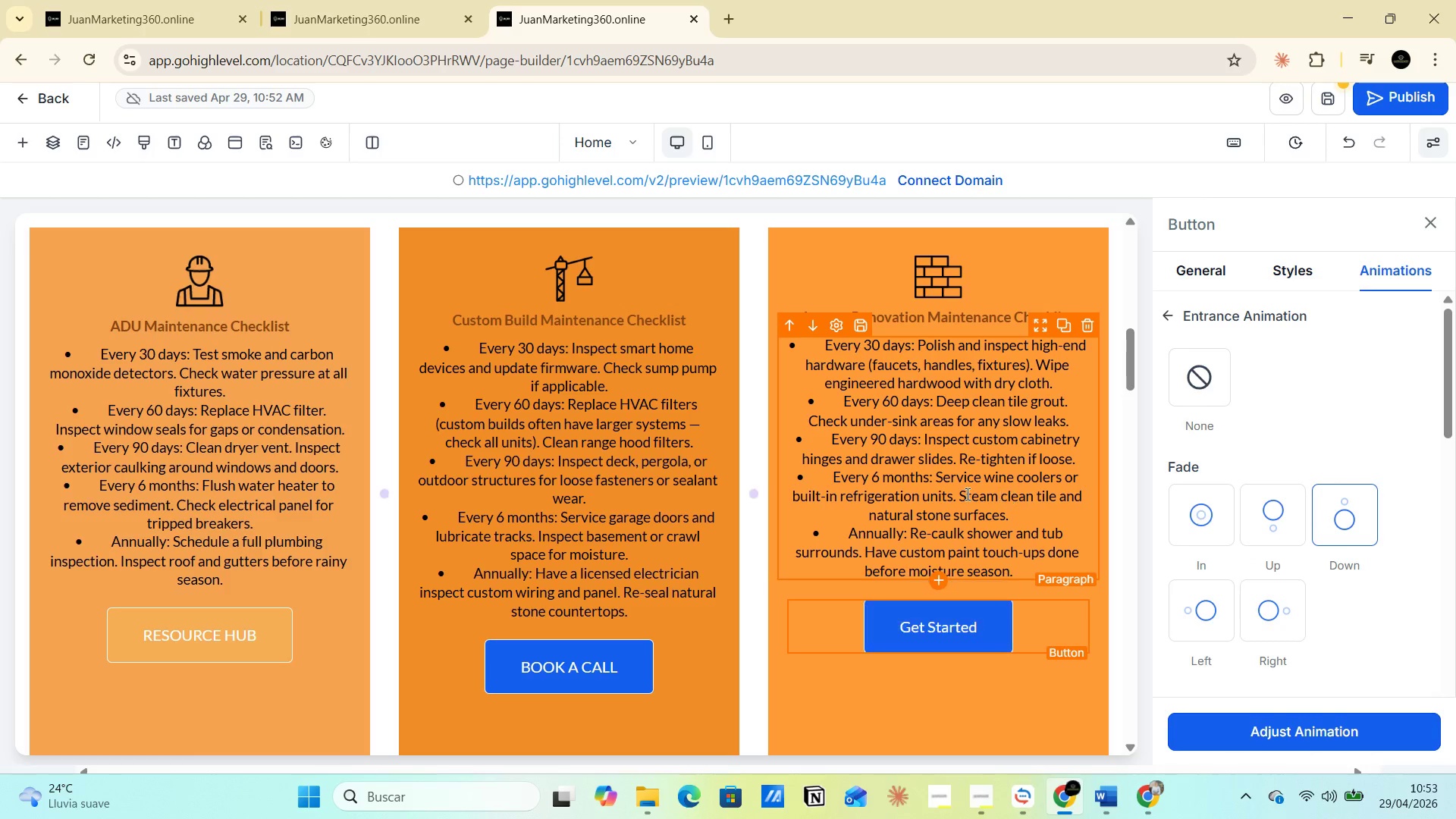 
left_click([958, 479])
 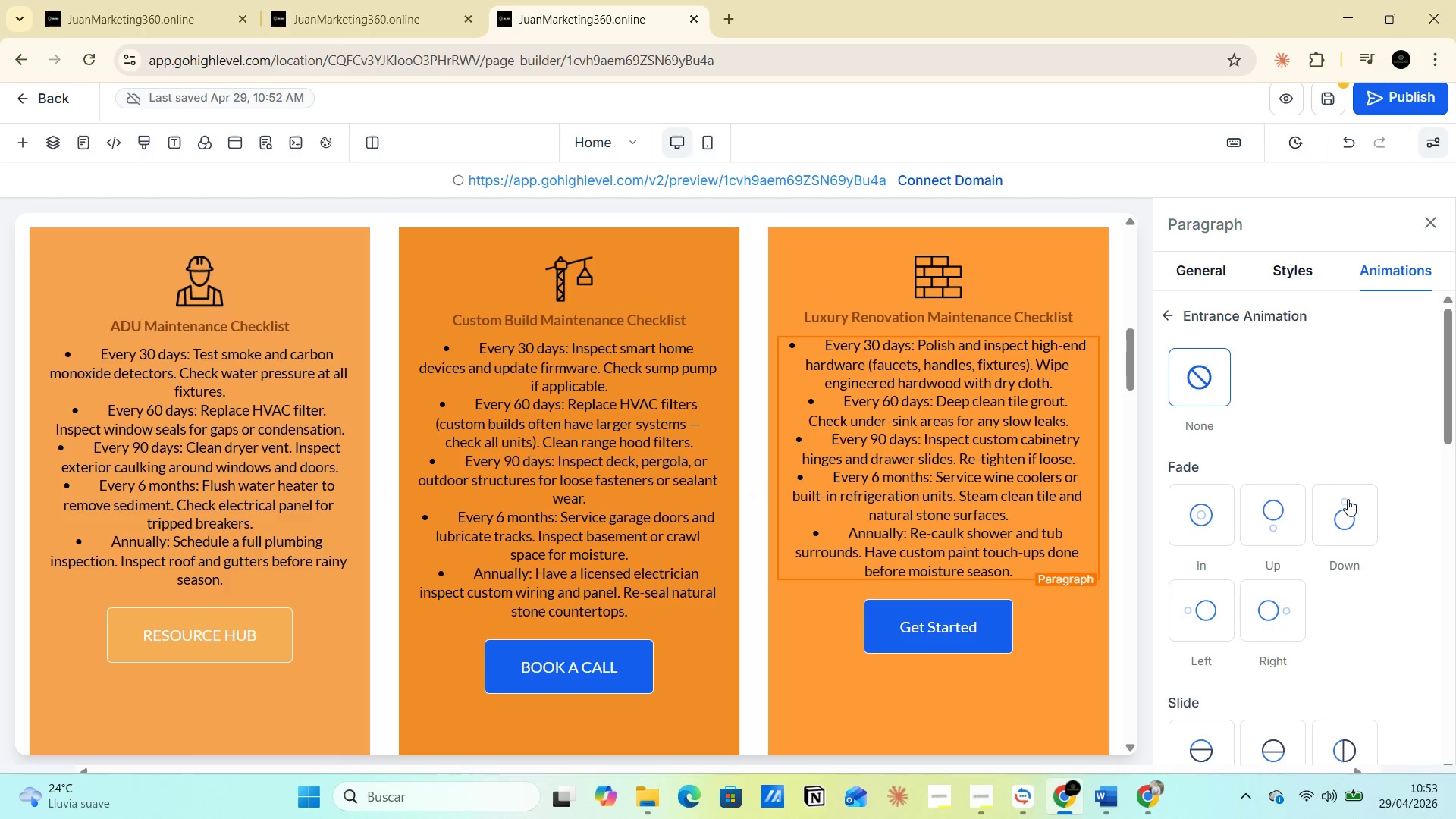 
left_click([1350, 505])
 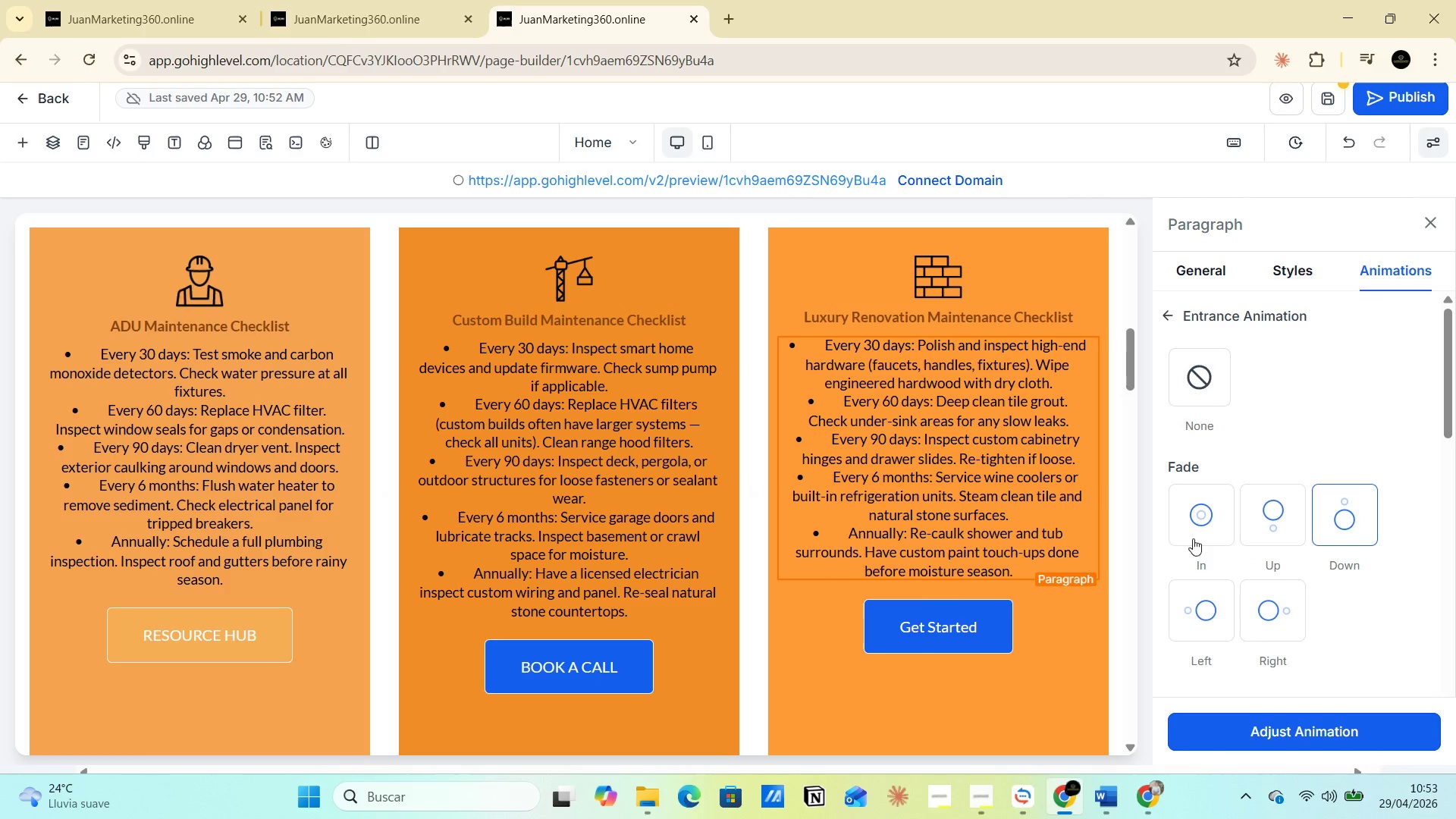 
left_click([943, 636])
 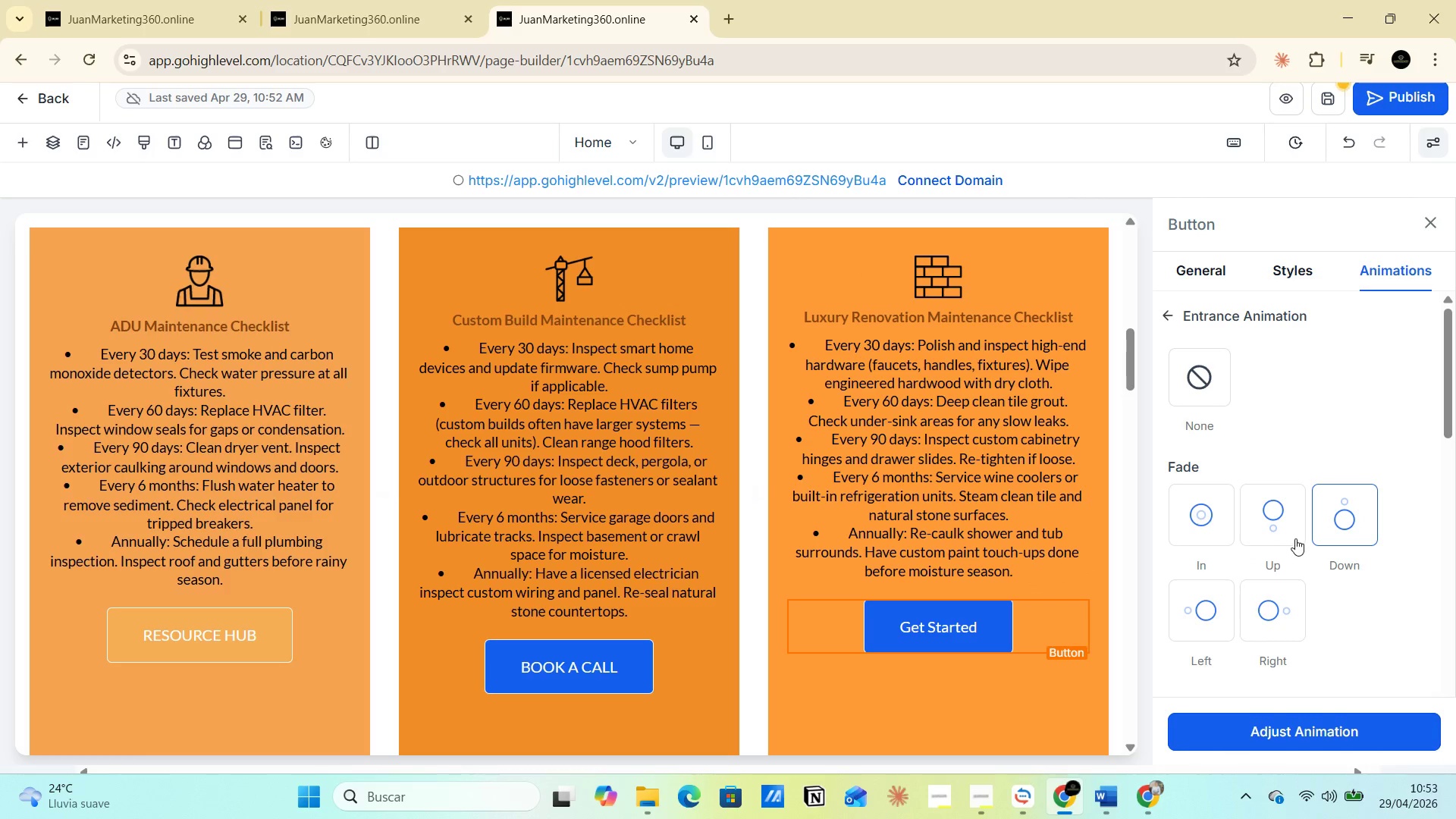 
left_click([1273, 521])
 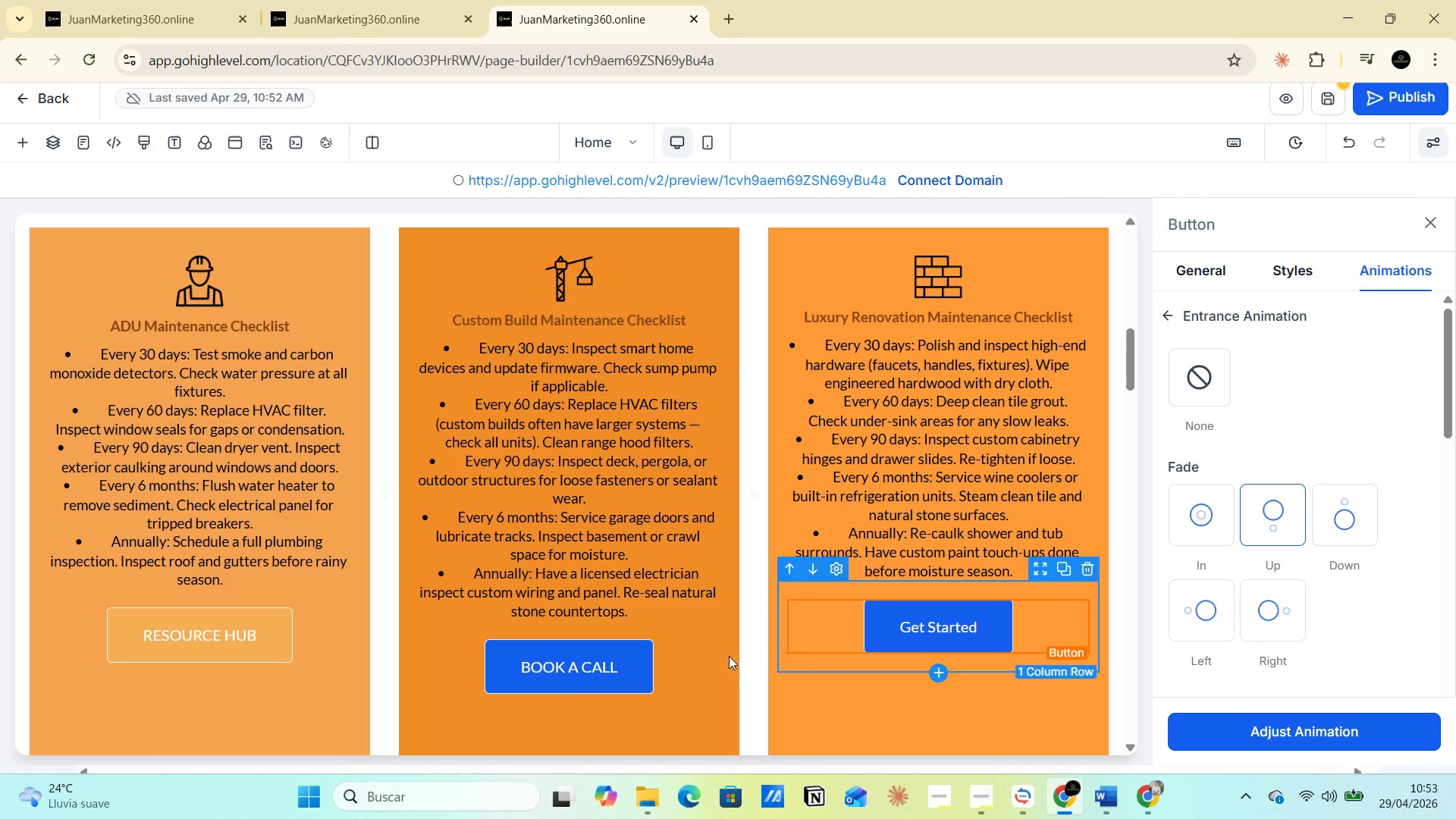 
left_click([629, 673])
 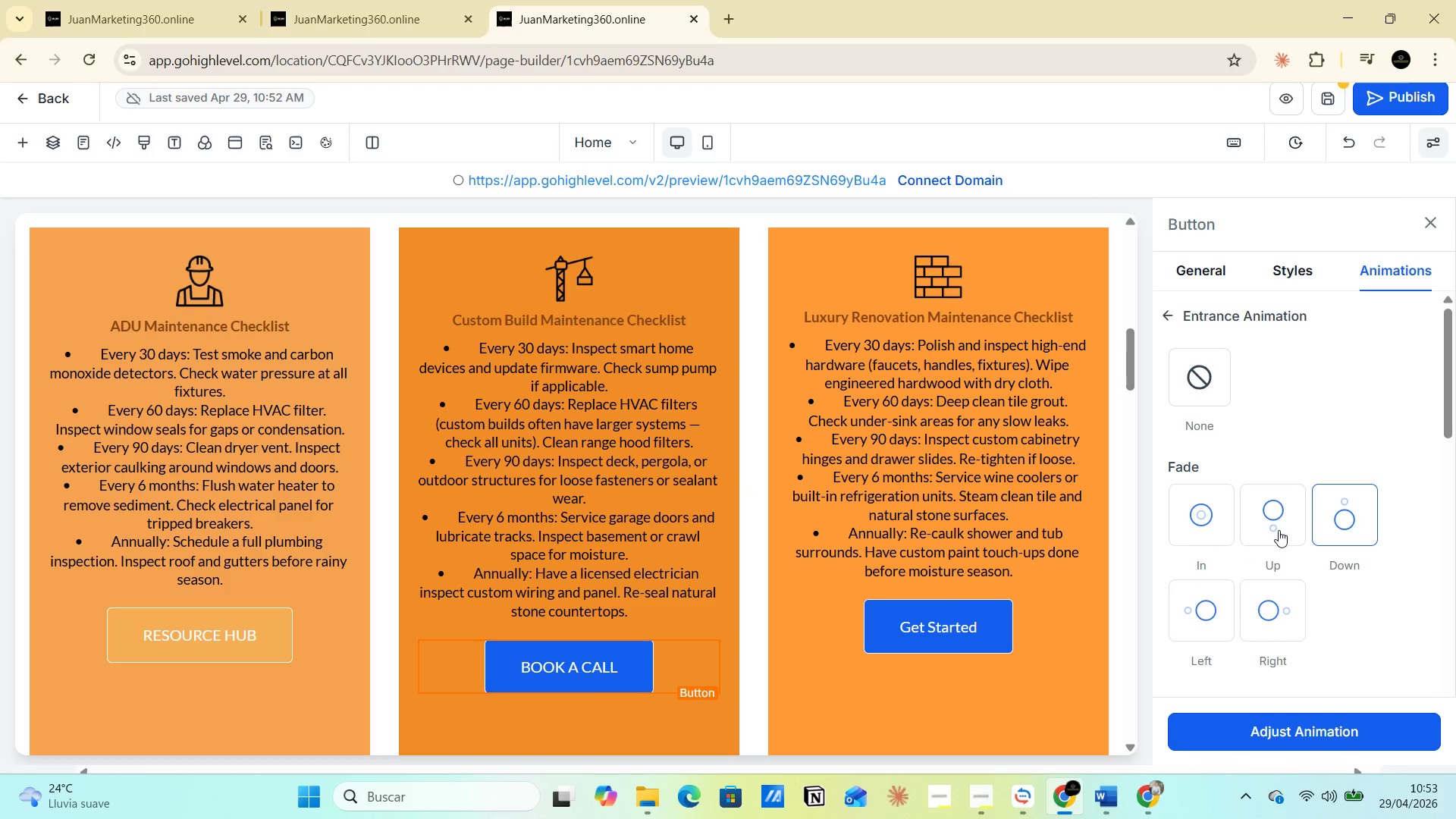 
left_click([1278, 520])
 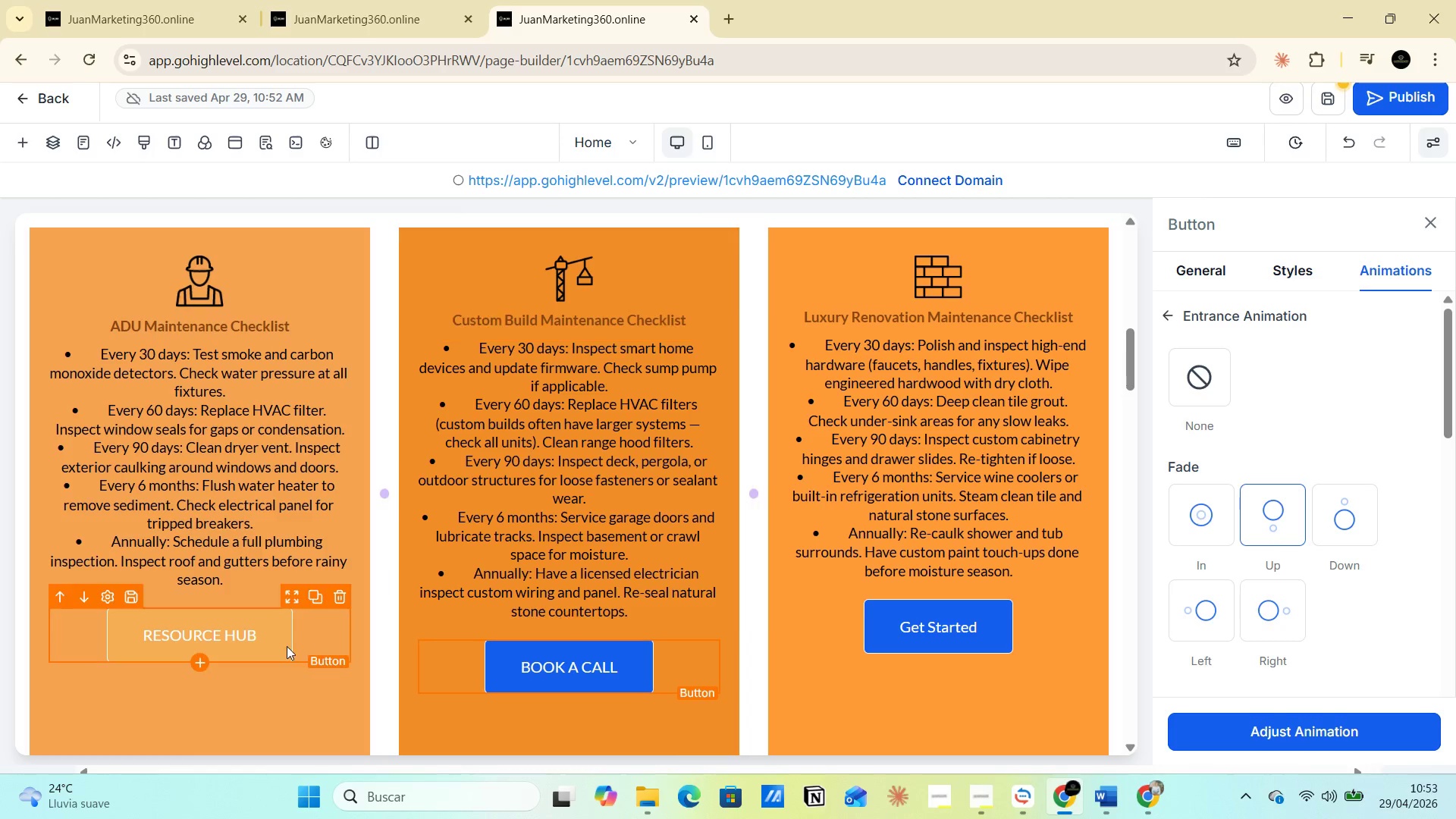 
left_click([237, 639])
 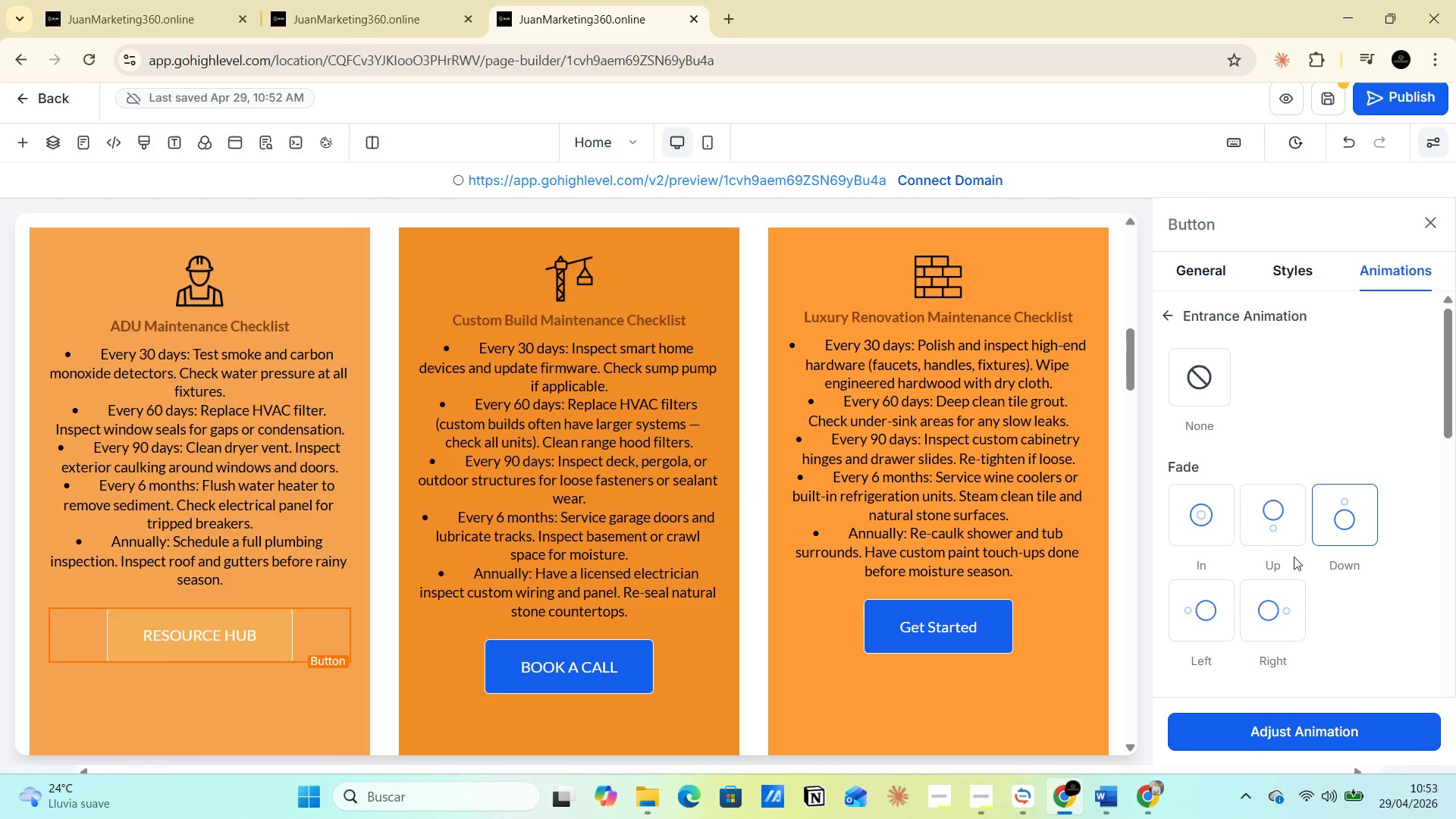 
left_click([1287, 517])
 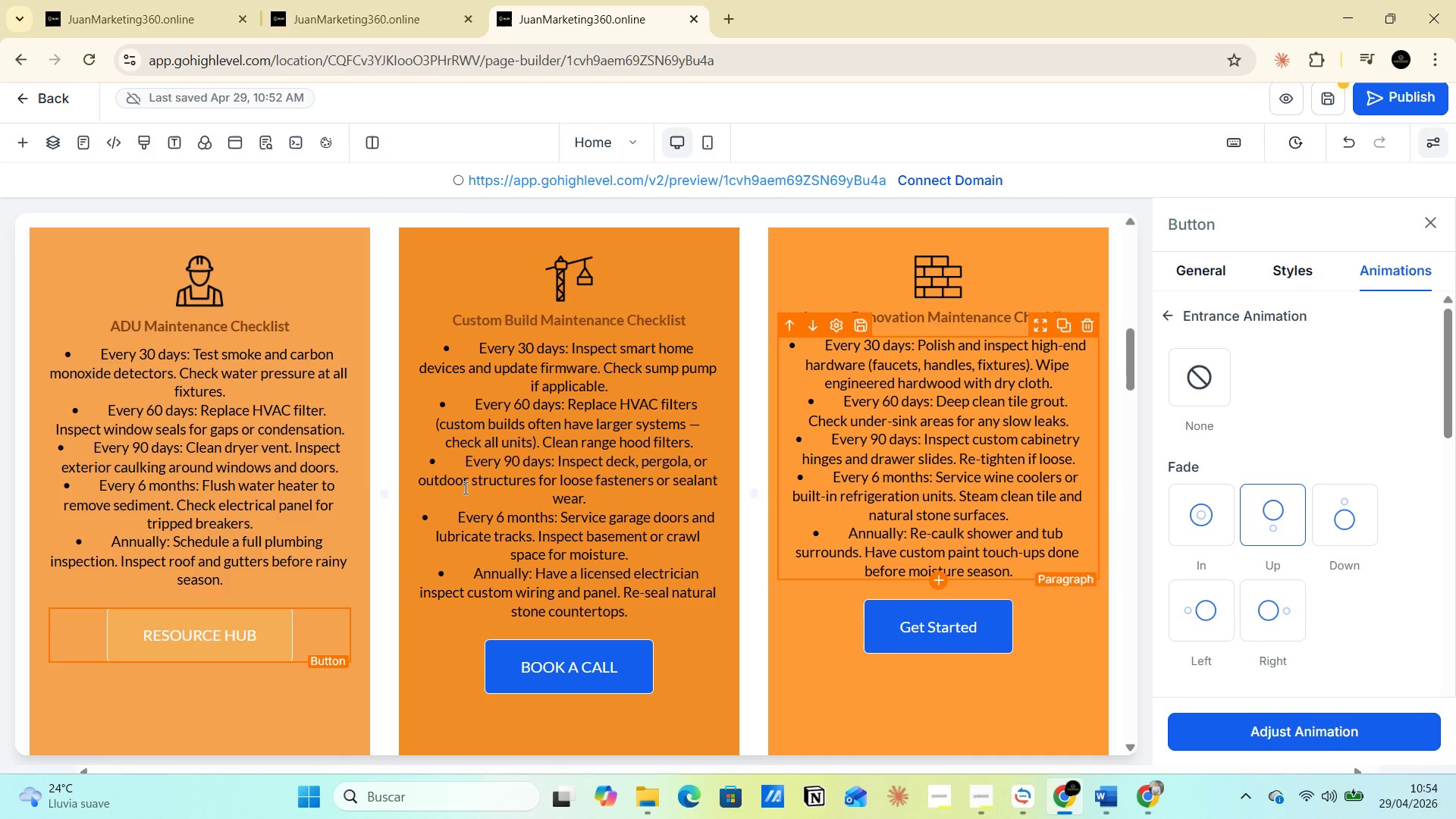 
left_click([206, 501])
 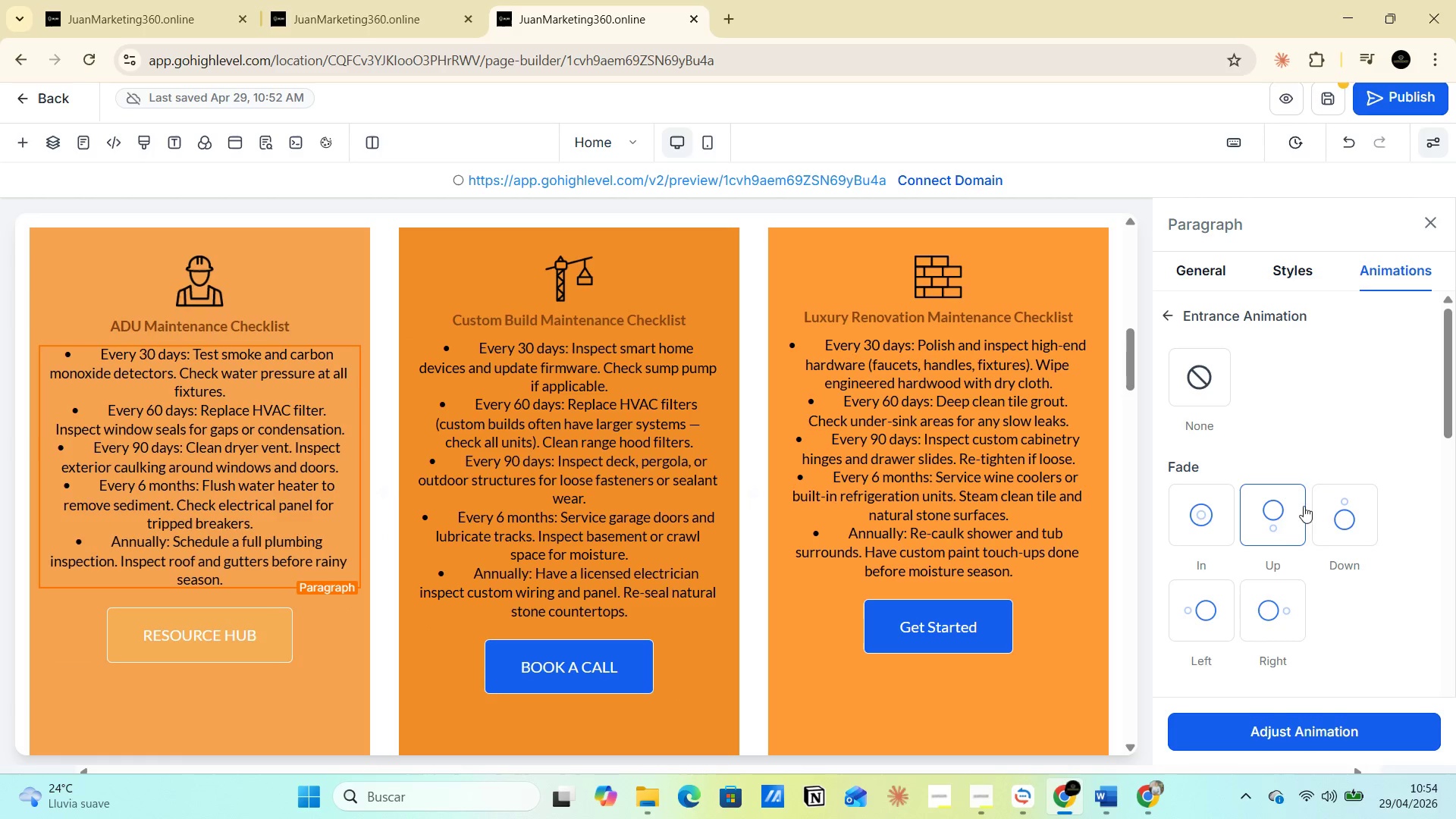 
left_click([1346, 512])
 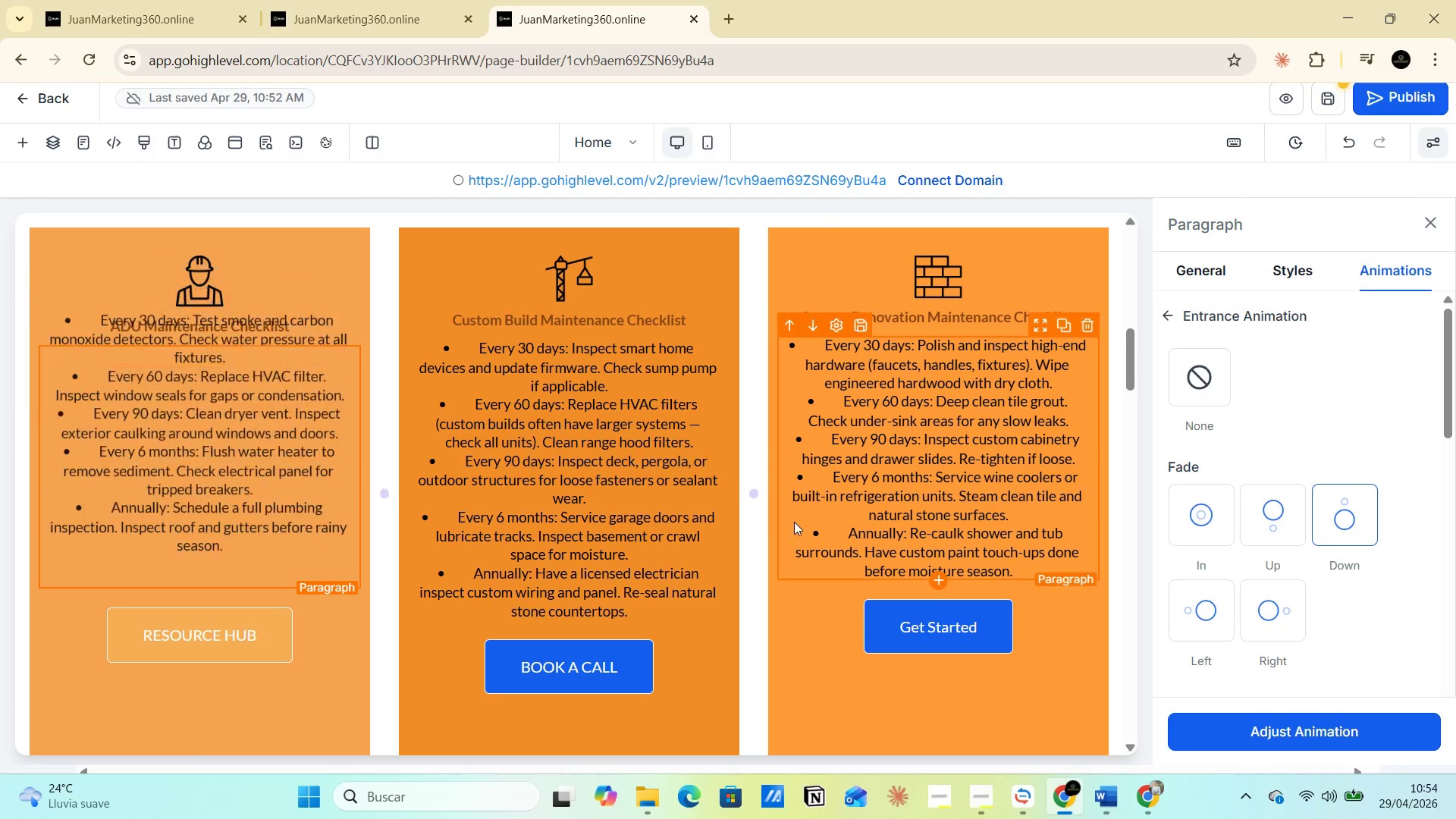 
left_click([629, 493])
 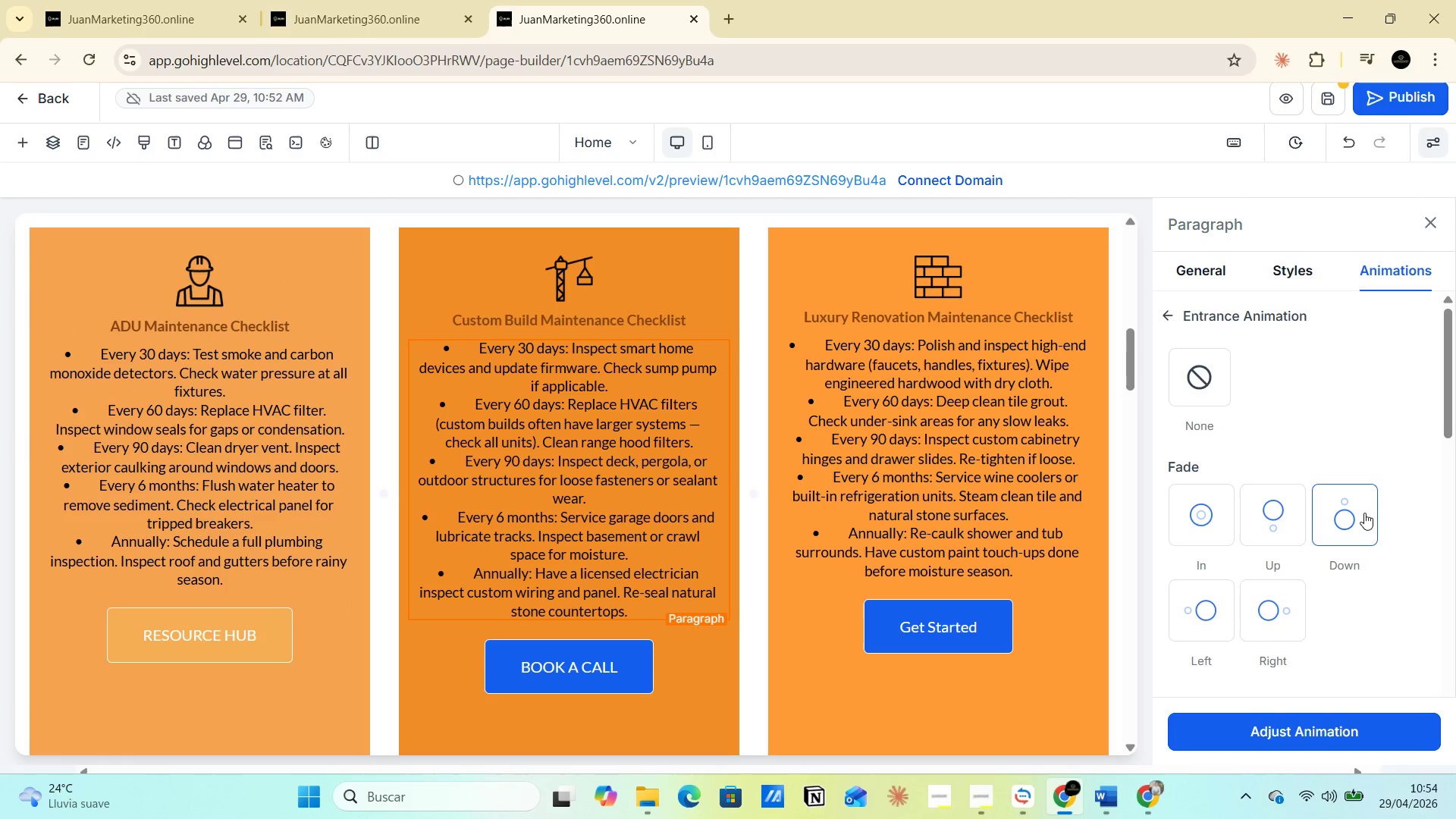 
left_click([1363, 513])
 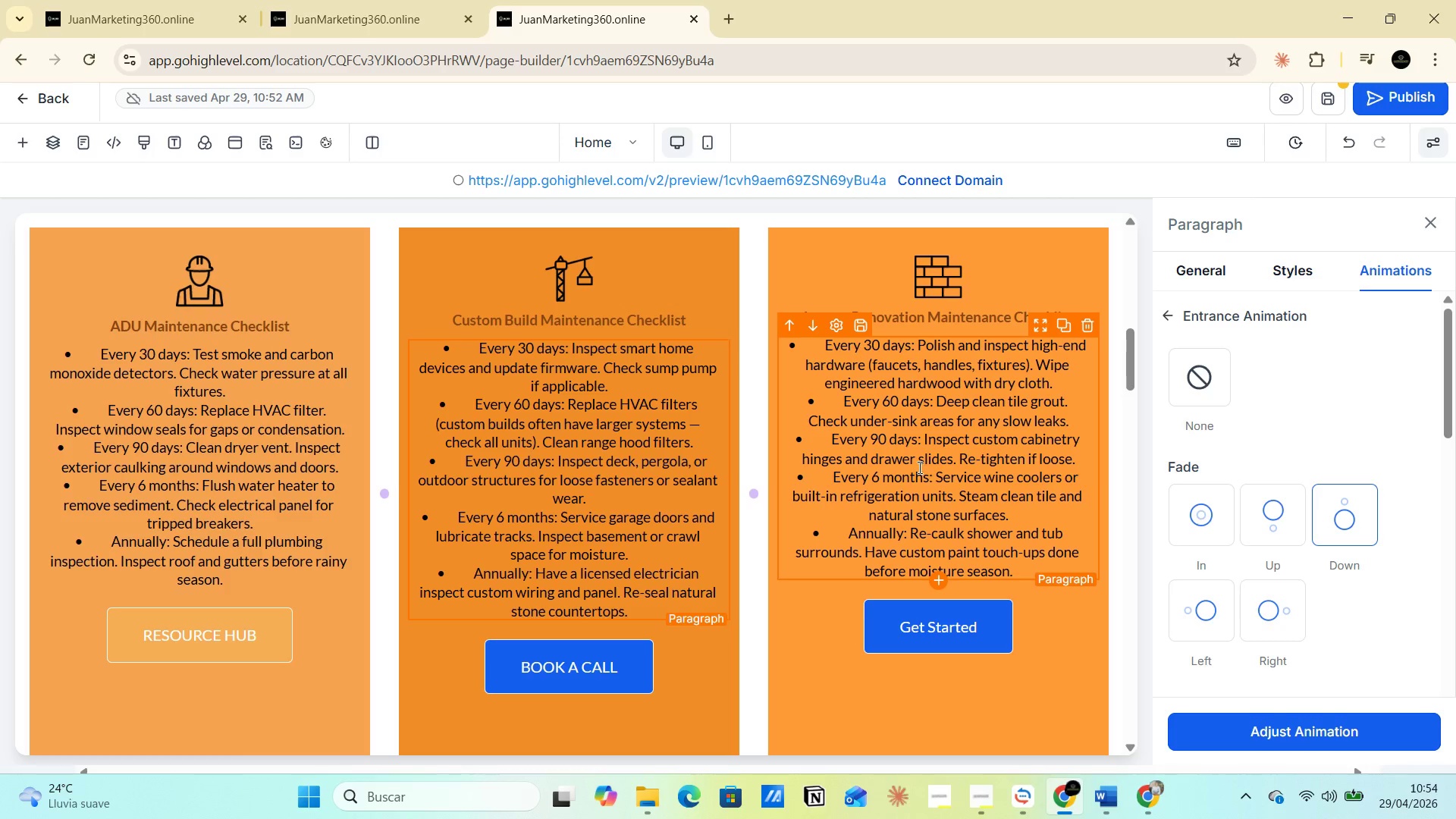 
left_click([658, 488])
 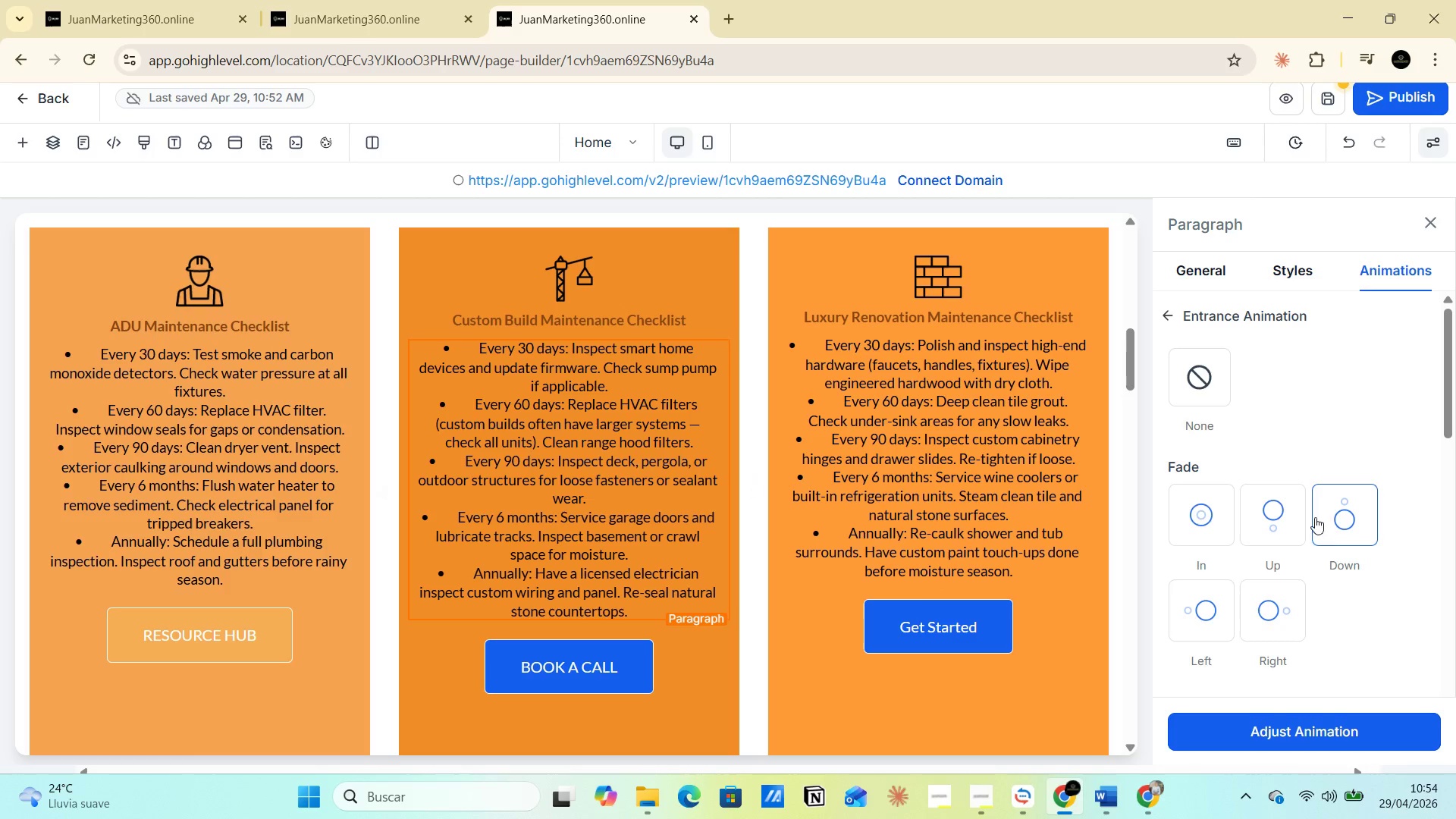 
left_click([1331, 515])
 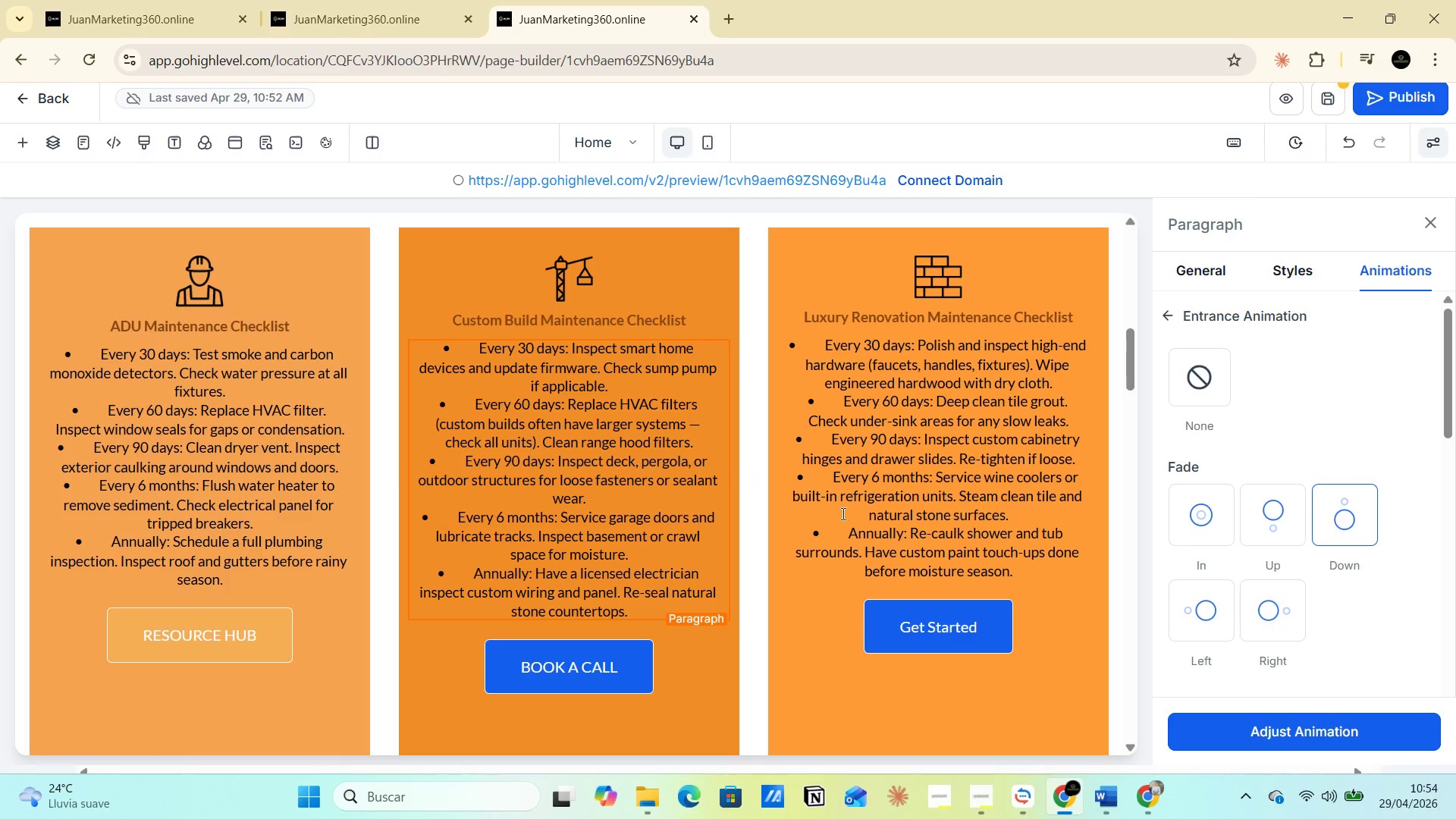 
left_click([532, 500])
 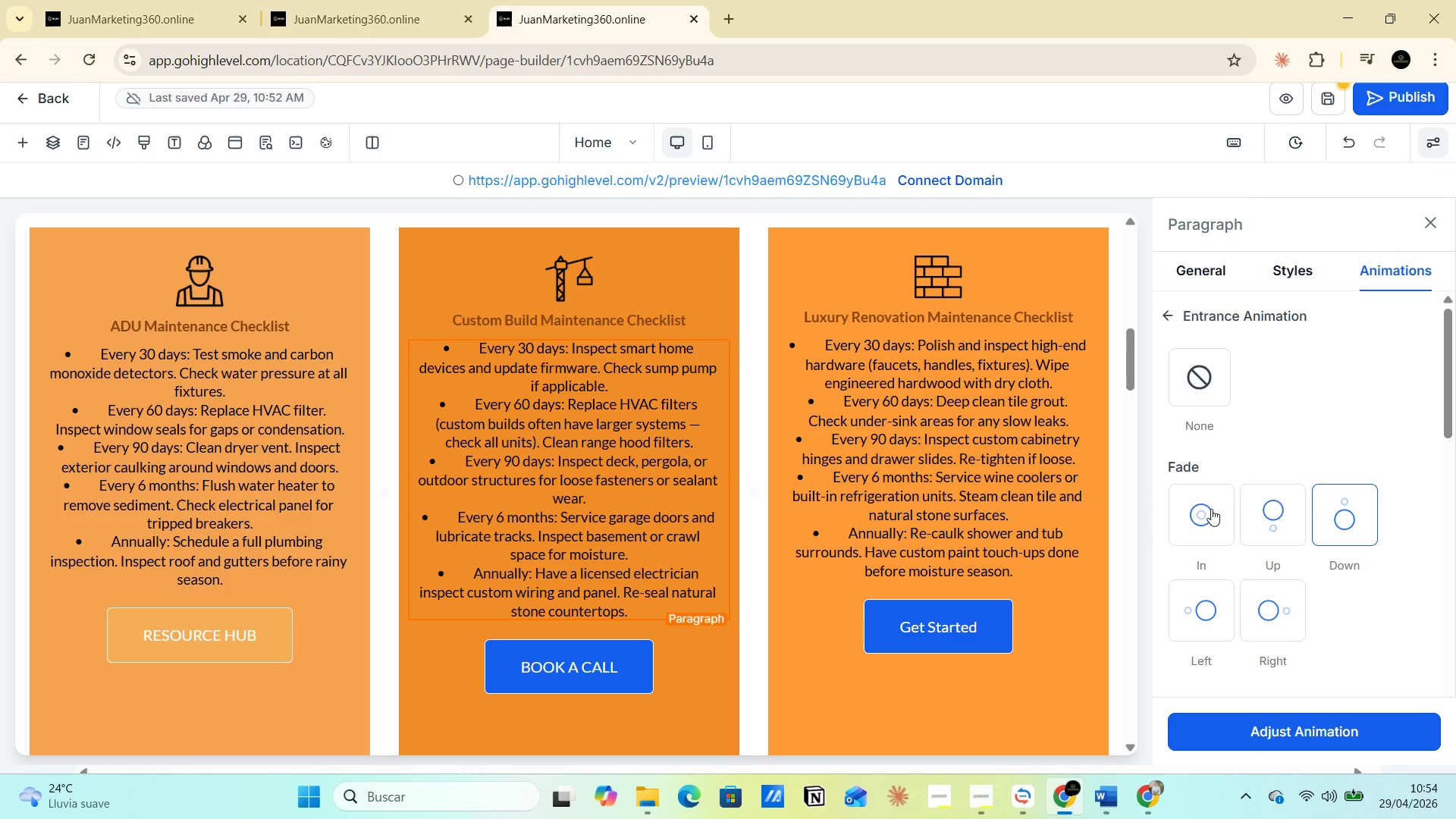 
left_click([1357, 513])
 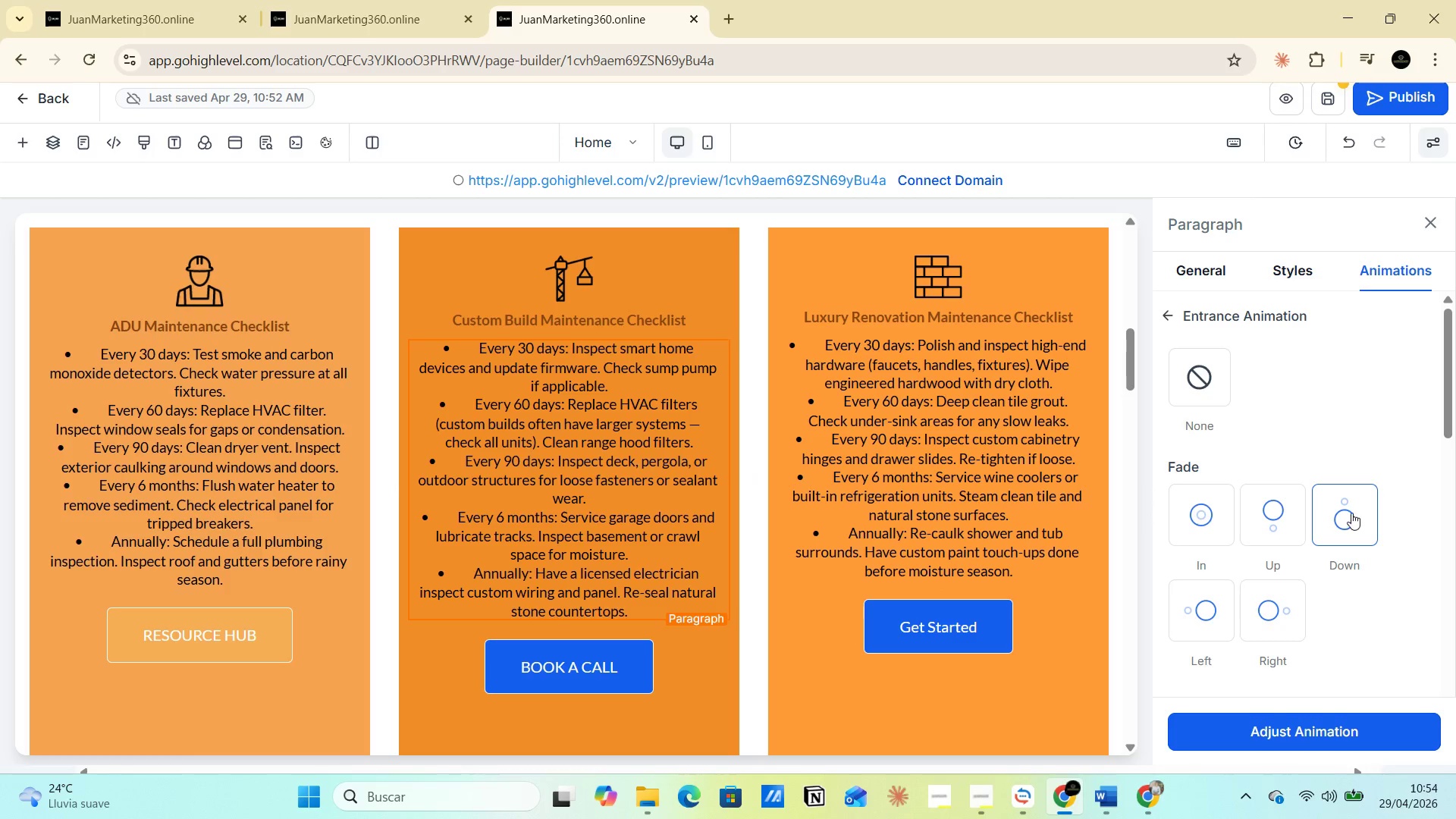 
left_click([926, 473])
 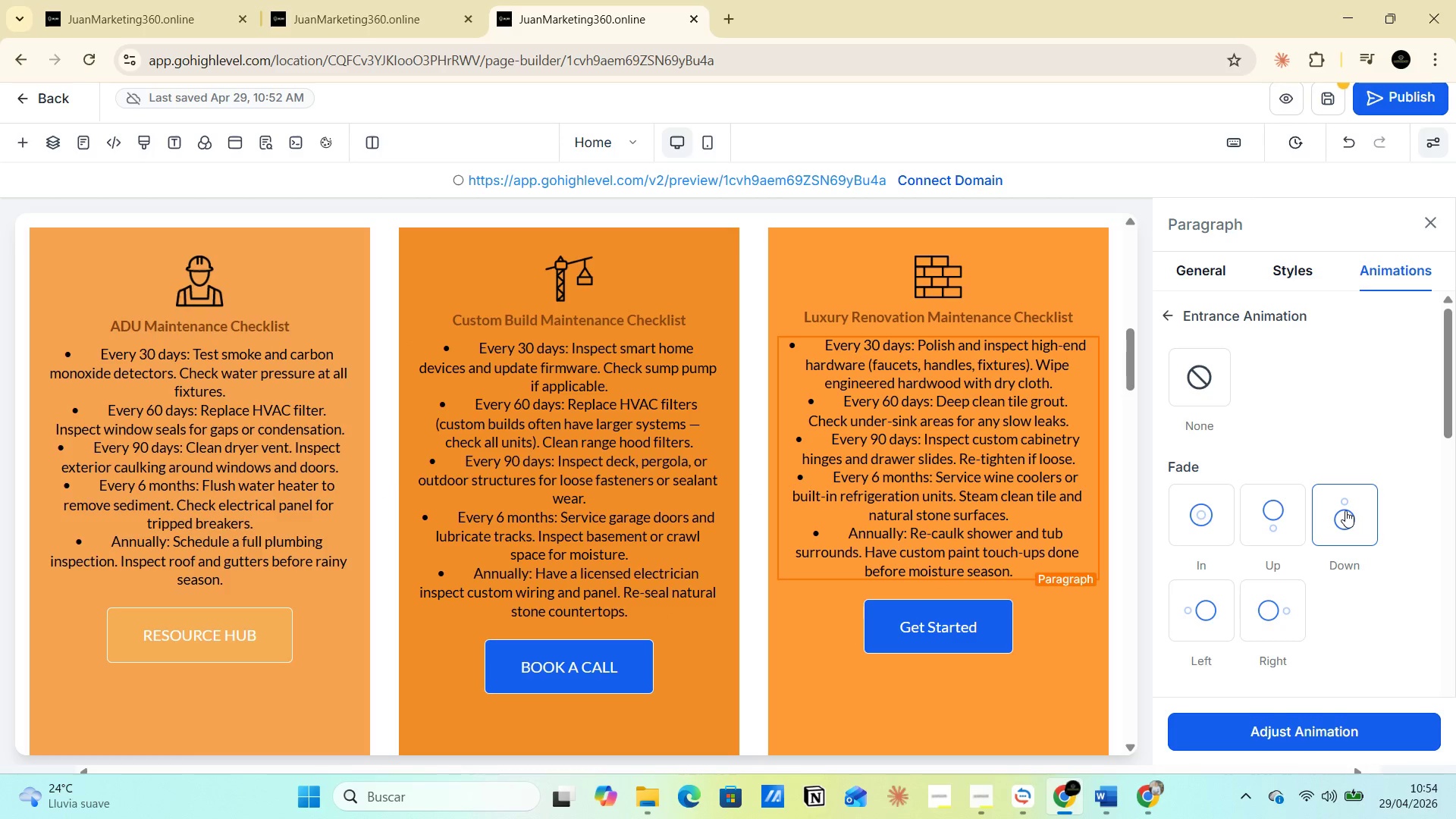 
left_click([1337, 510])
 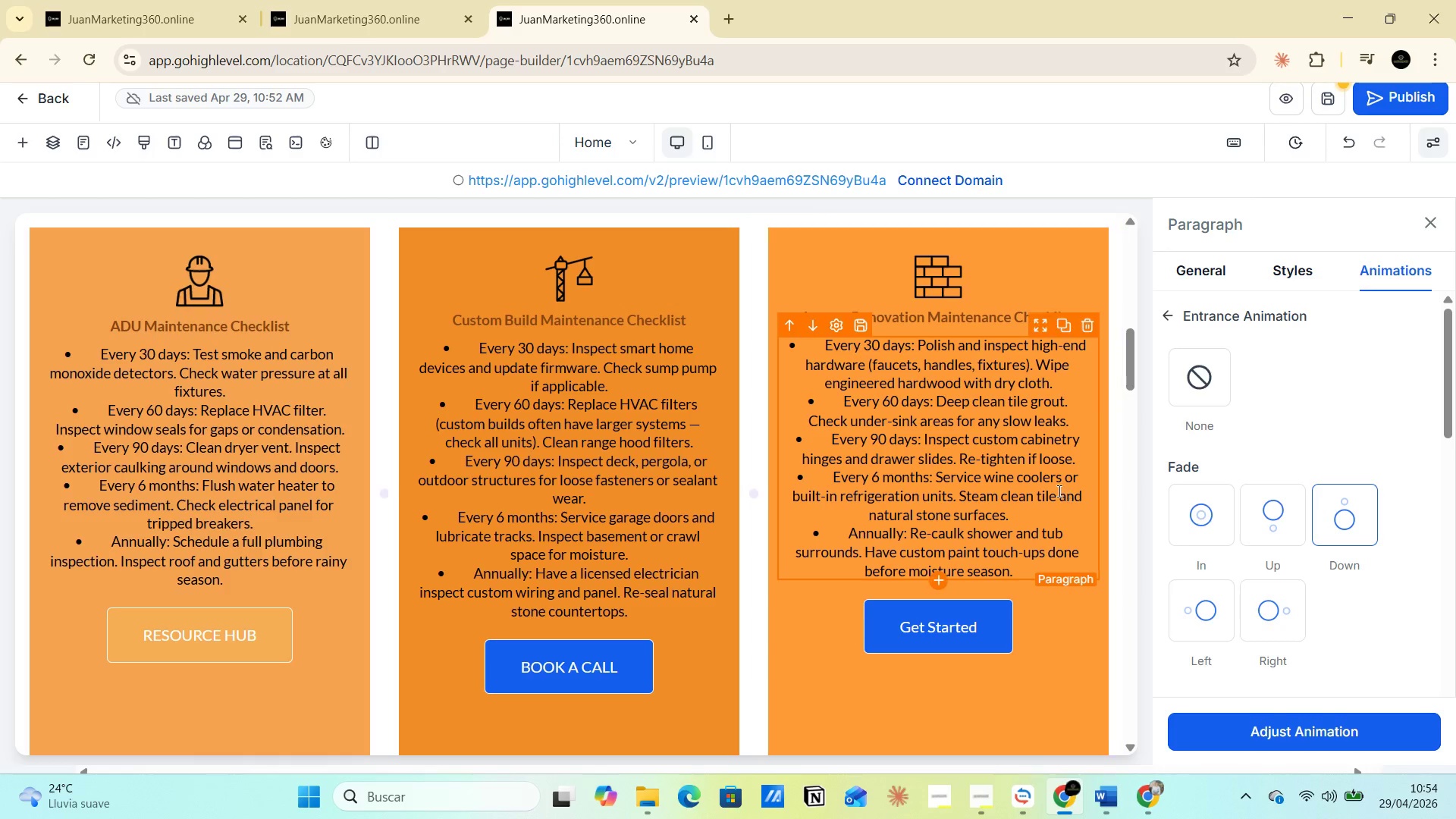 
left_click([1042, 489])
 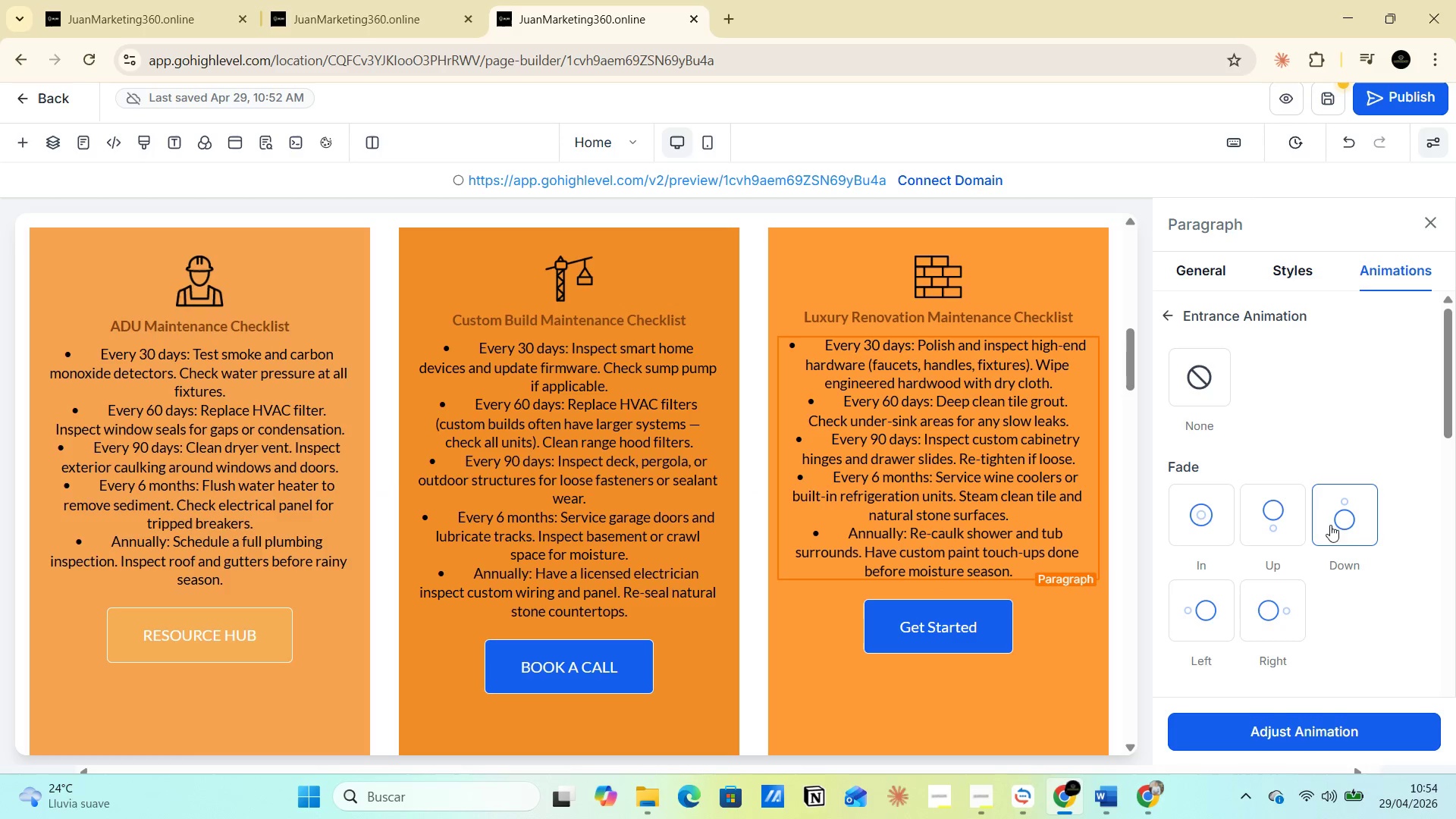 
left_click([1353, 517])
 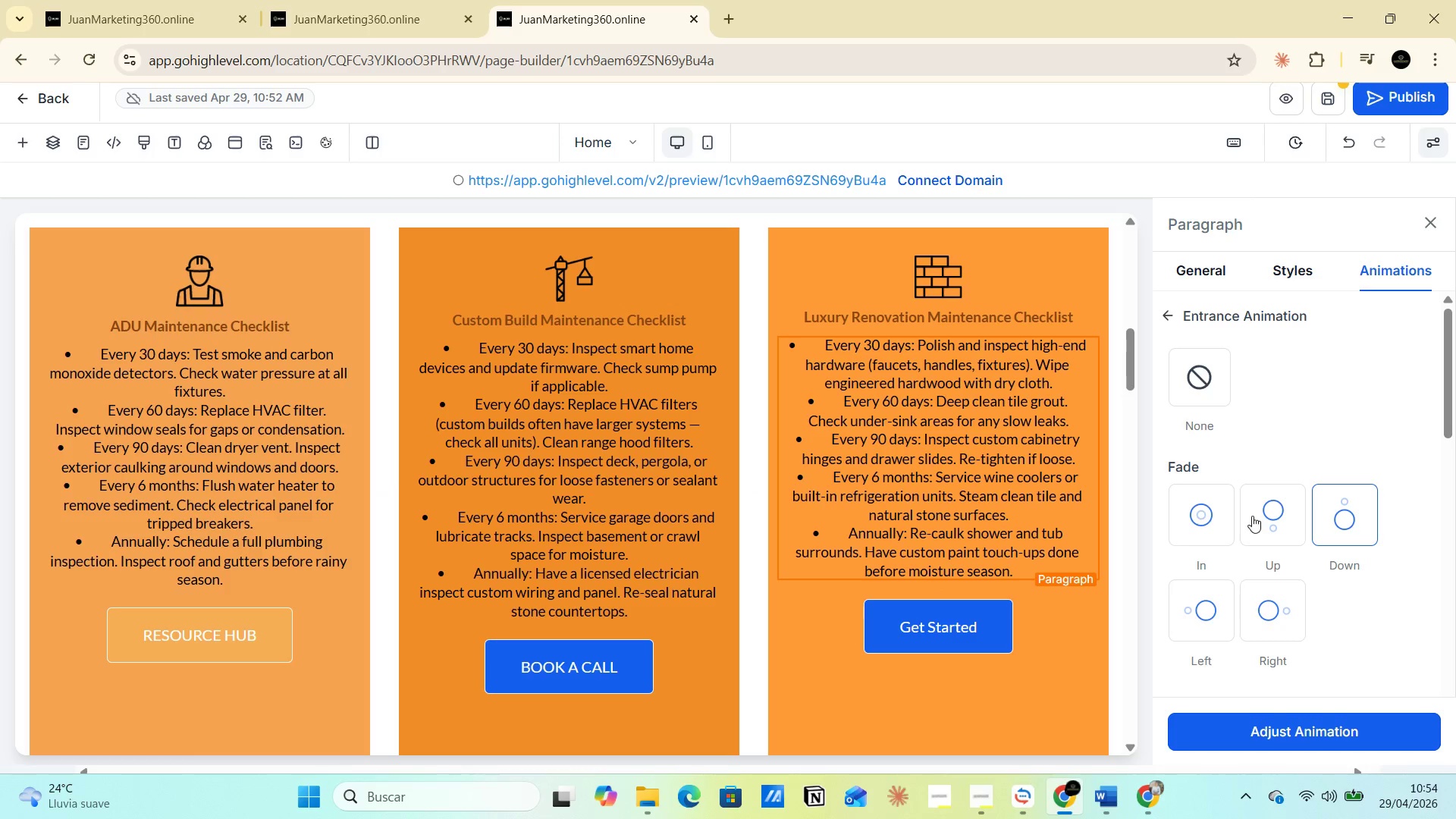 
left_click([1255, 516])
 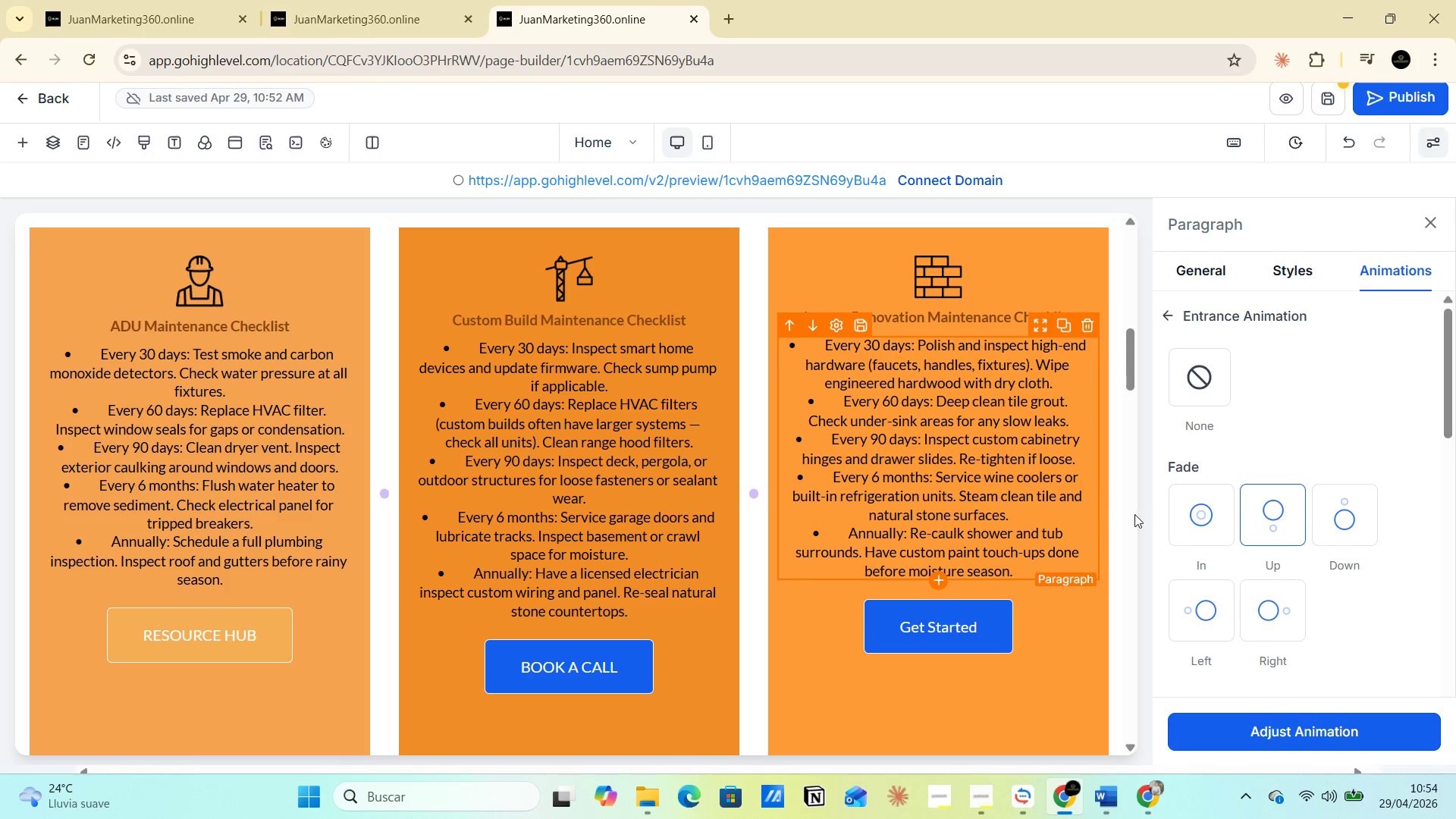 
left_click([1348, 526])
 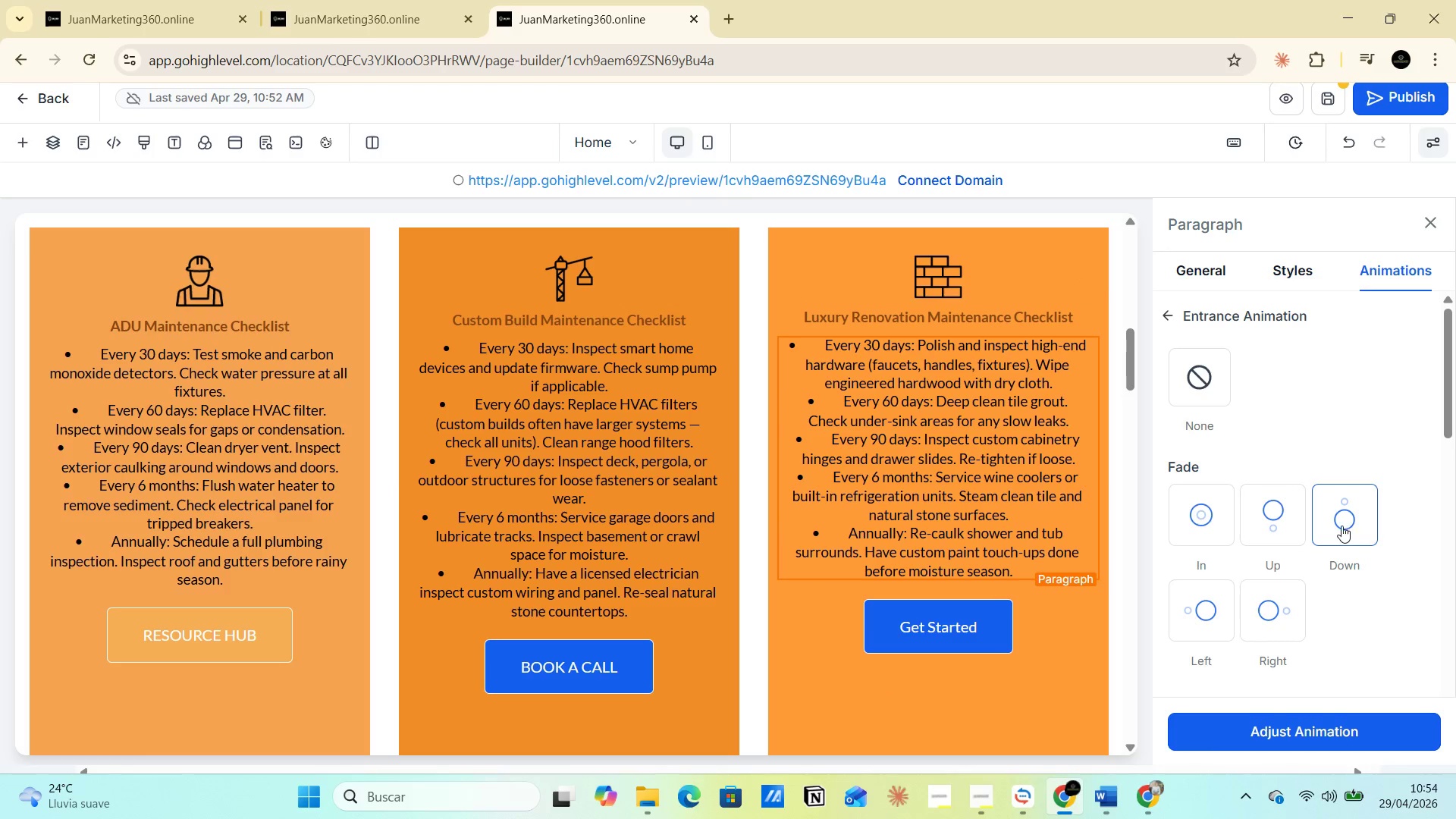 
left_click([609, 524])
 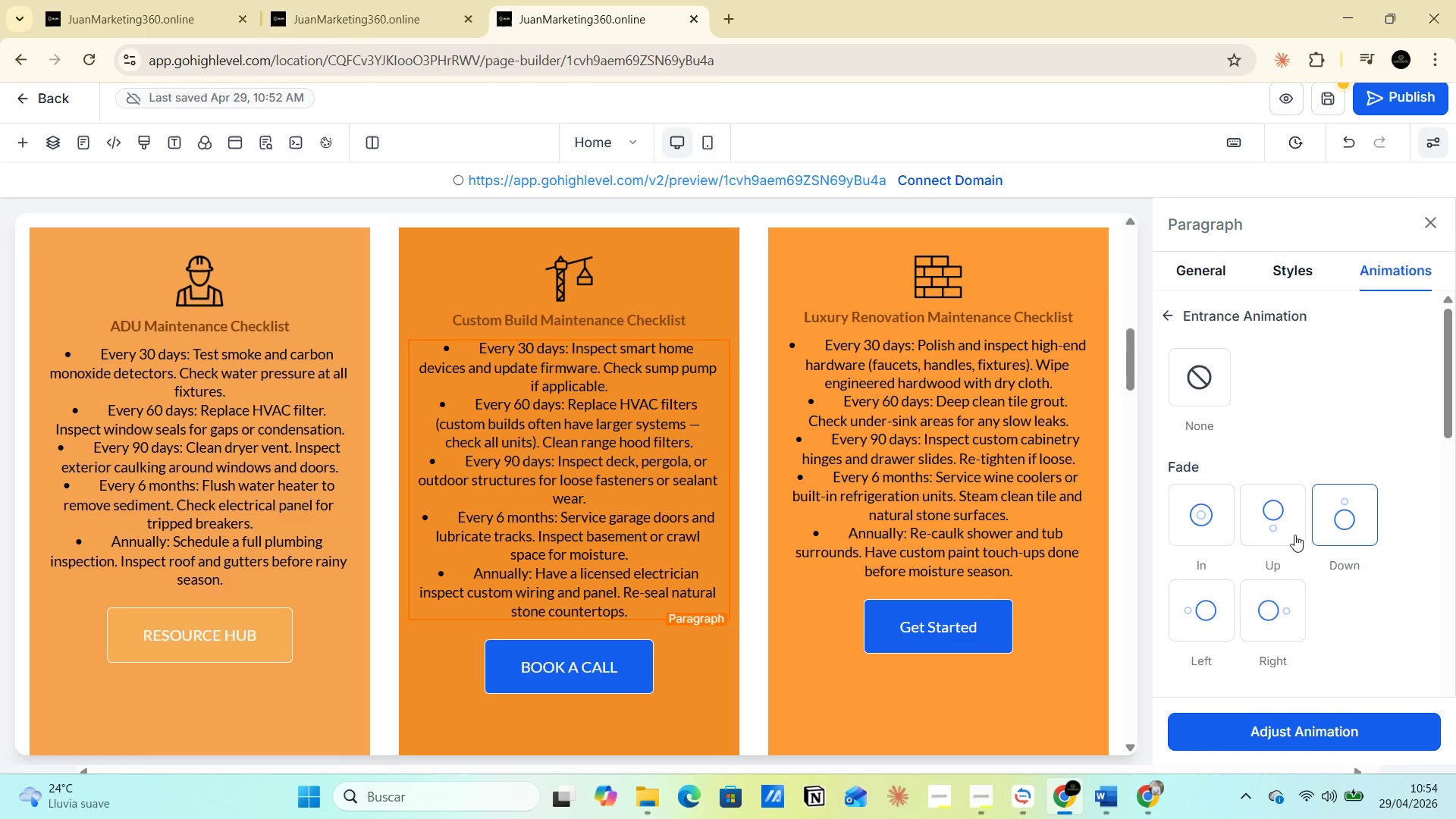 
left_click([1274, 531])
 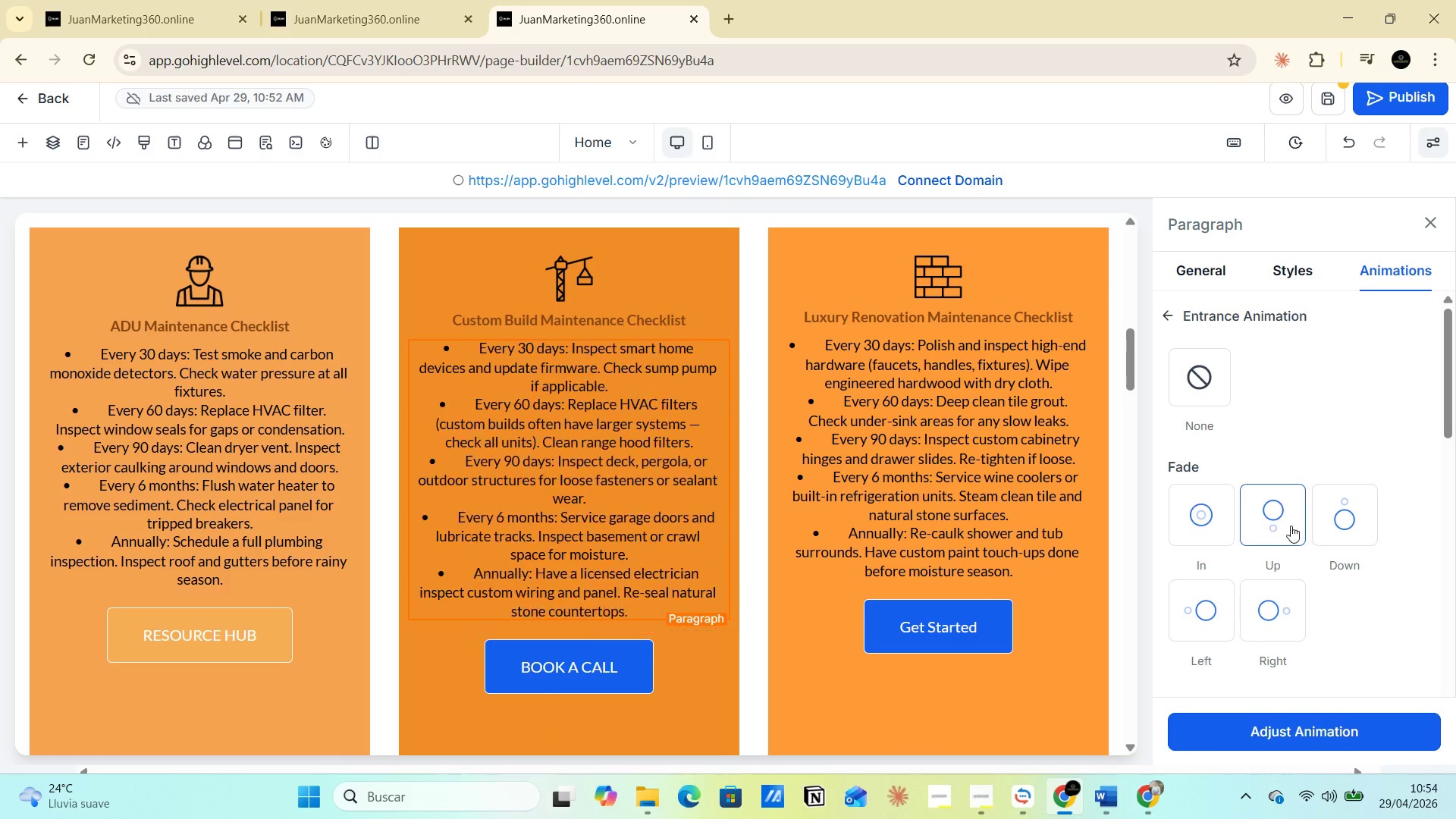 
left_click([1342, 522])
 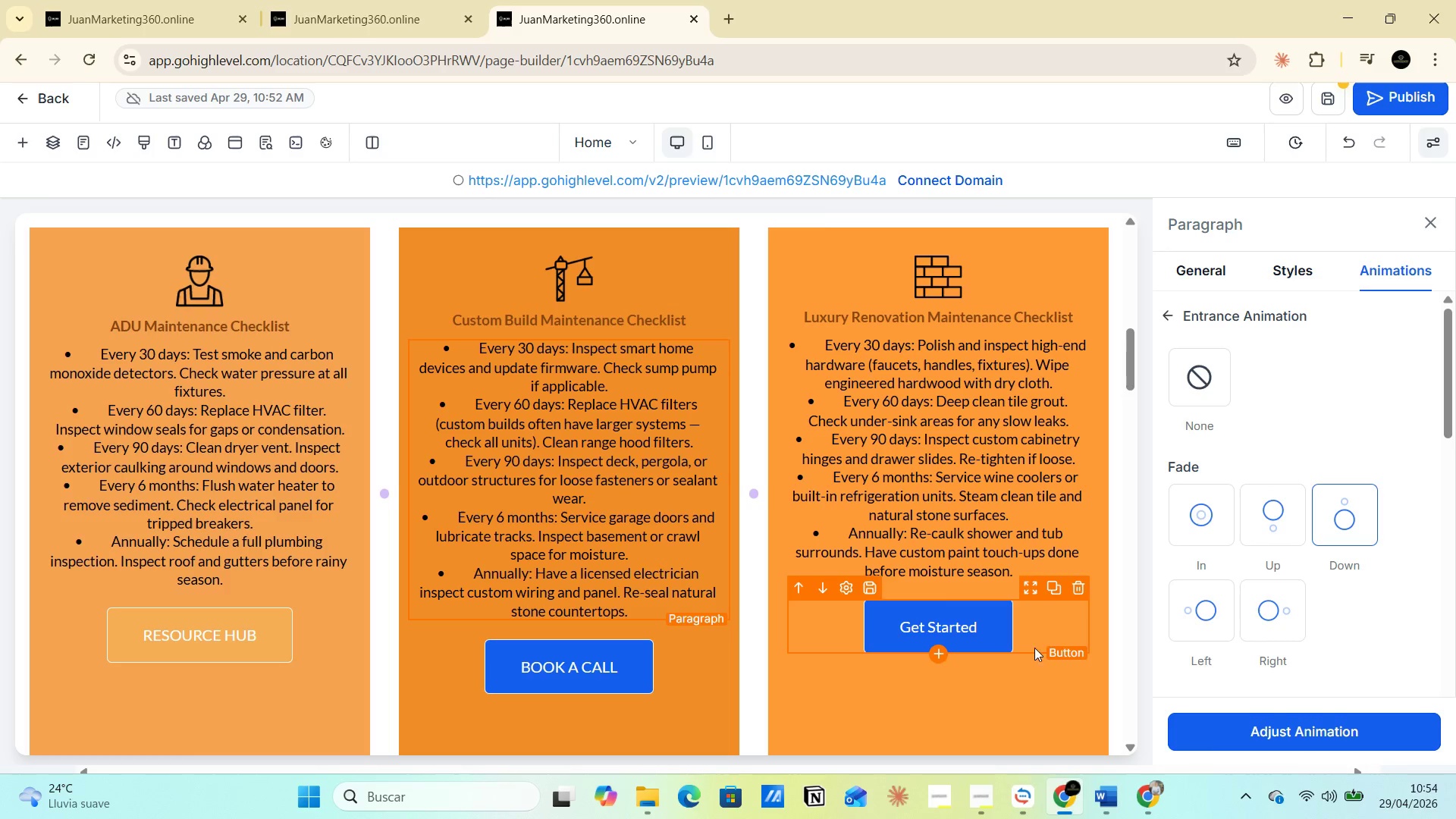 
left_click([1045, 684])
 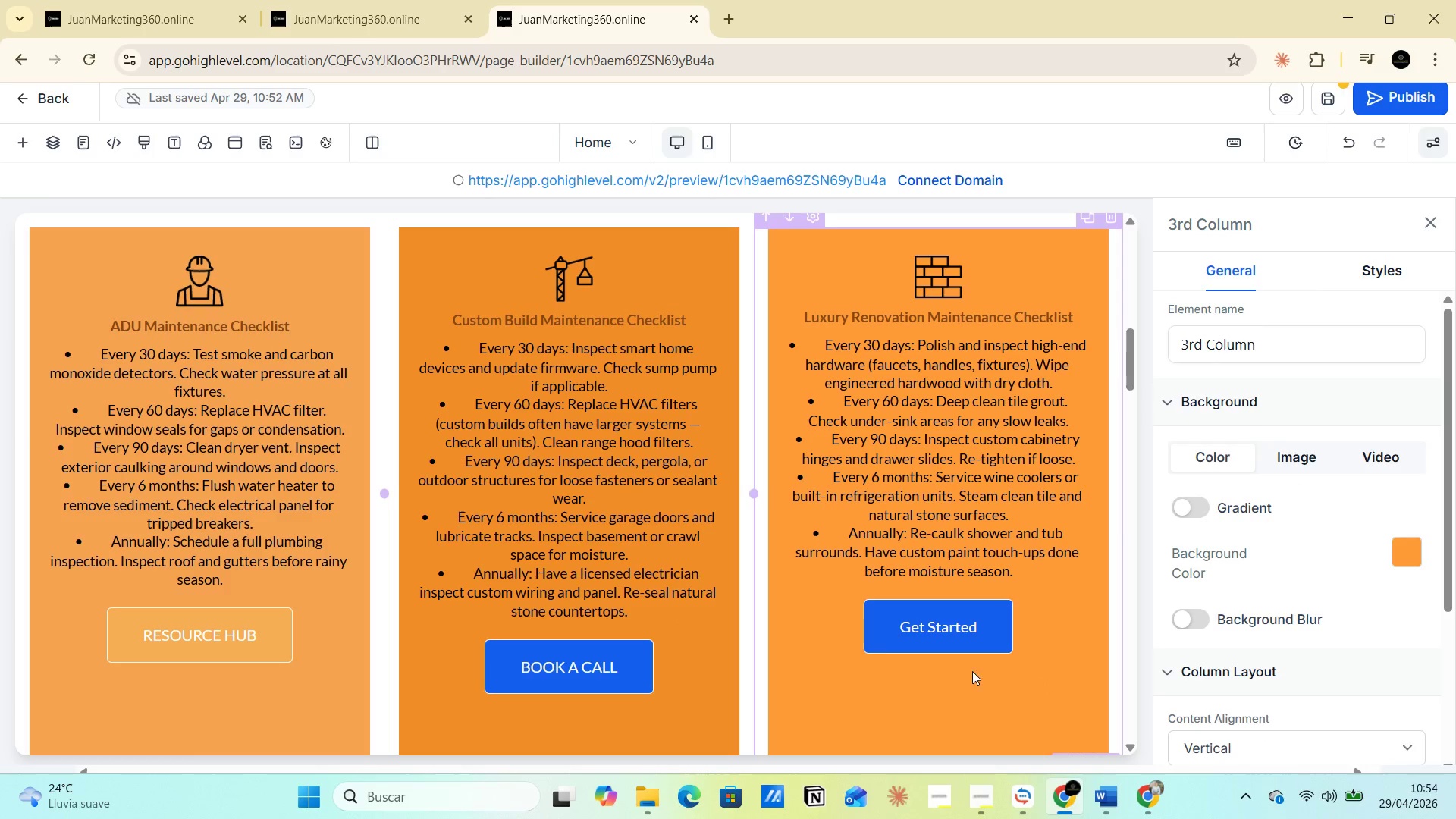 
wait(5.66)
 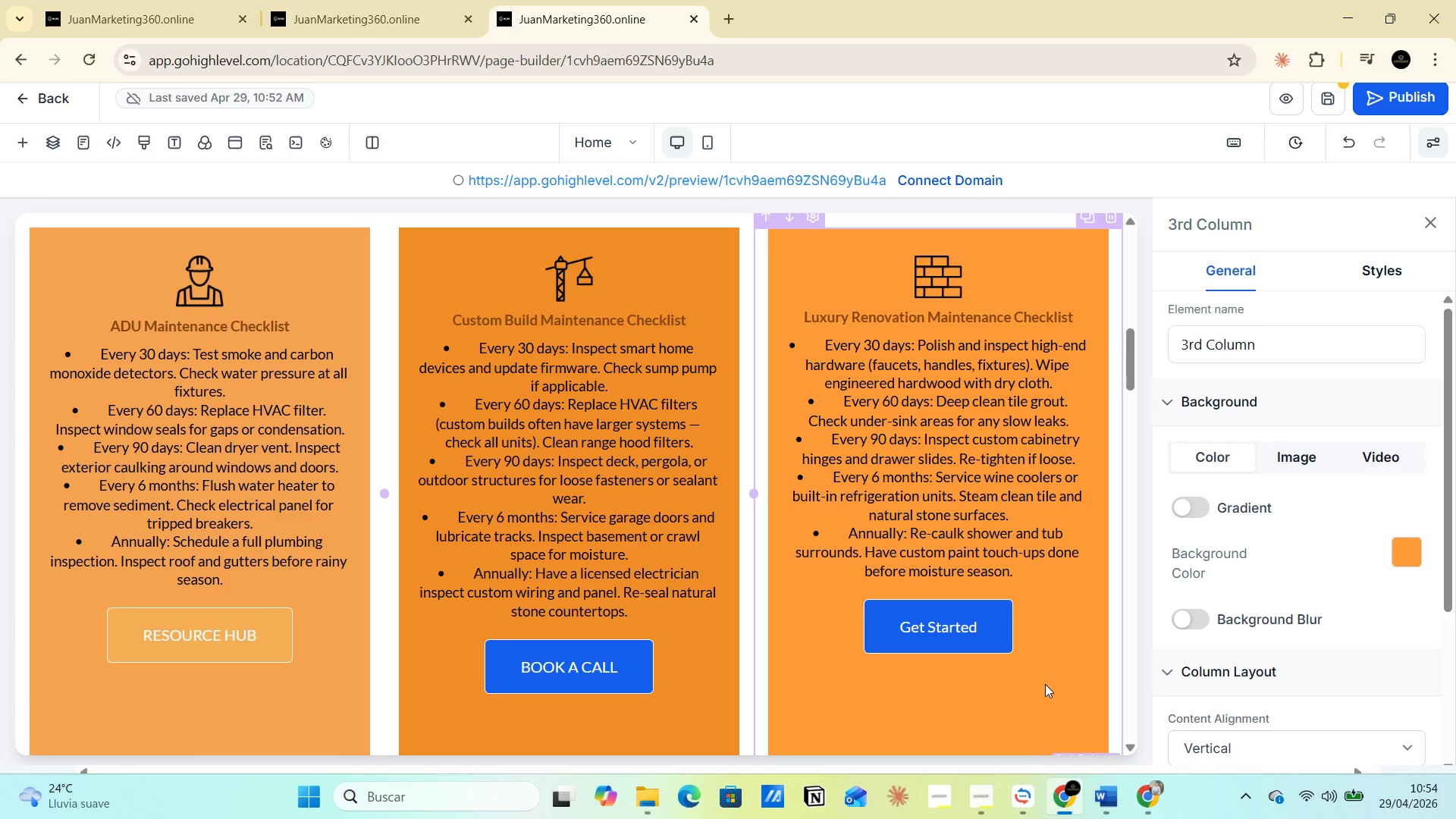 
left_click([631, 686])
 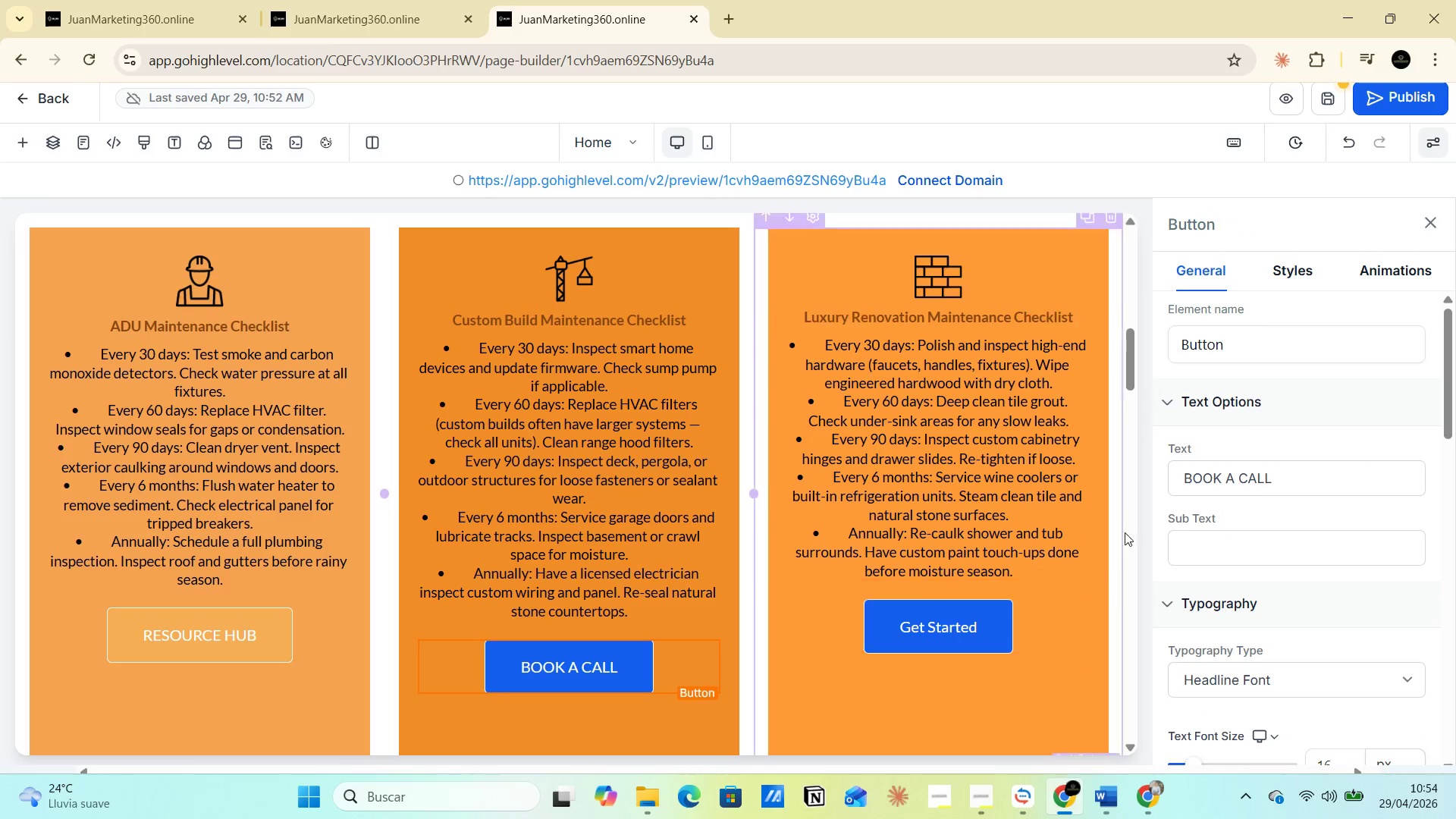 
scroll: coordinate [1383, 605], scroll_direction: down, amount: 10.0
 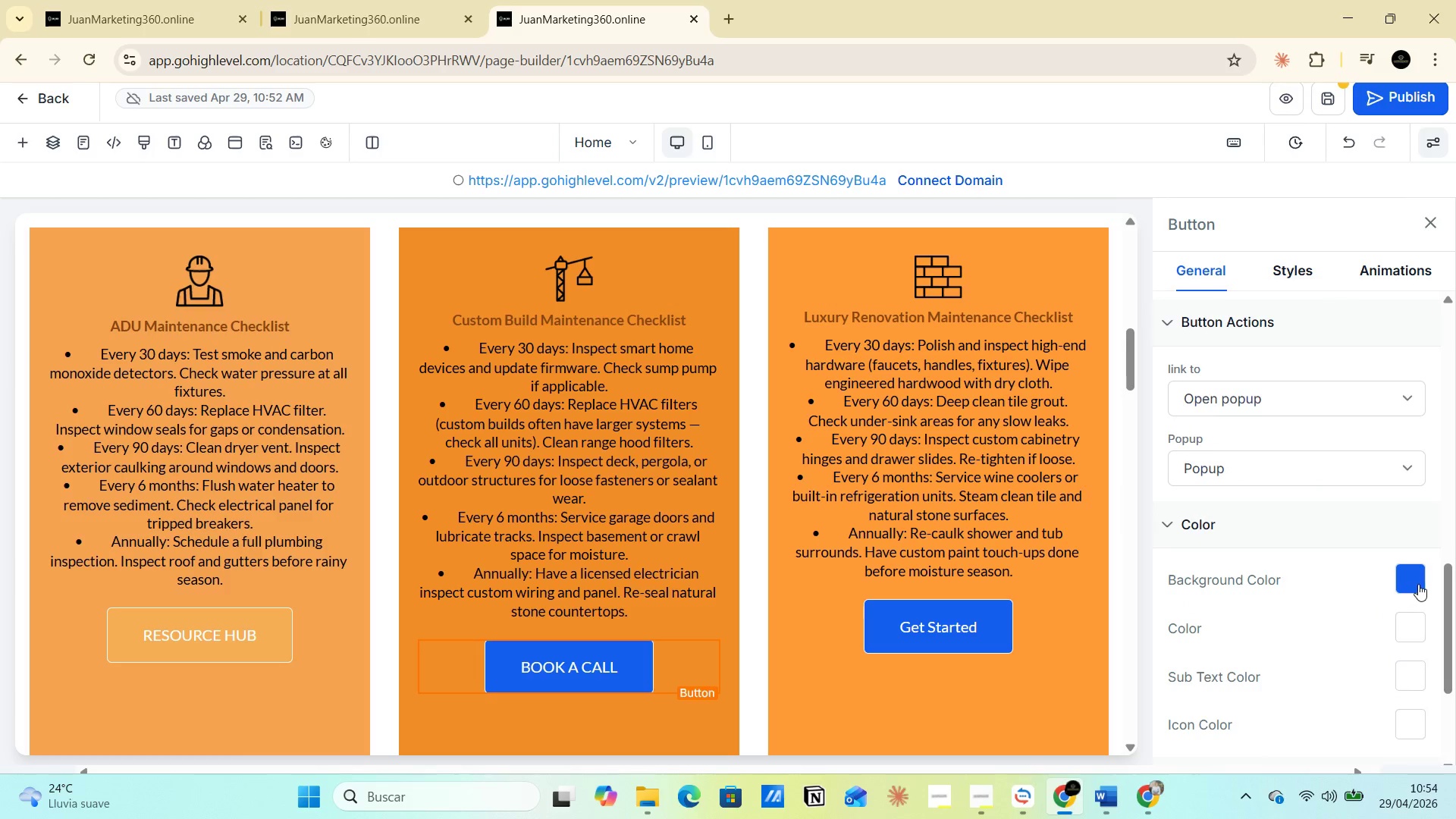 
left_click([1418, 582])
 